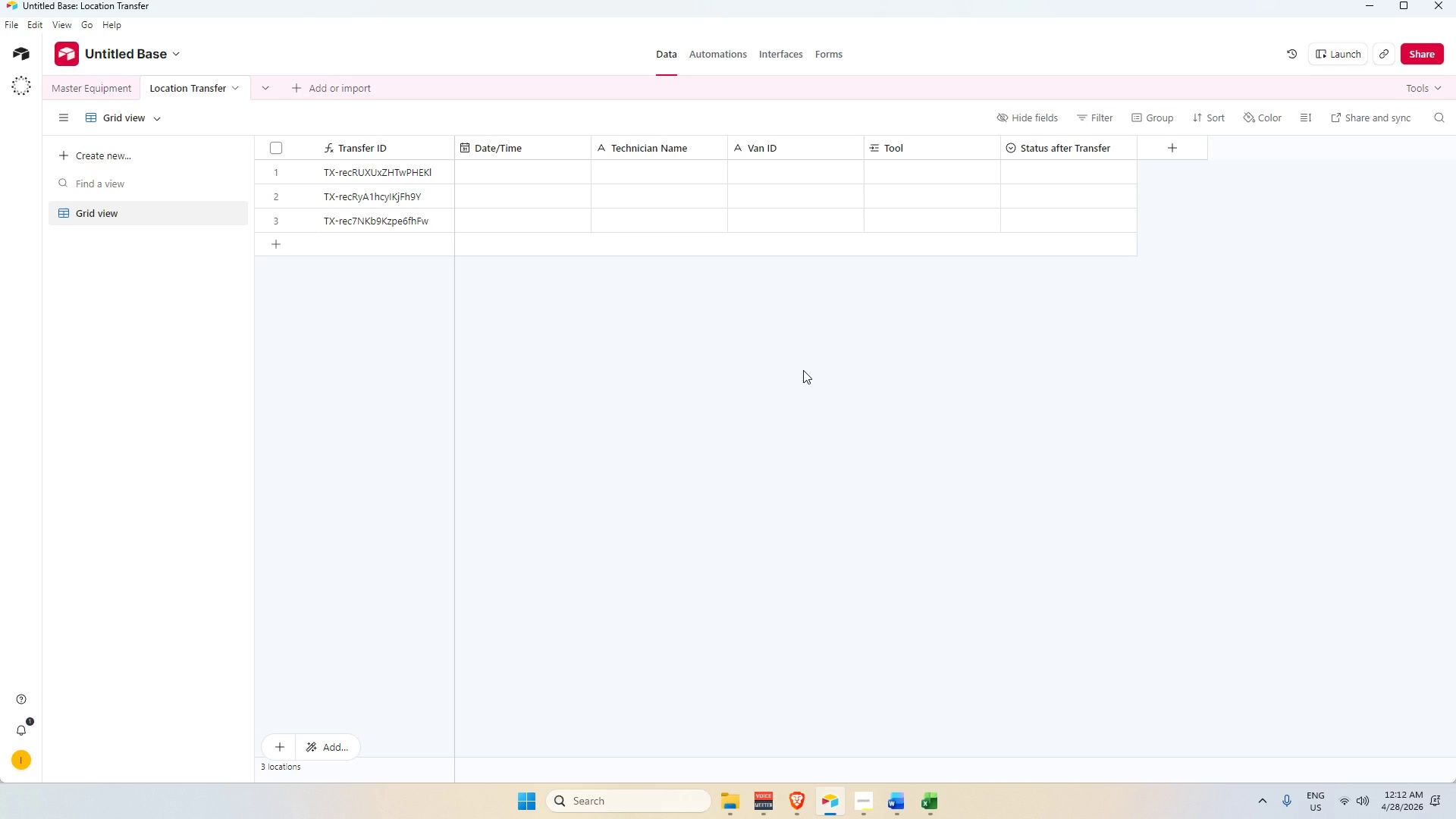 
wait(52.33)
 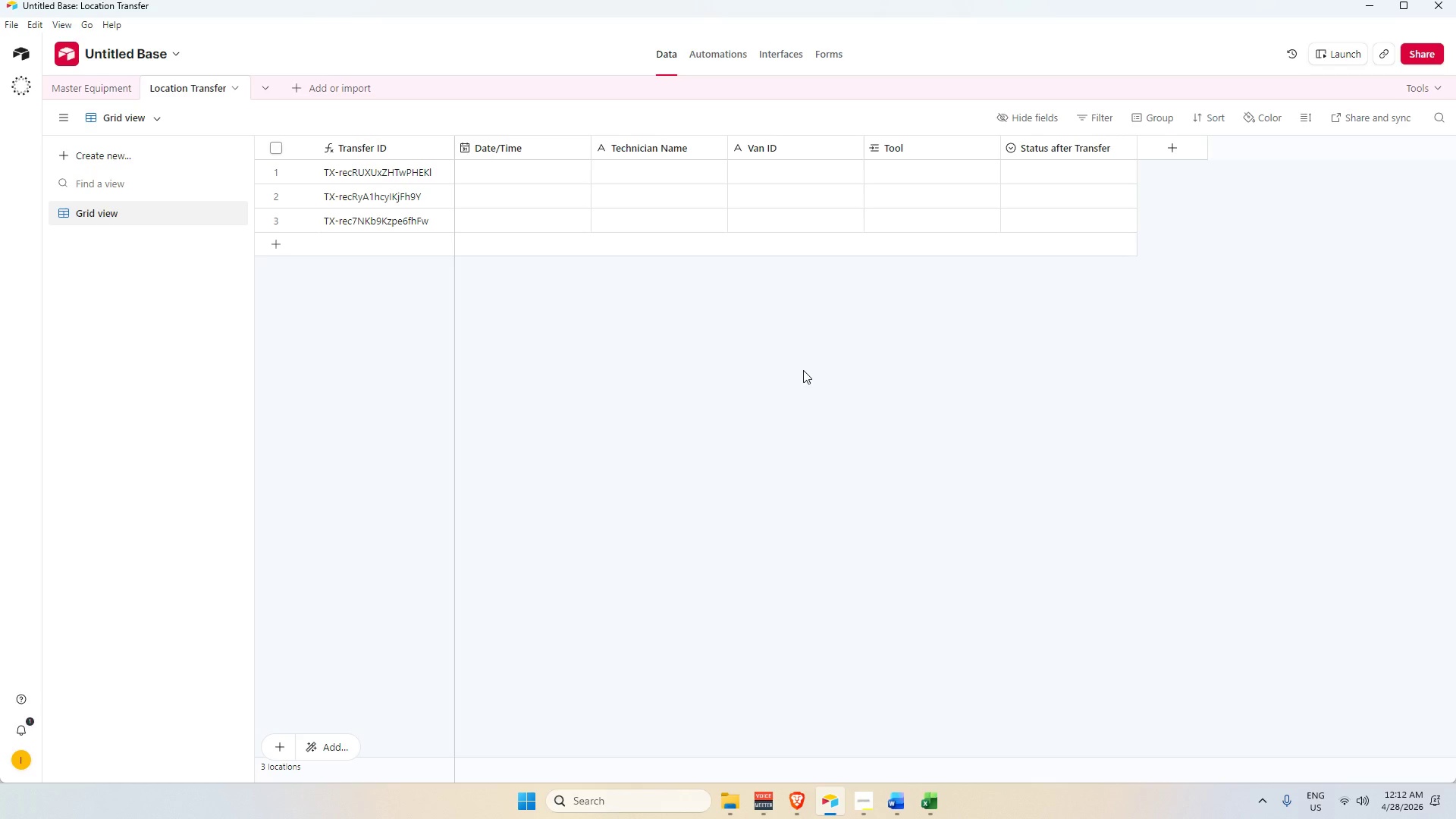 
key(Alt+Tab)
 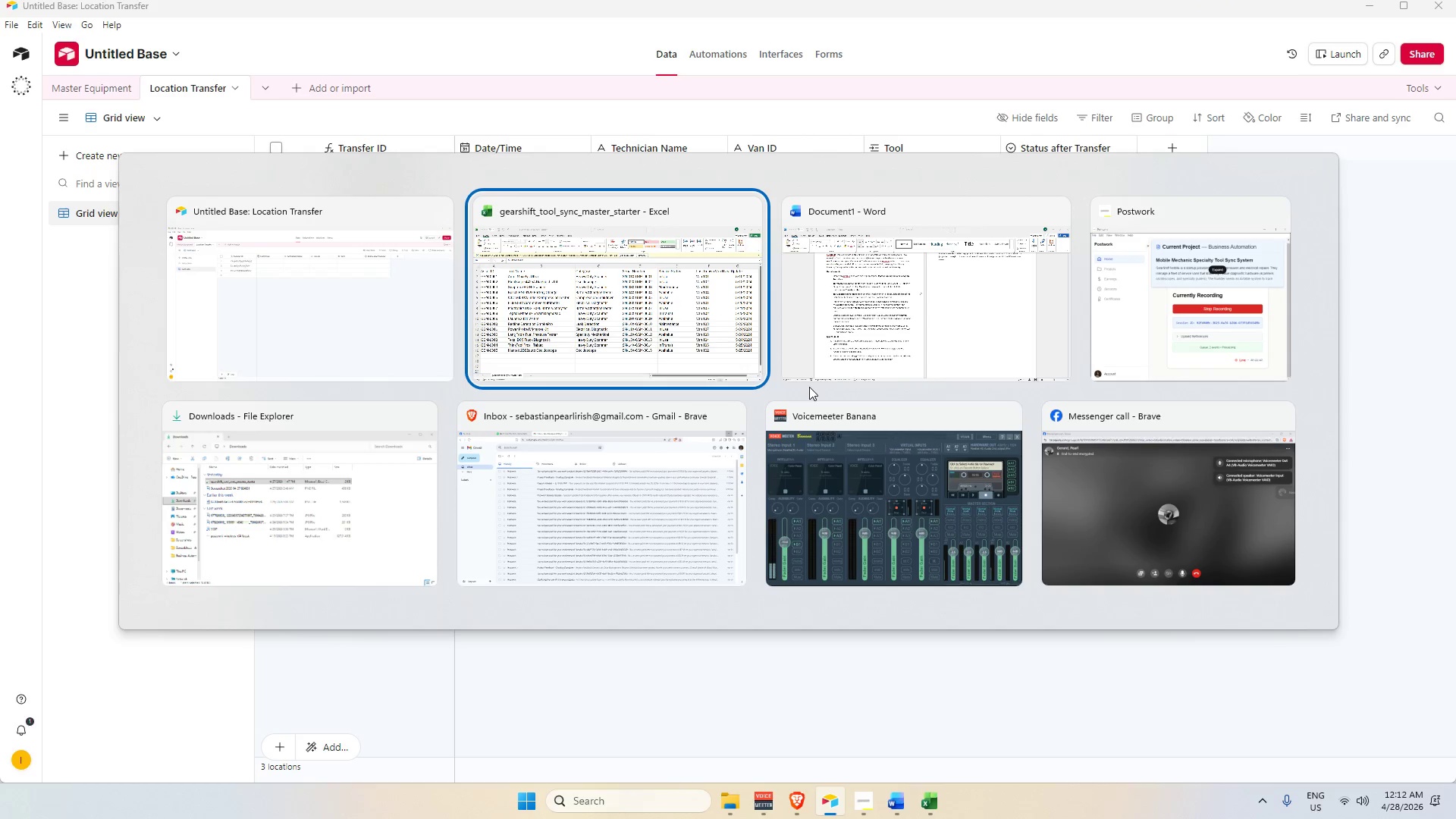 
key(Alt+Tab)
 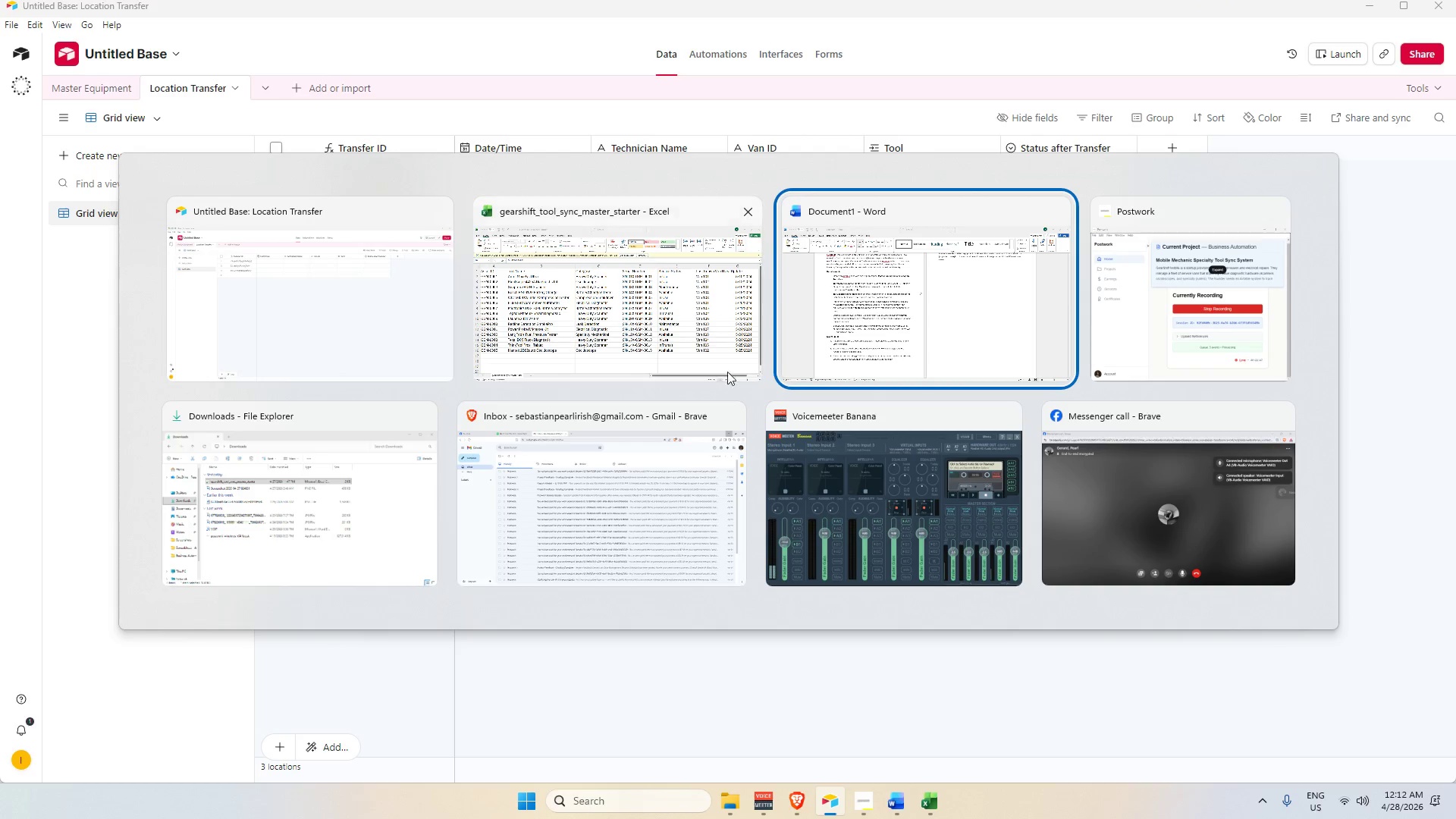 
left_click([678, 306])
 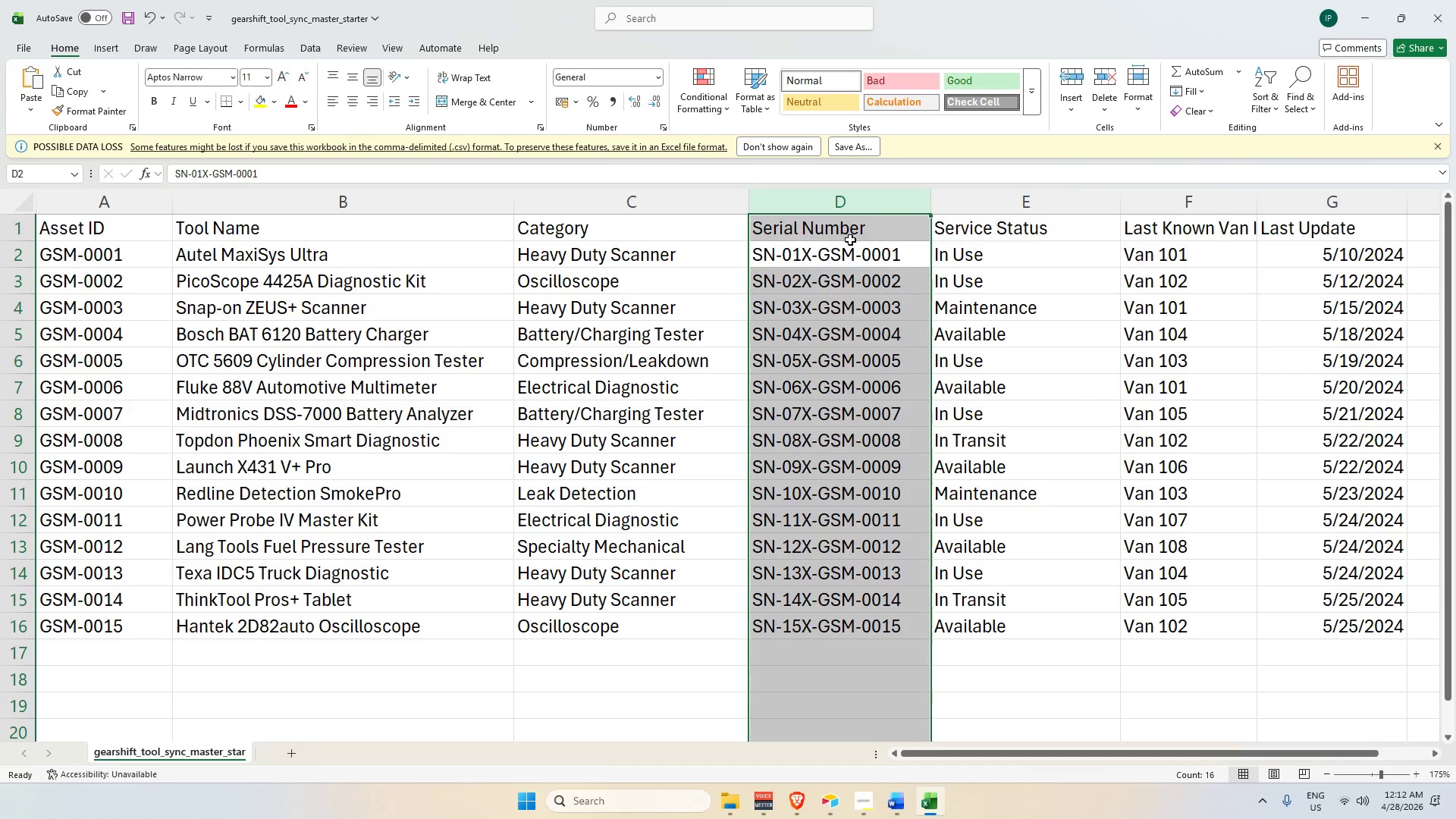 
left_click([850, 240])
 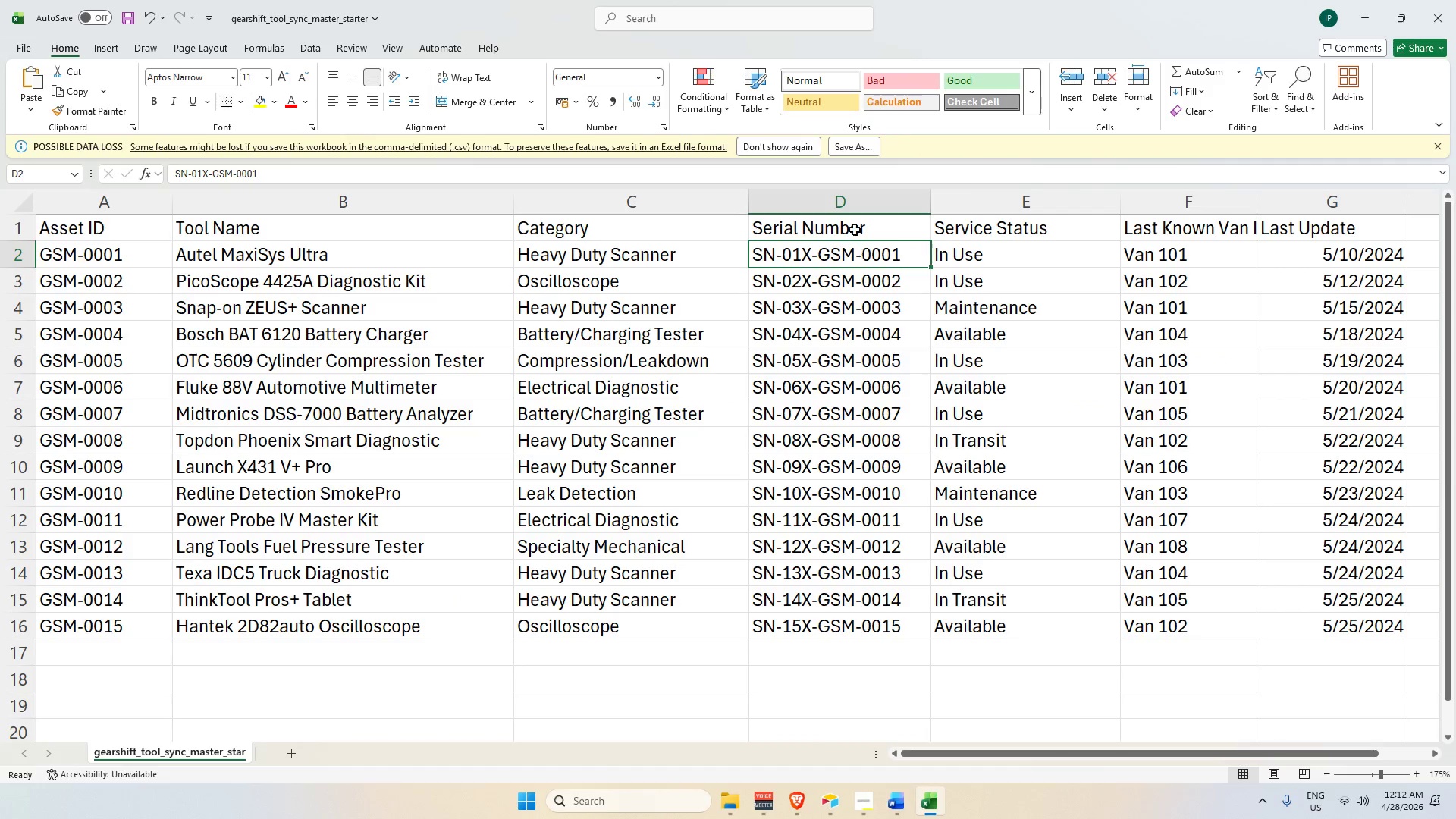 
left_click([859, 192])
 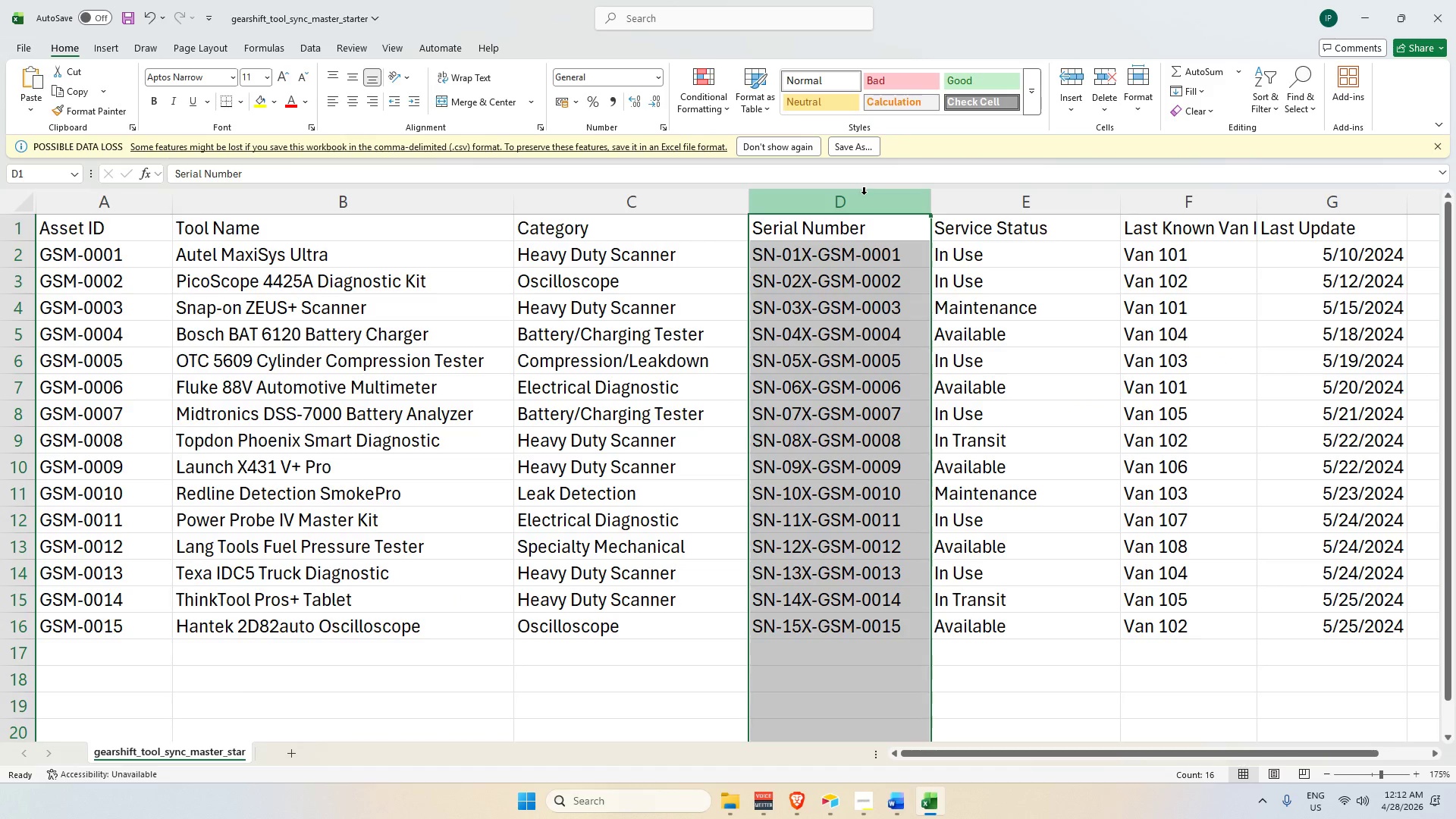 
key(Control+C)
 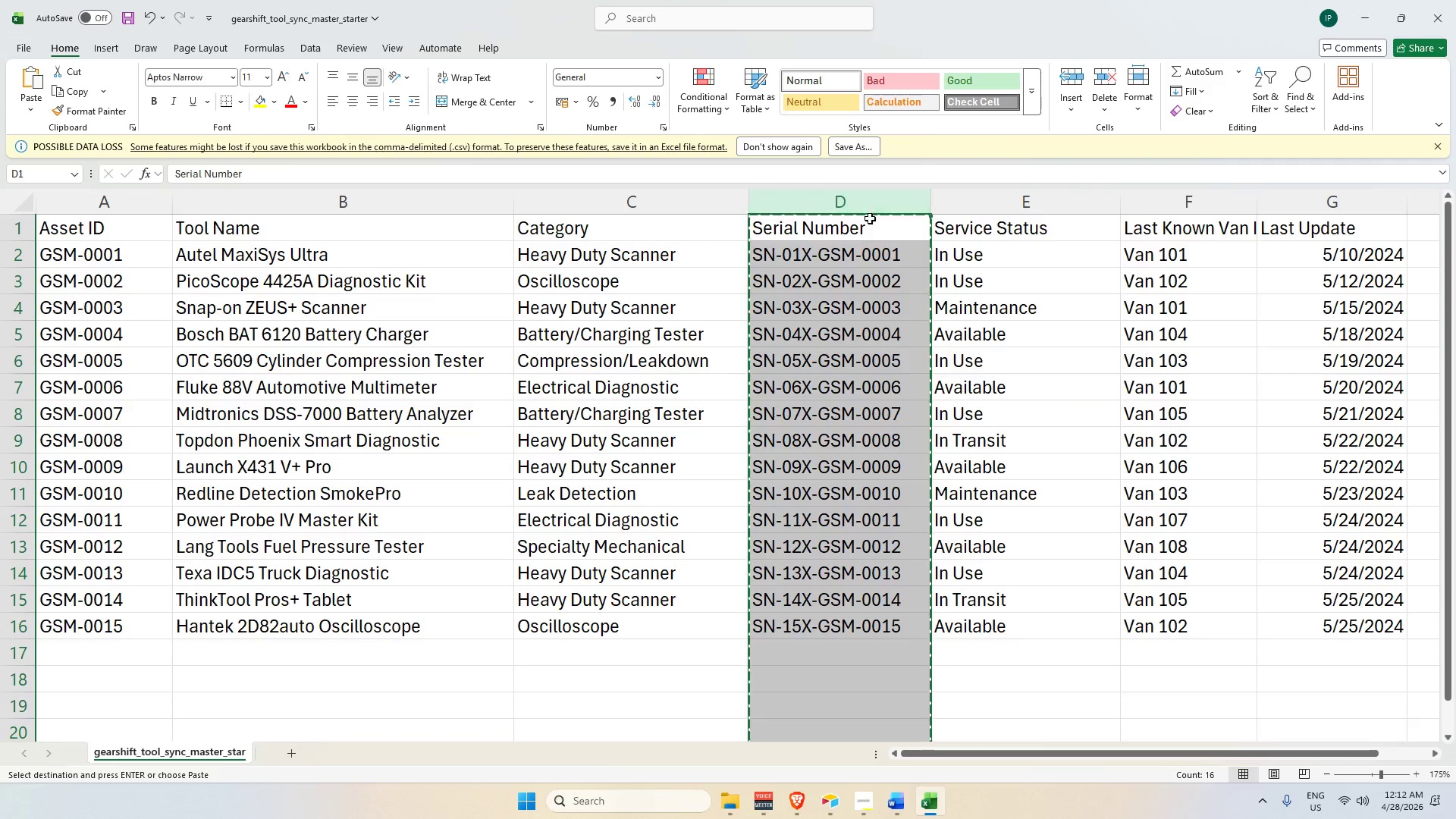 
wait(6.84)
 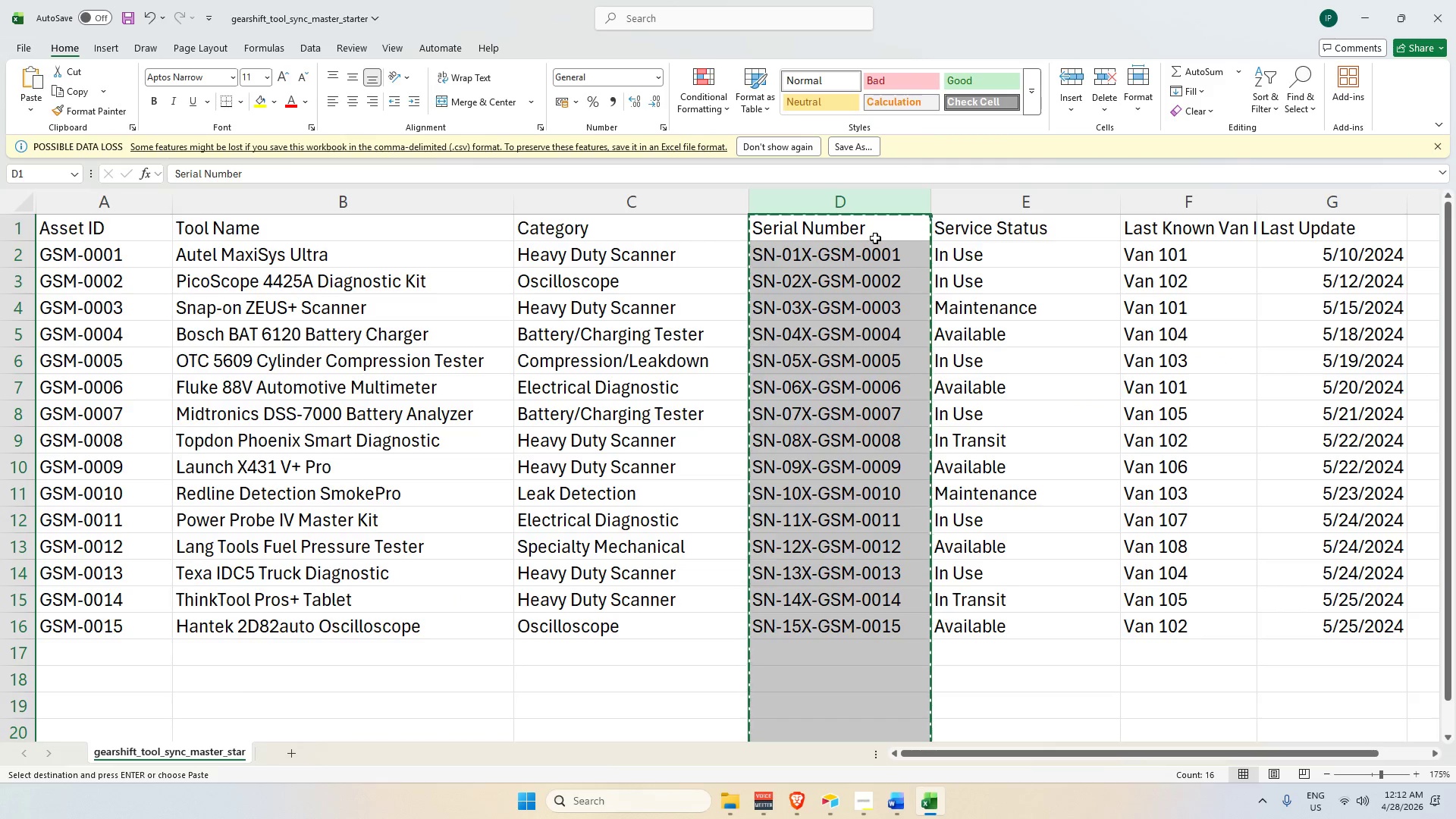 
key(Alt+Tab)
 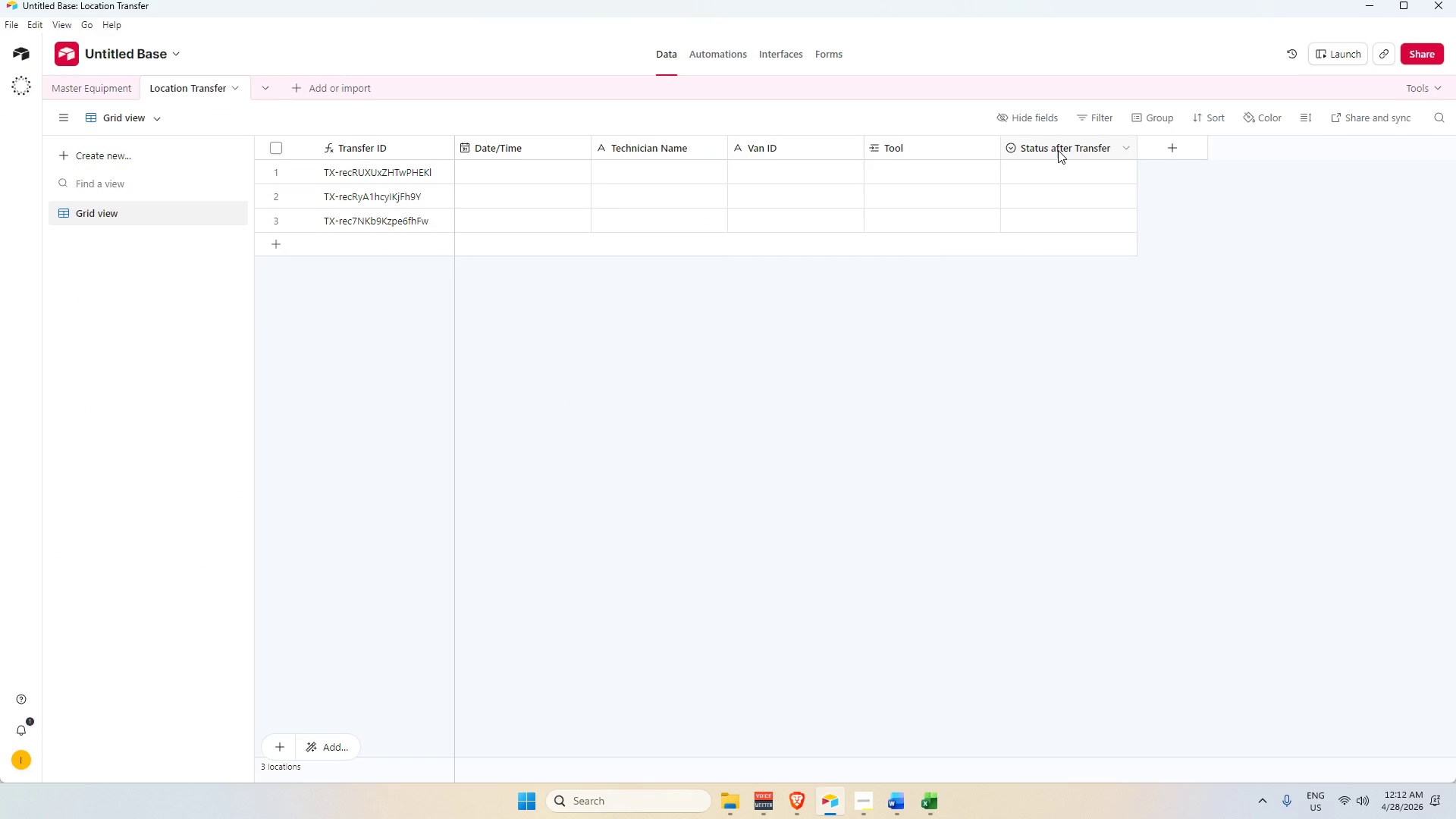 
wait(5.77)
 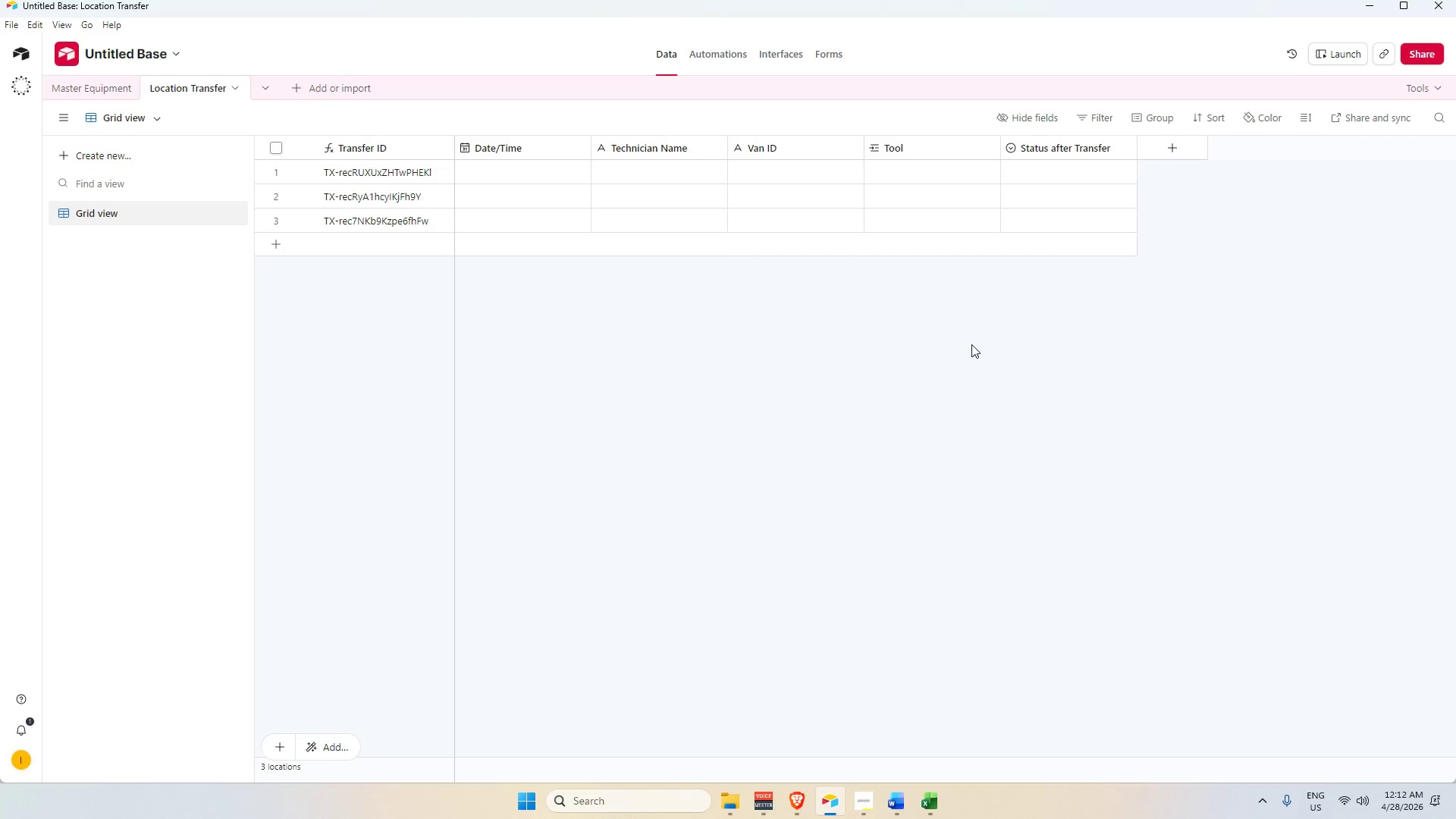 
left_click([1059, 149])
 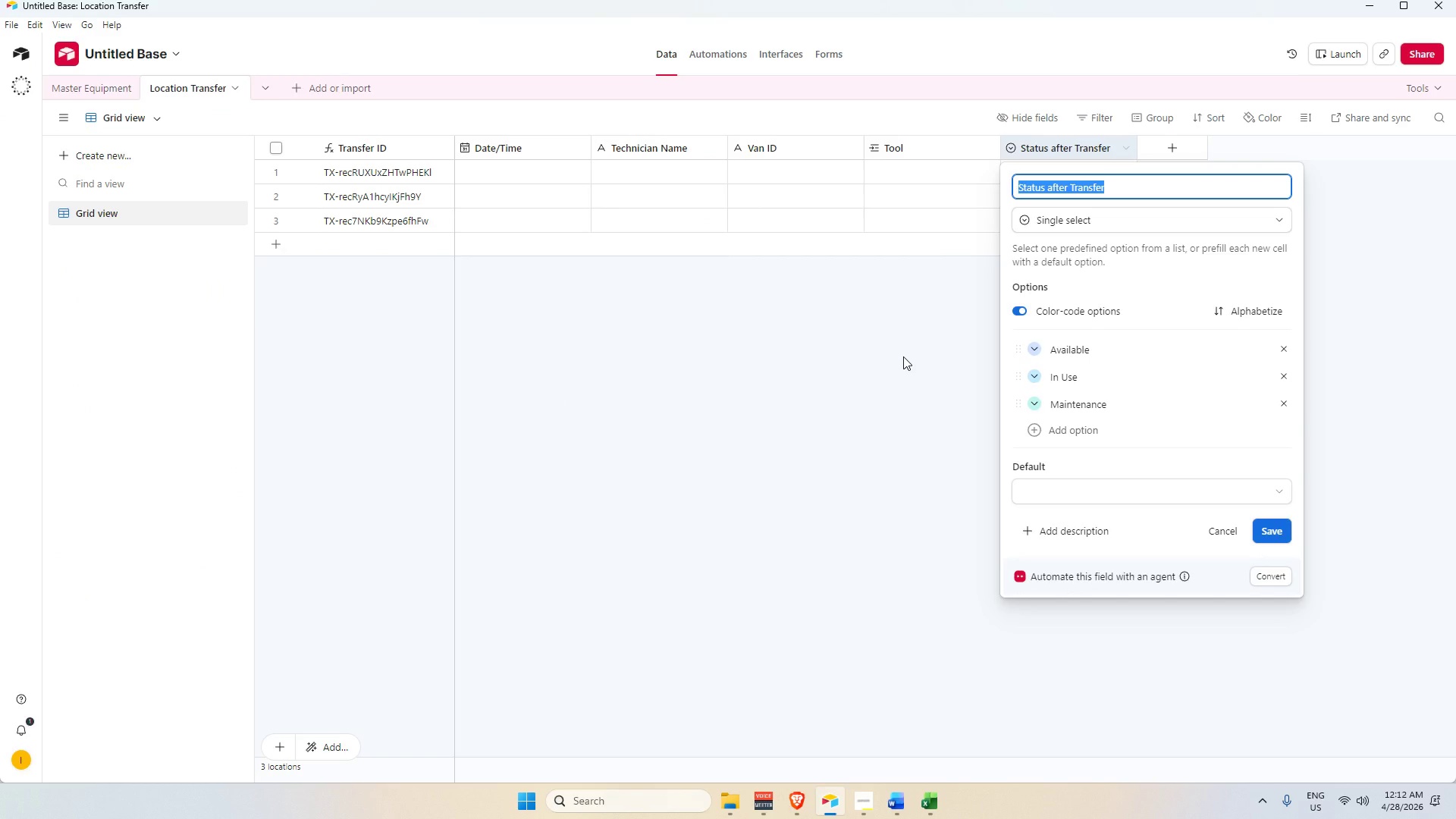 
left_click([903, 356])
 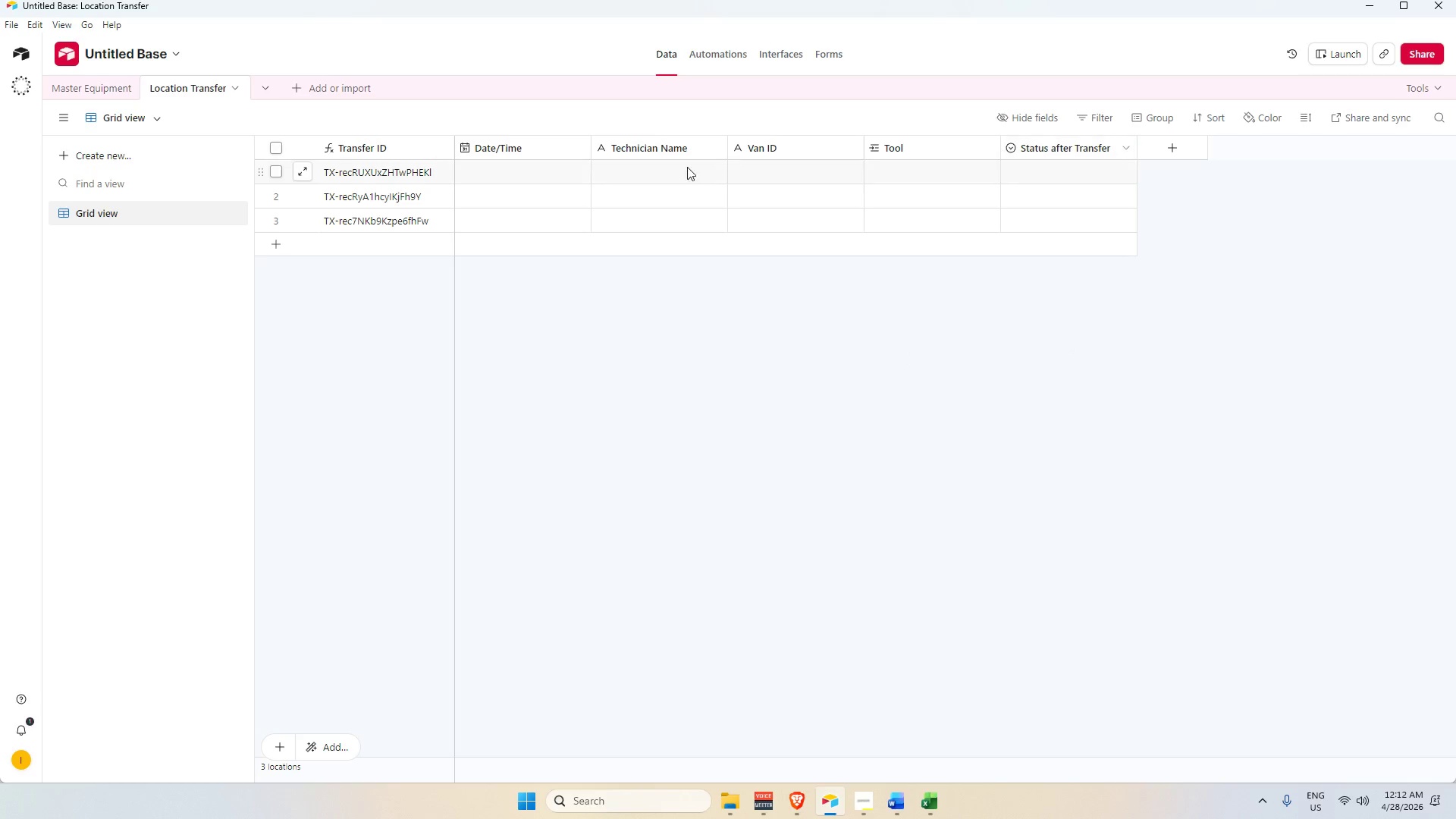 
left_click([99, 97])
 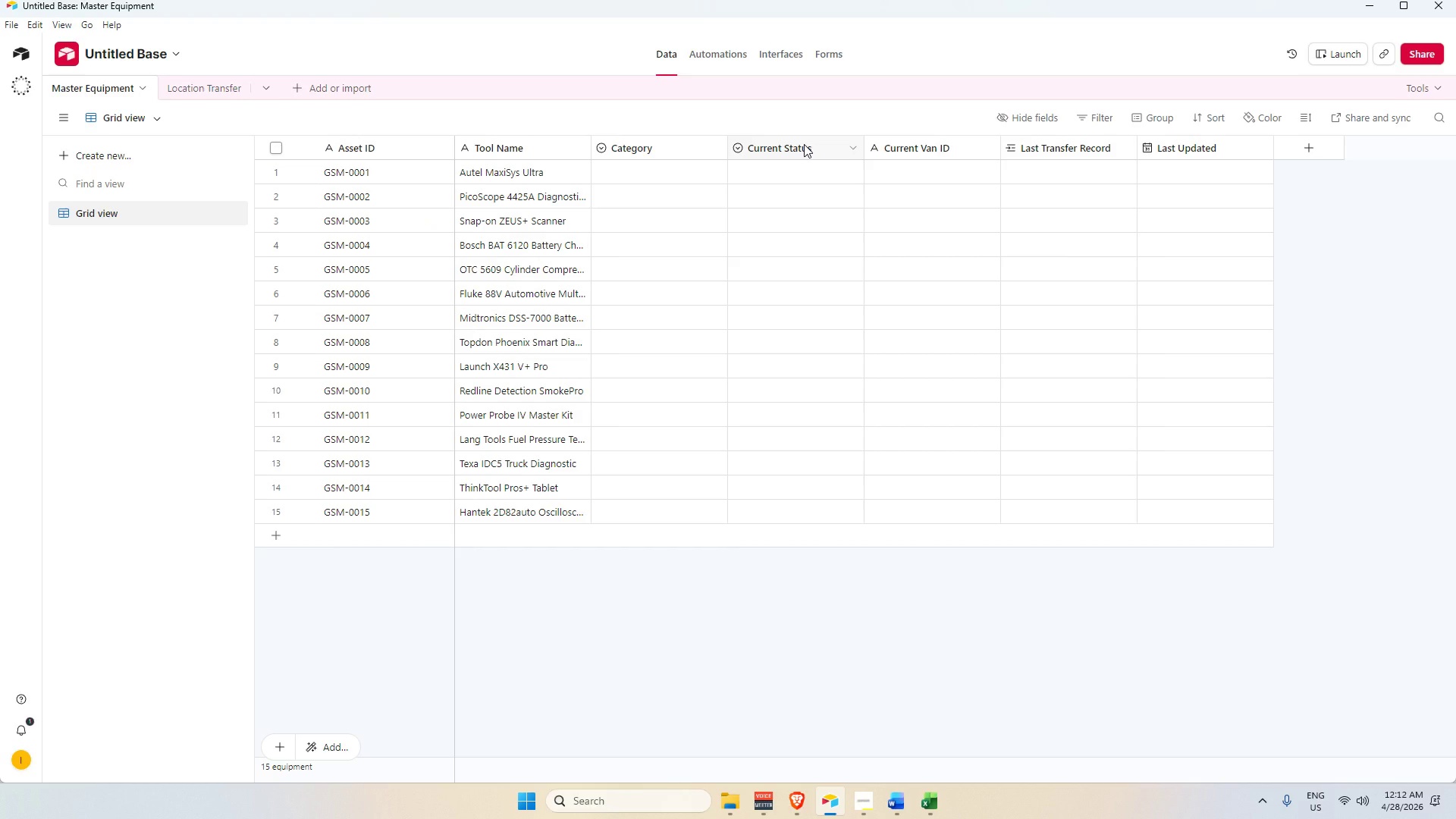 
double_click([804, 144])
 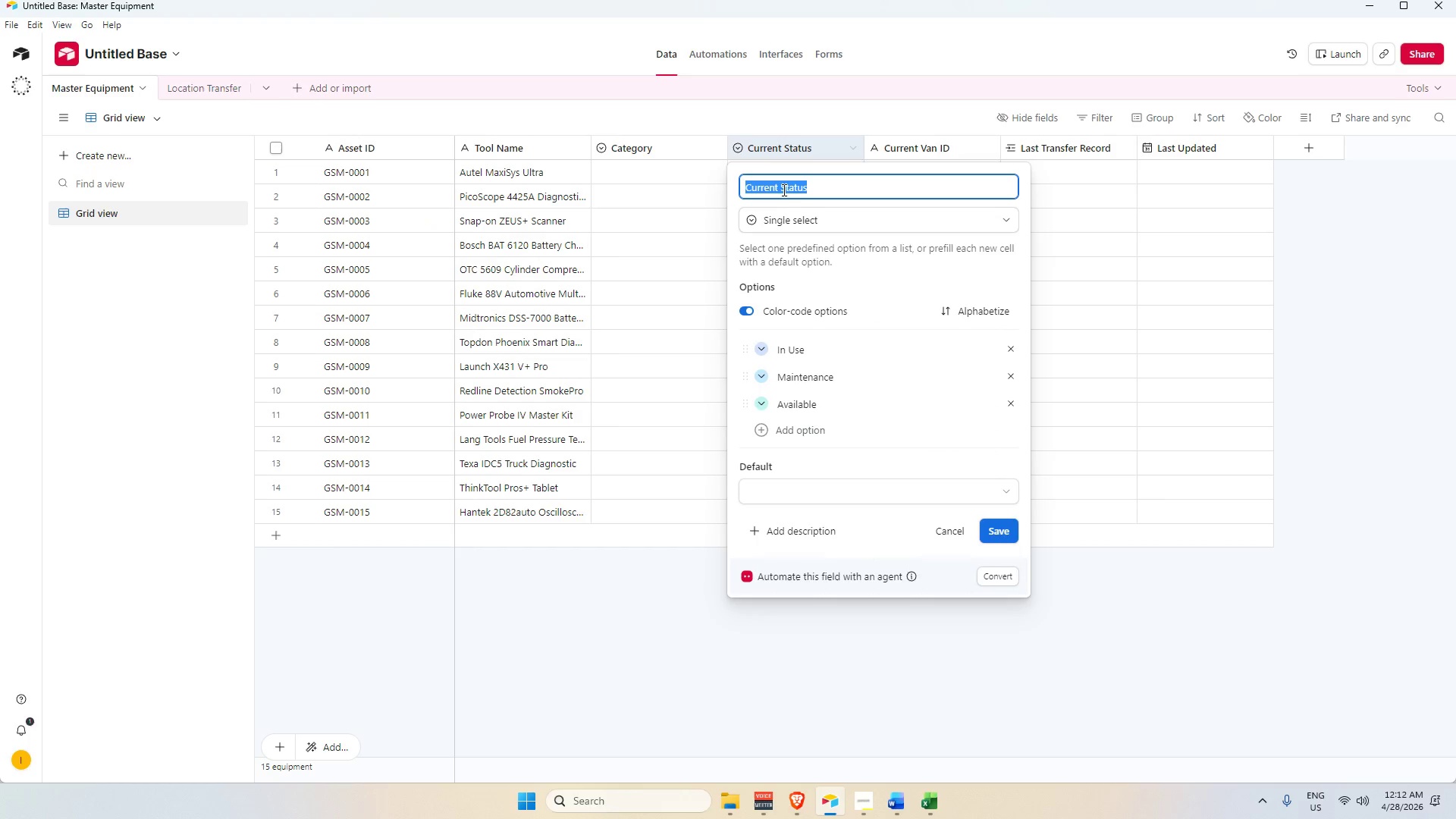 
left_click([780, 188])
 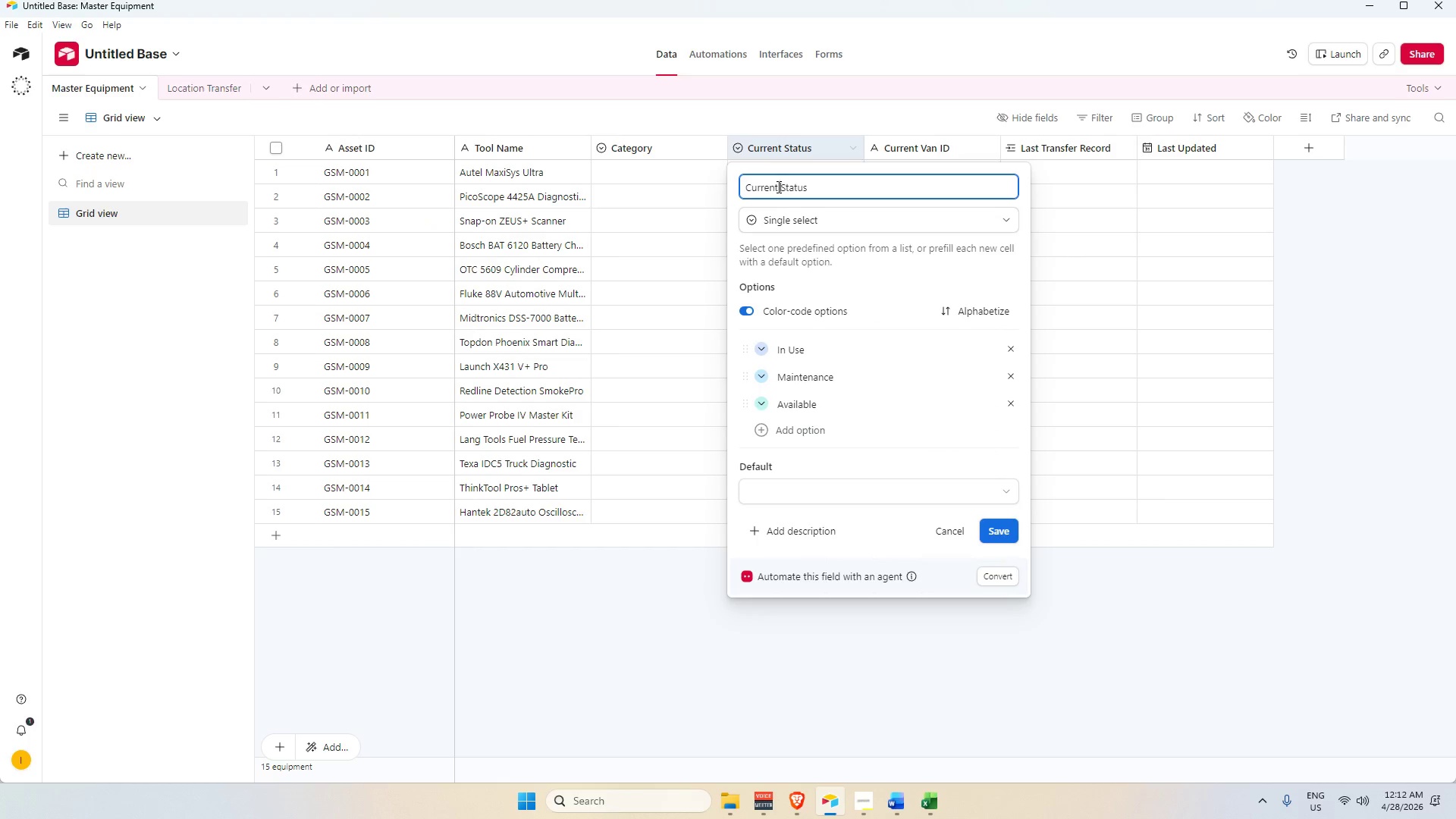 
left_click_drag(start_coordinate=[777, 187], to_coordinate=[613, 206])
 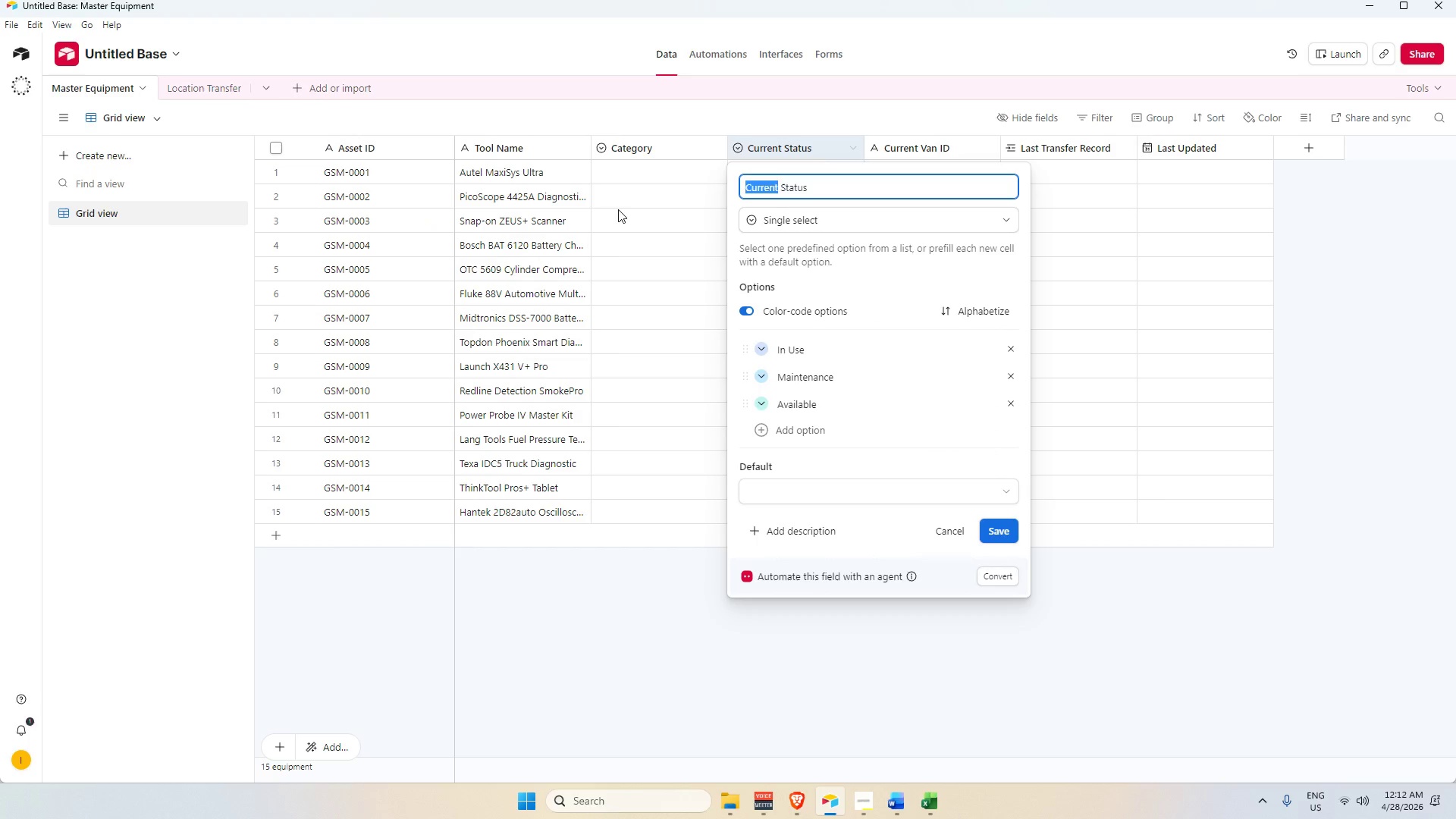 
key(Backspace)
type(Service)
 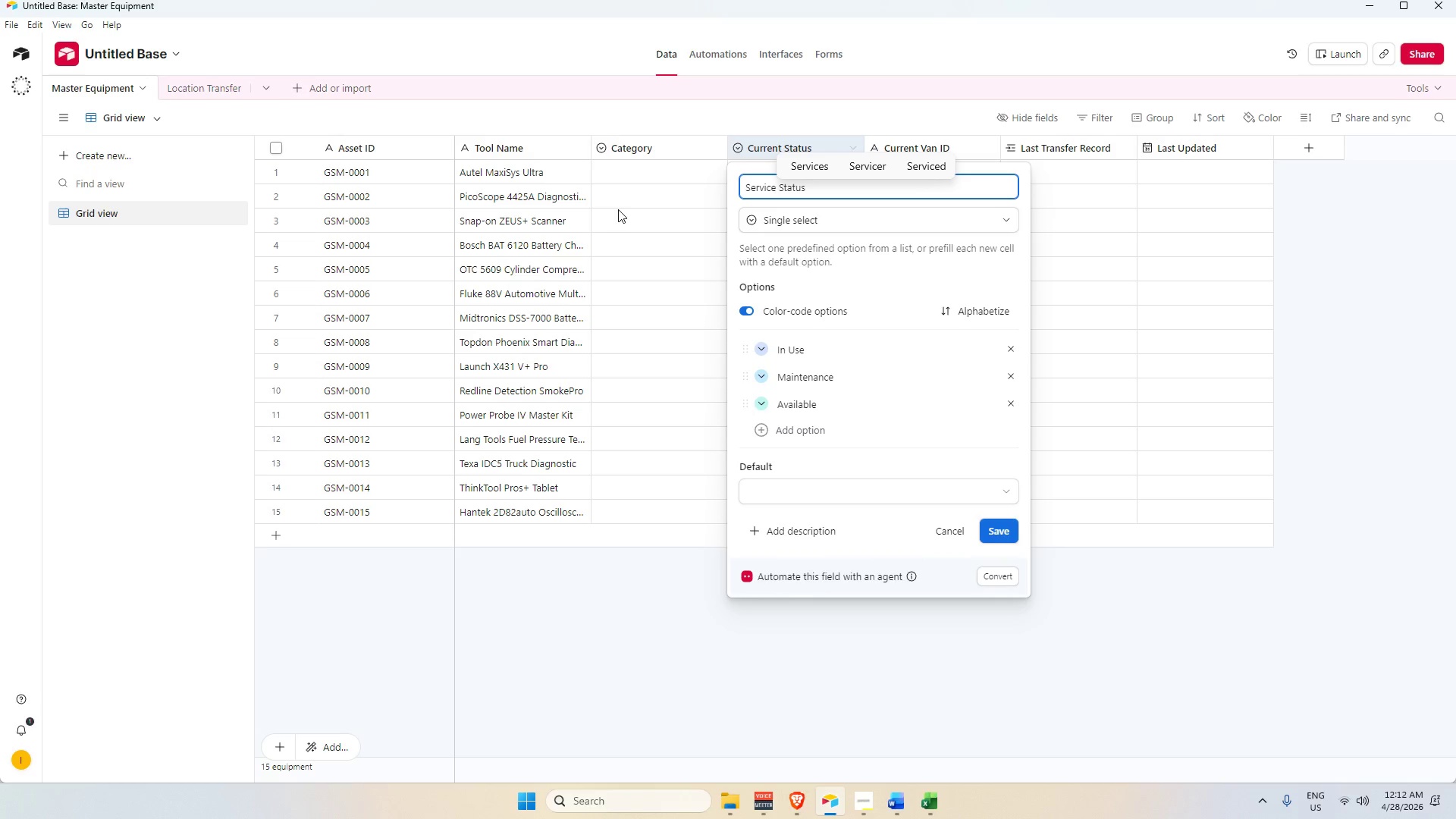 
key(Enter)
 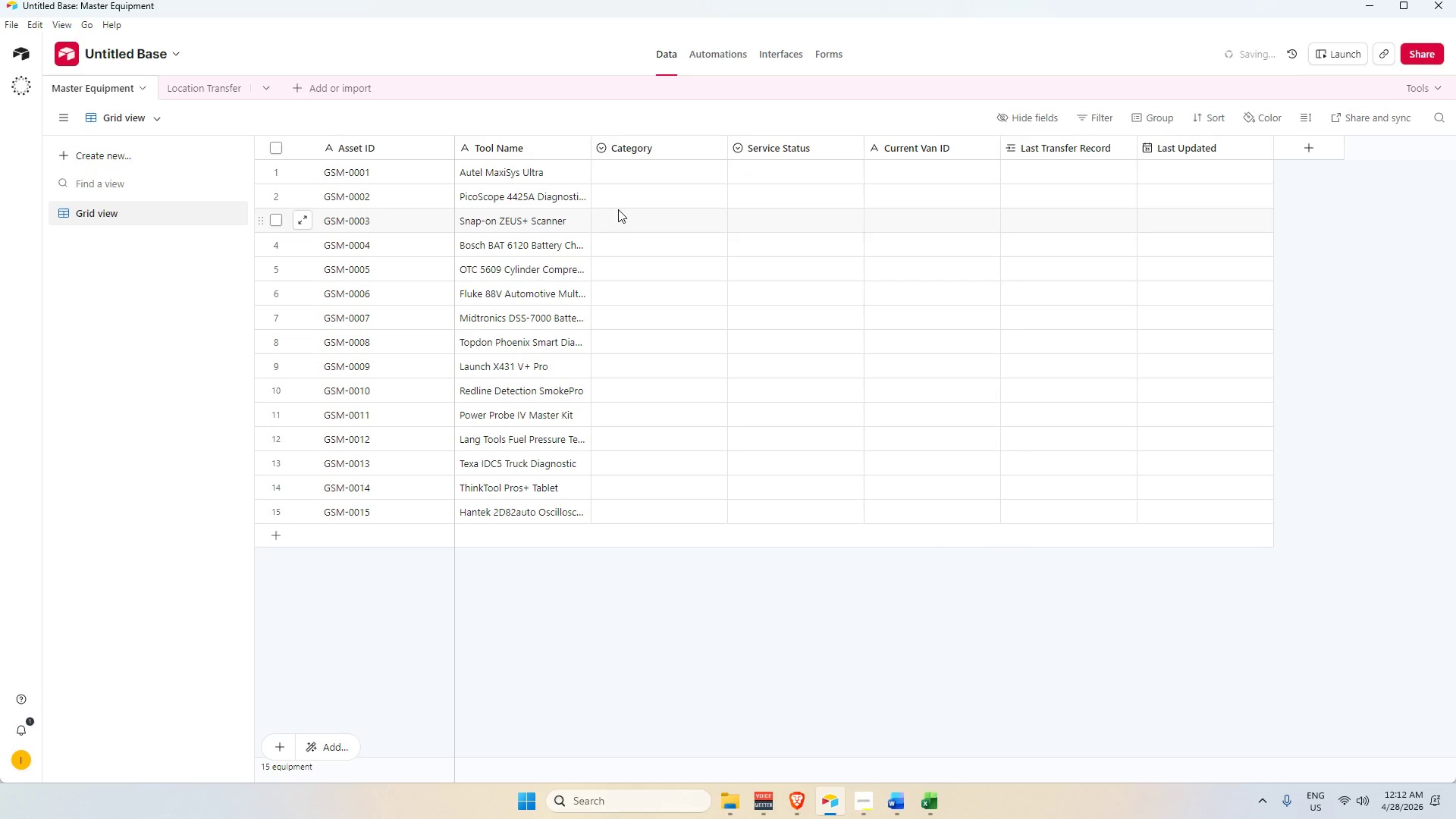 
key(Alt+AltLeft)
 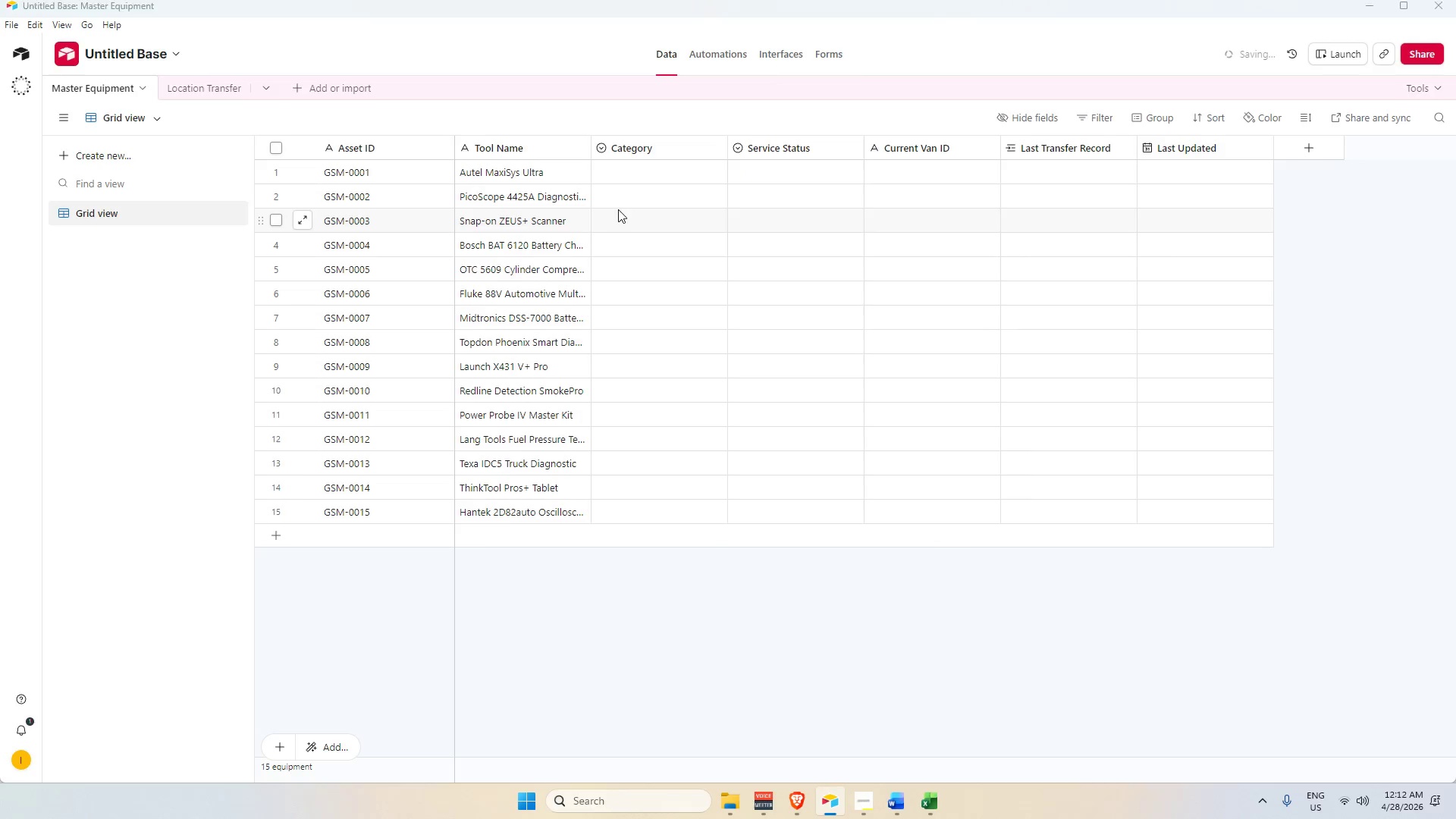 
key(Alt+Tab)
 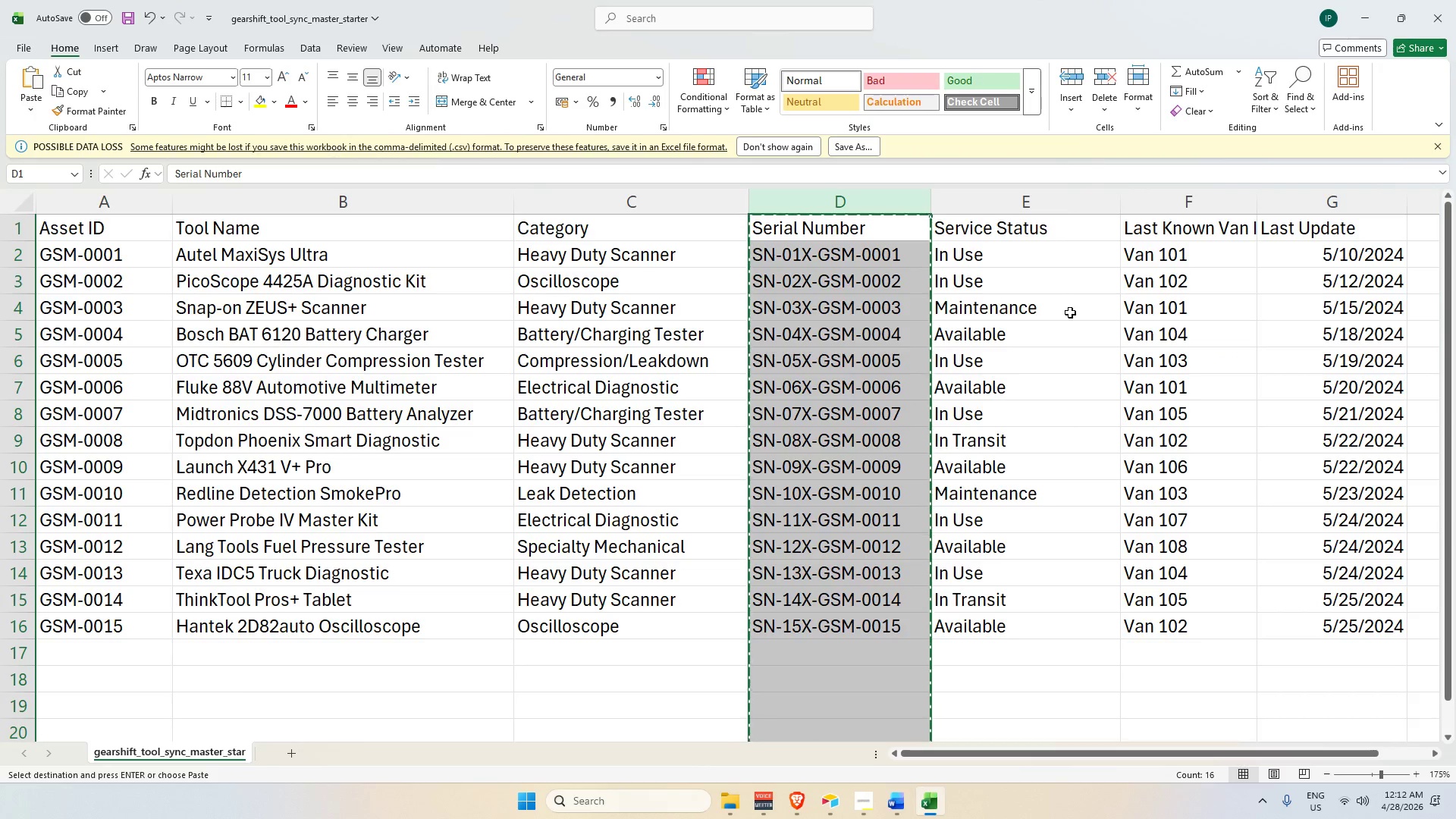 
key(Alt+AltLeft)
 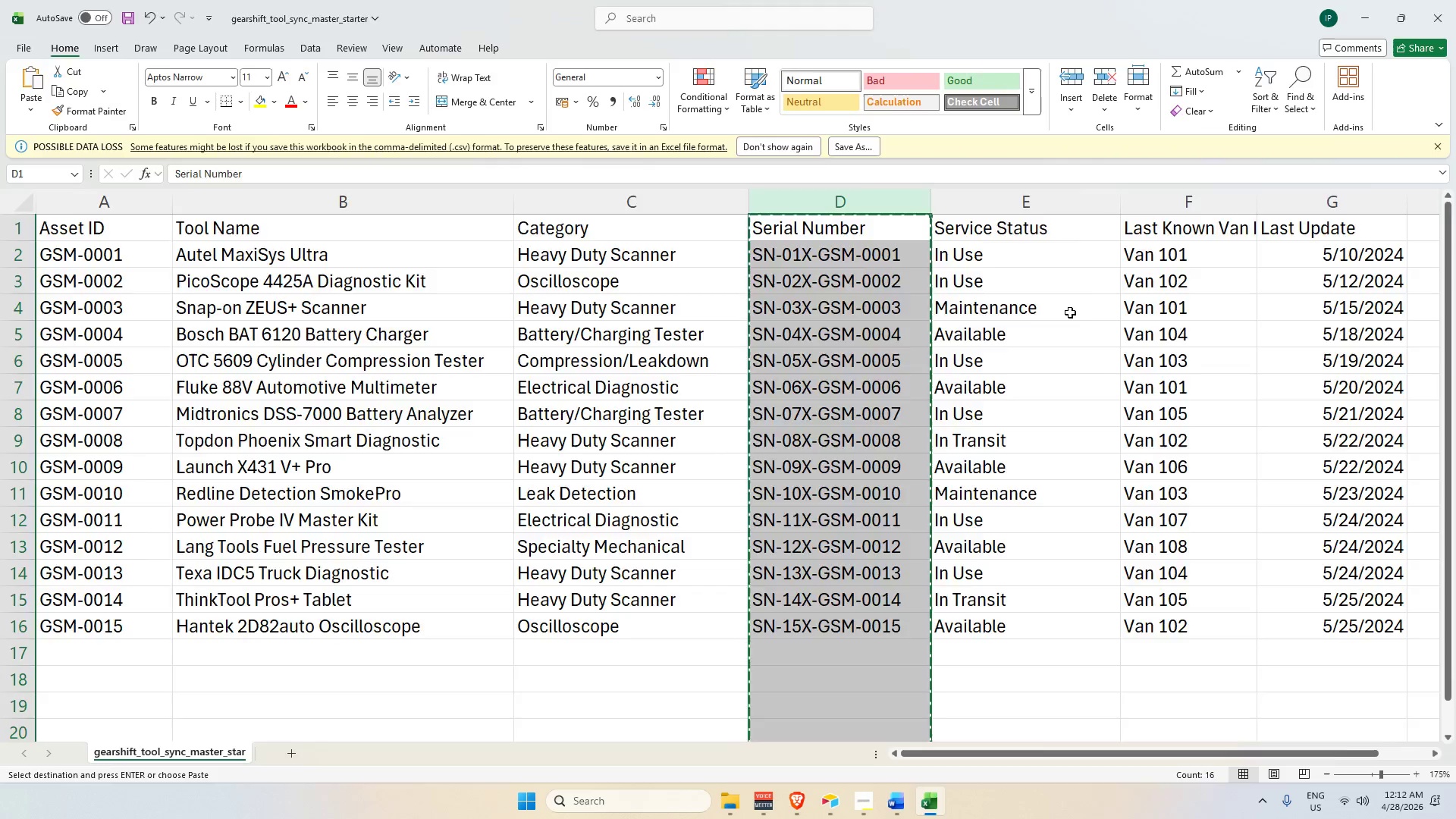 
key(Alt+Tab)
 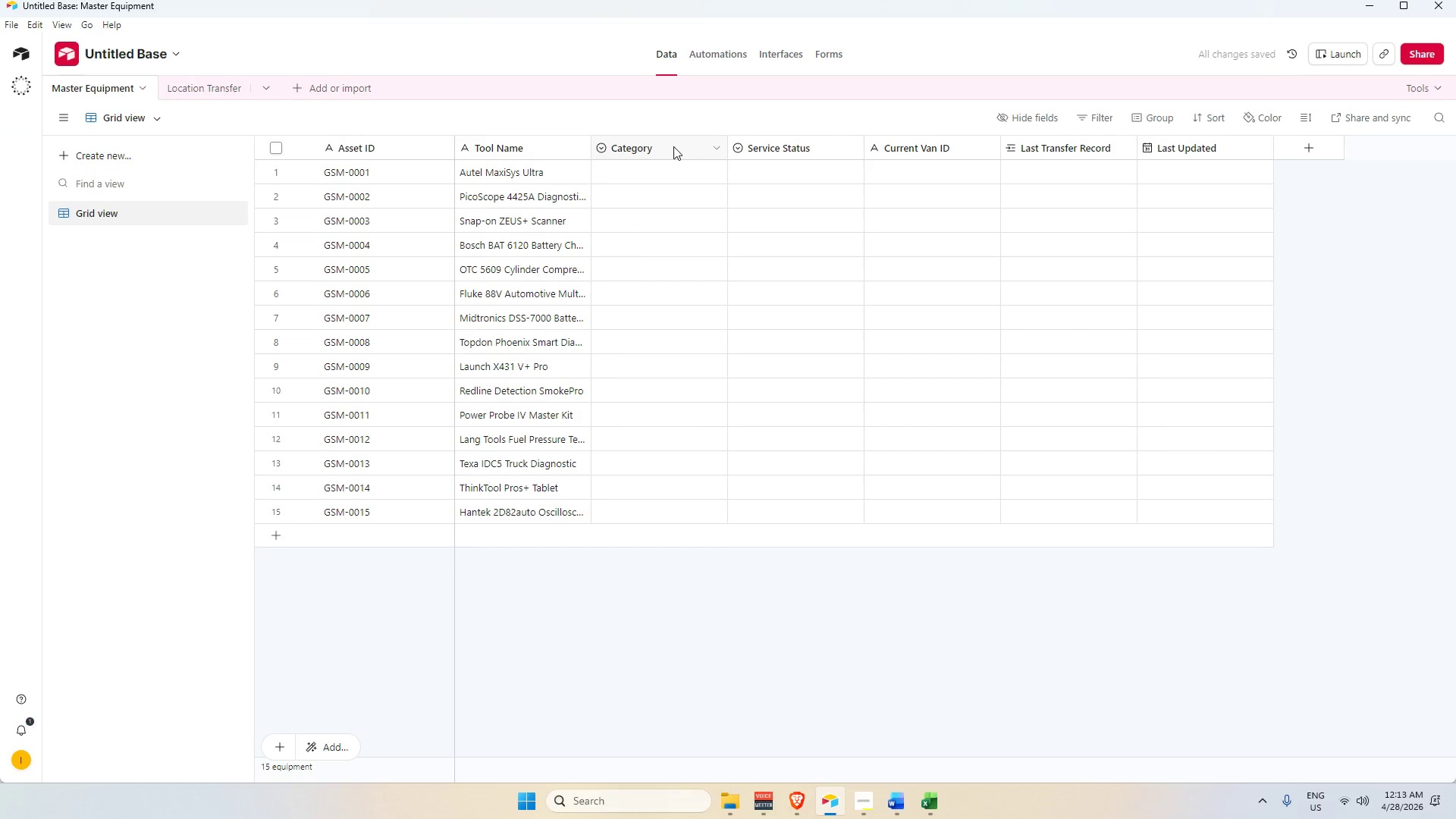 
key(Alt+AltLeft)
 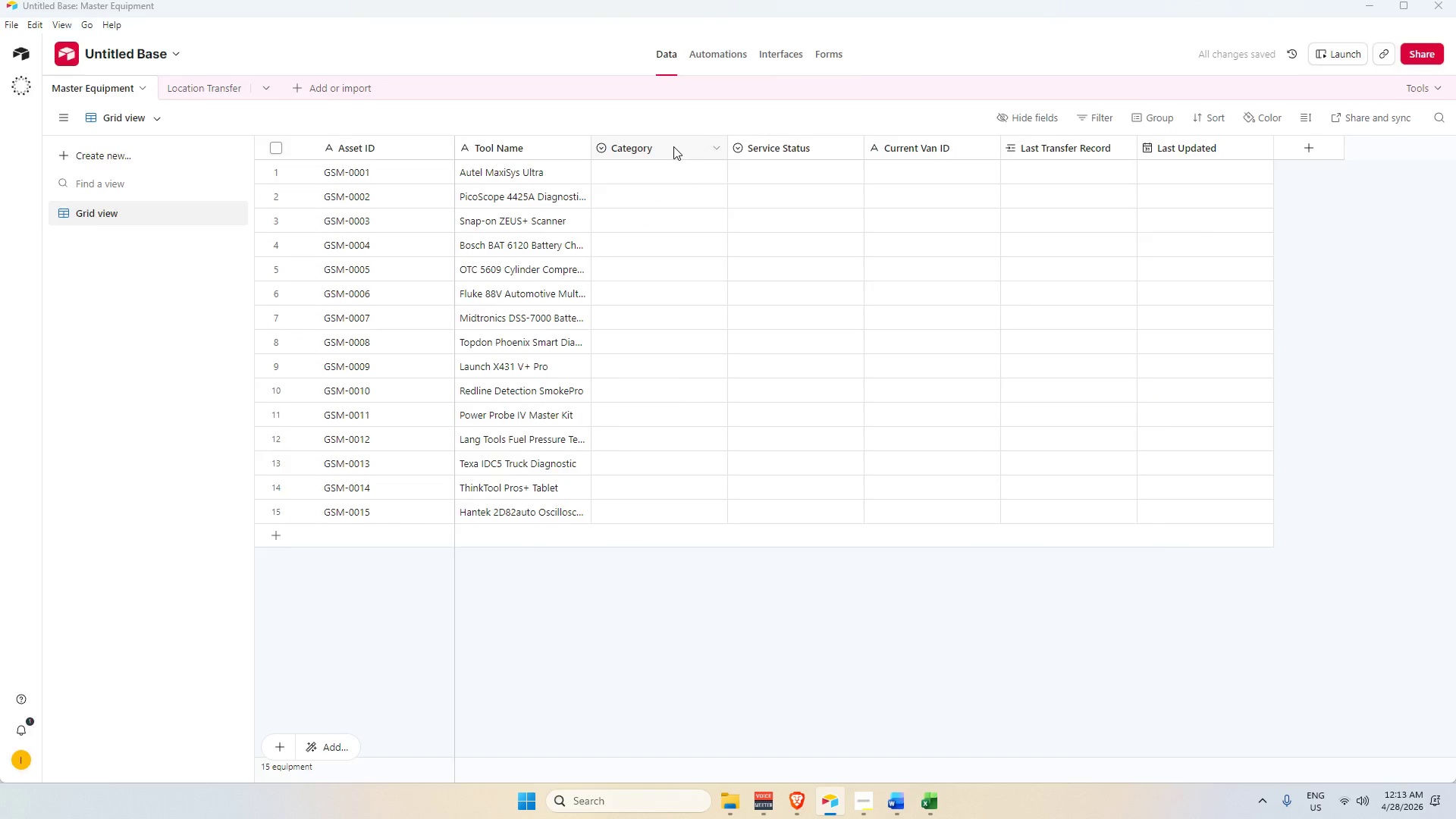 
key(Alt+Tab)
 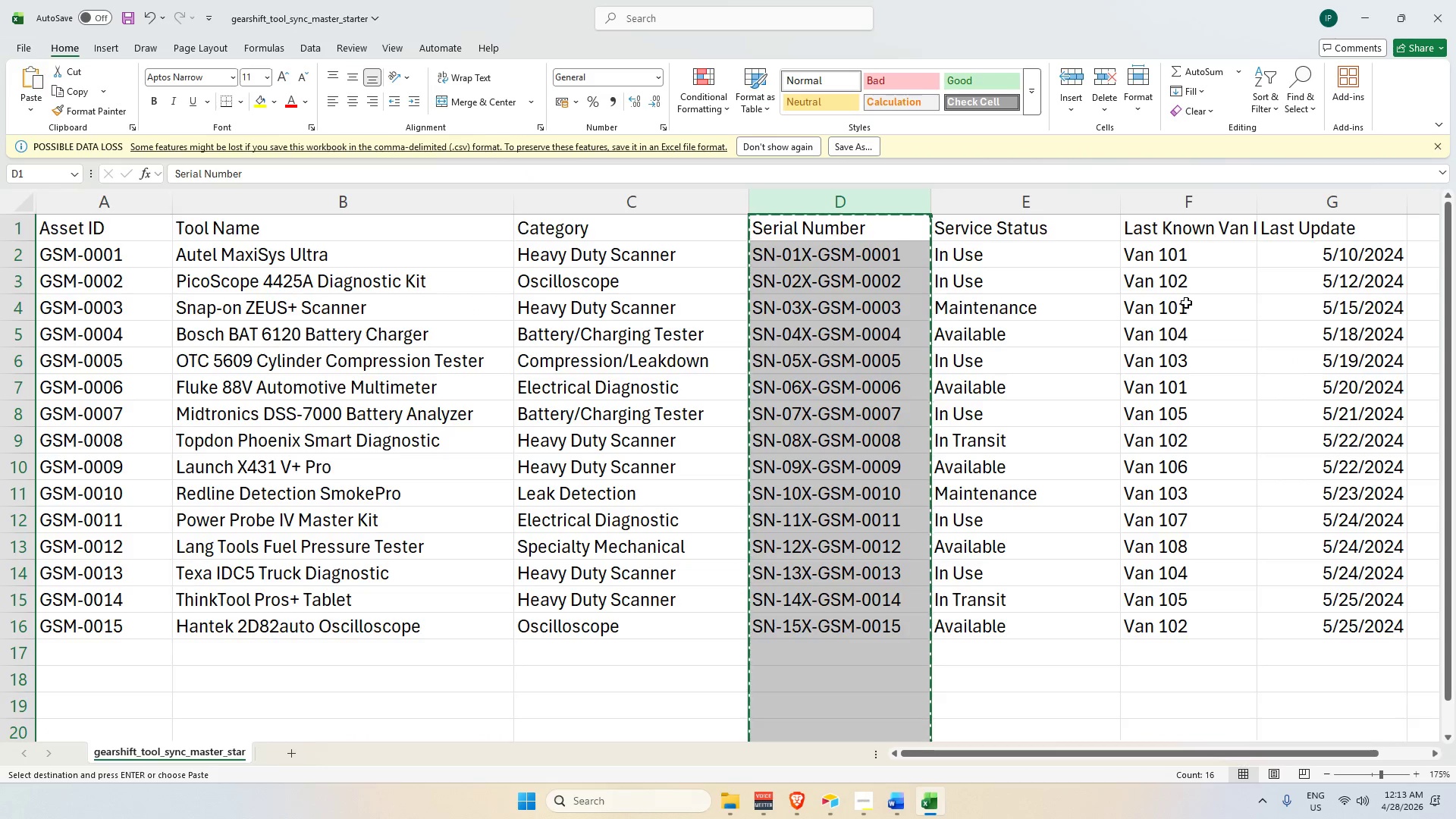 
key(Alt+Tab)
 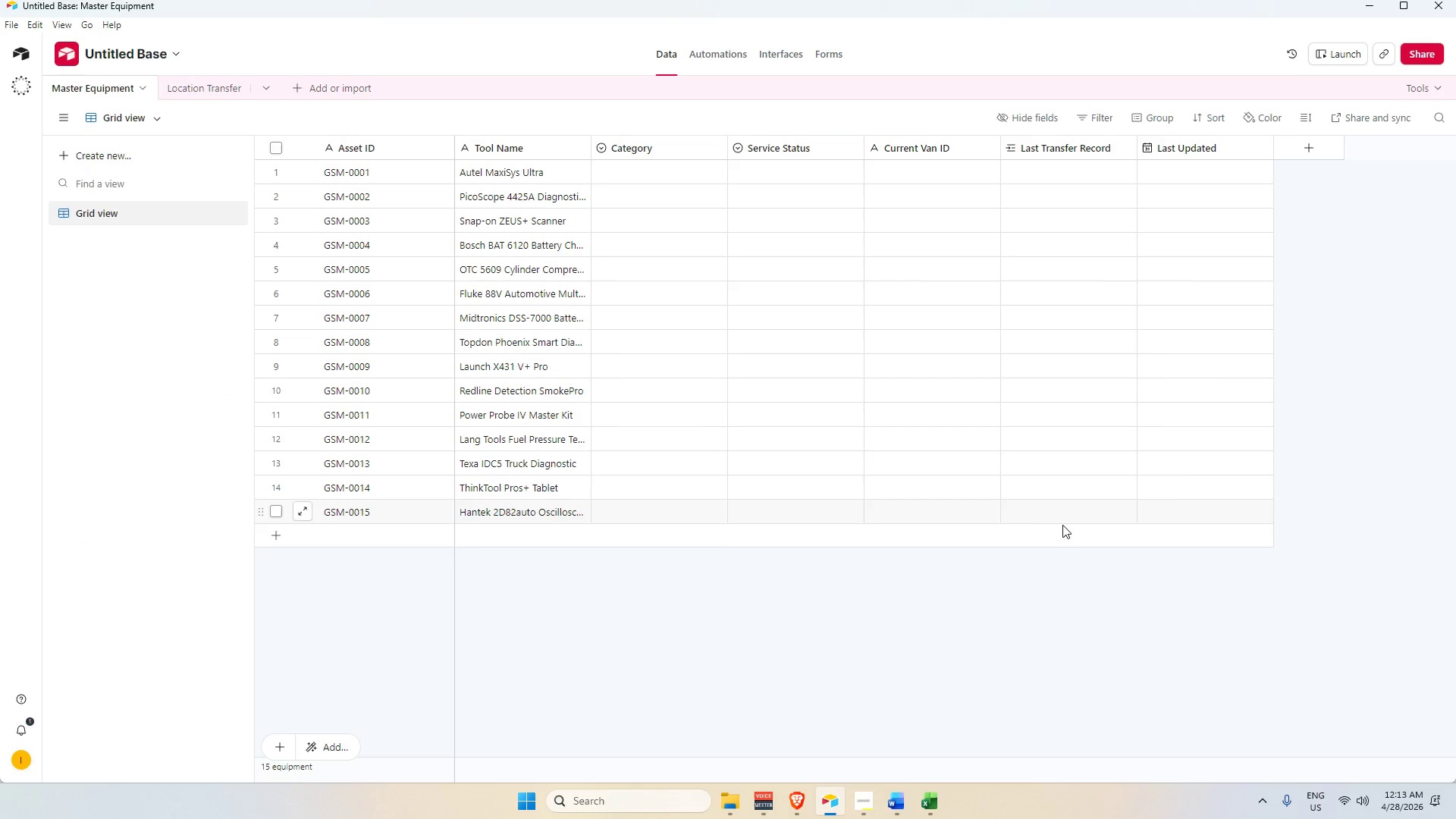 
key(Alt+AltLeft)
 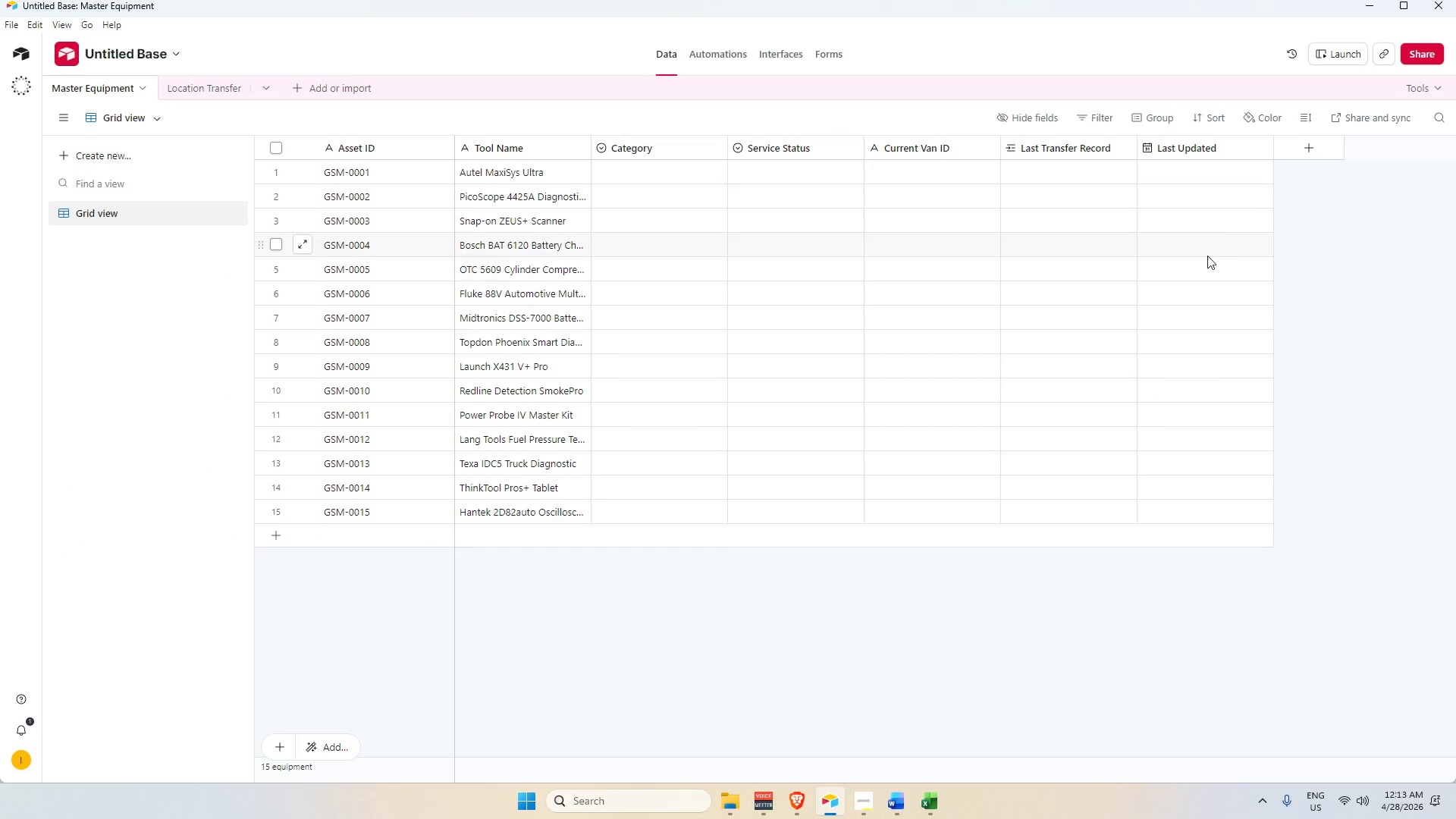 
key(Alt+Tab)
 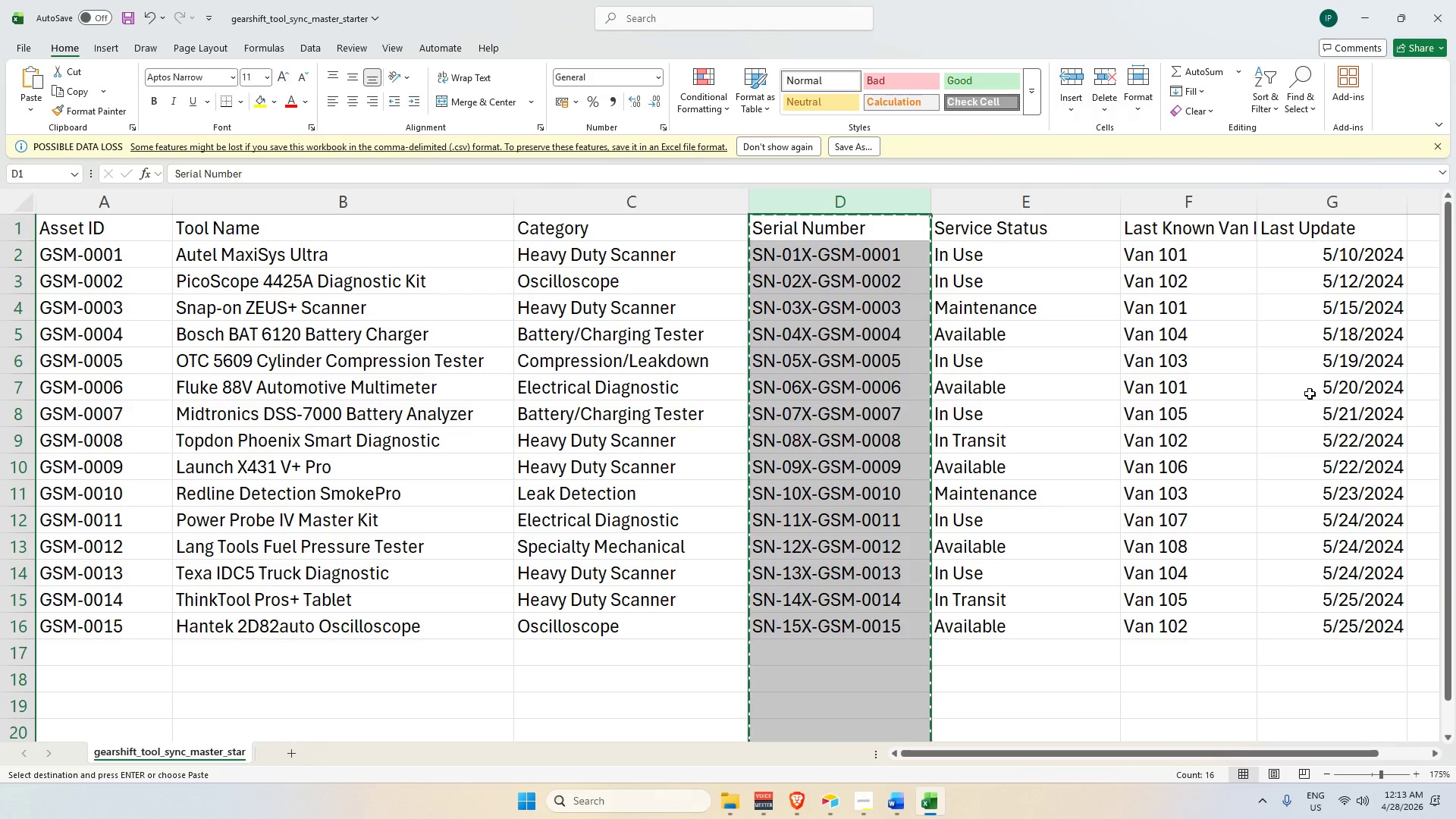 
key(Alt+AltLeft)
 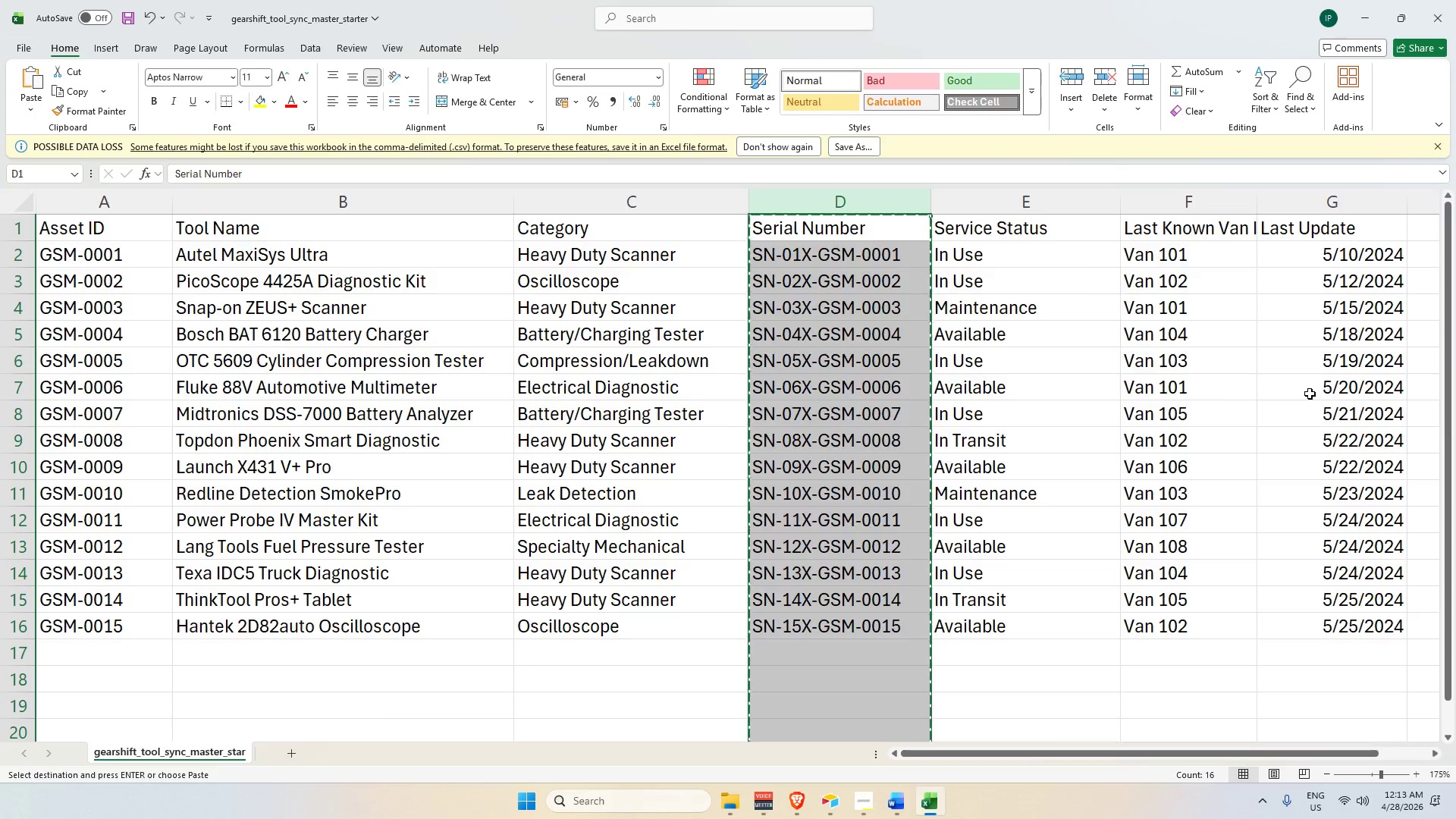 
key(Alt+Tab)
 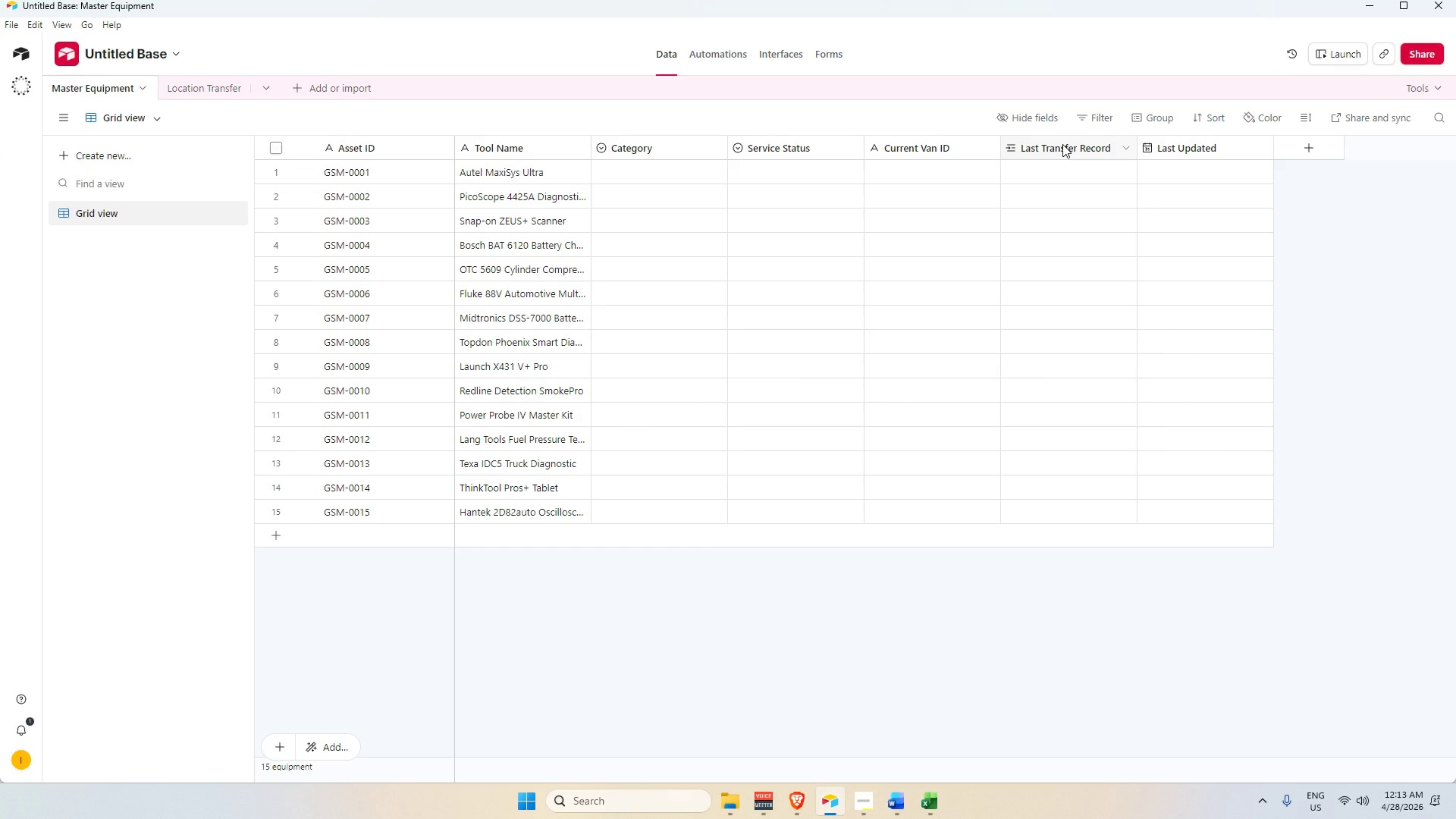 
left_click([1062, 144])
 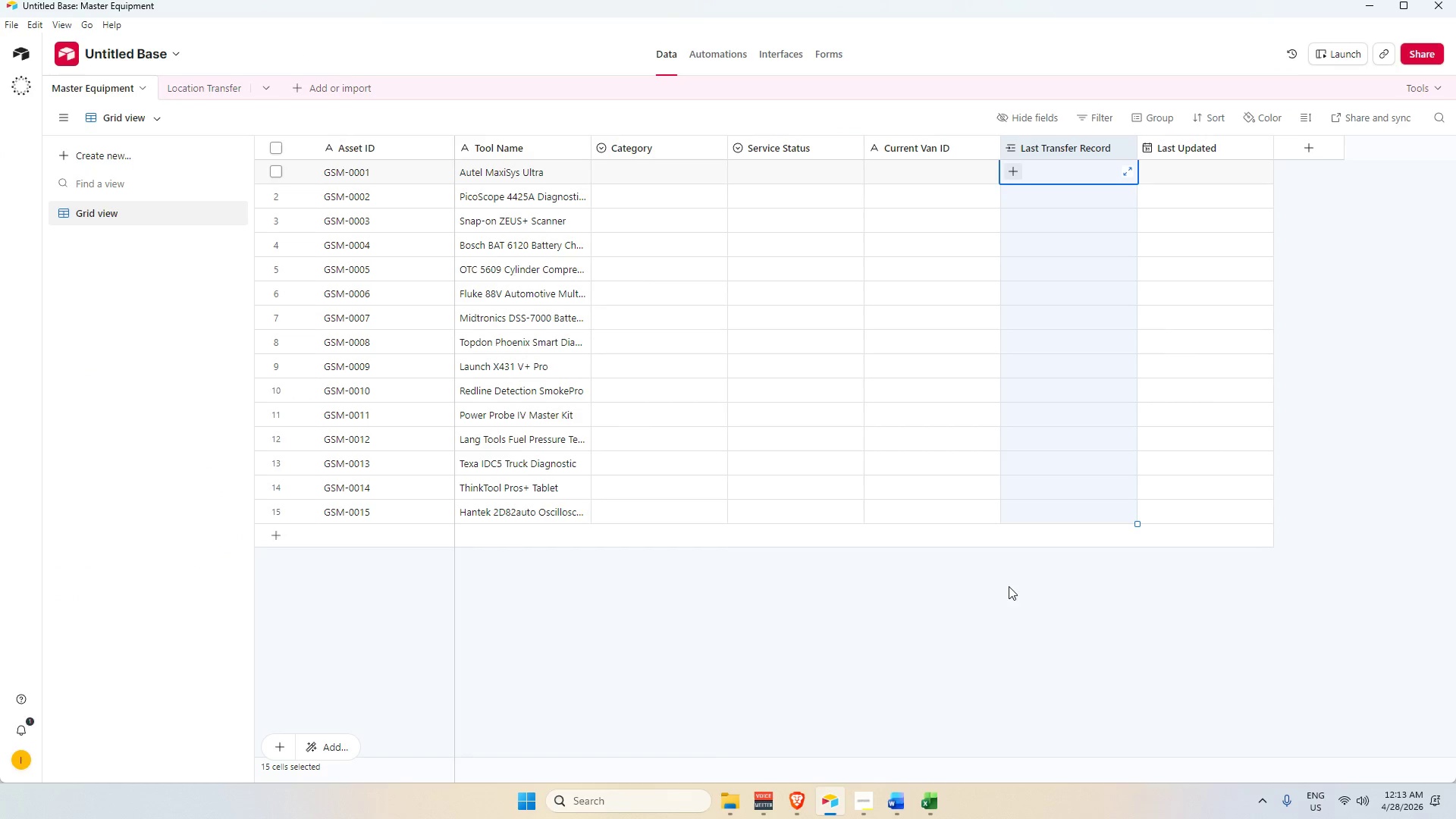 
left_click([999, 631])
 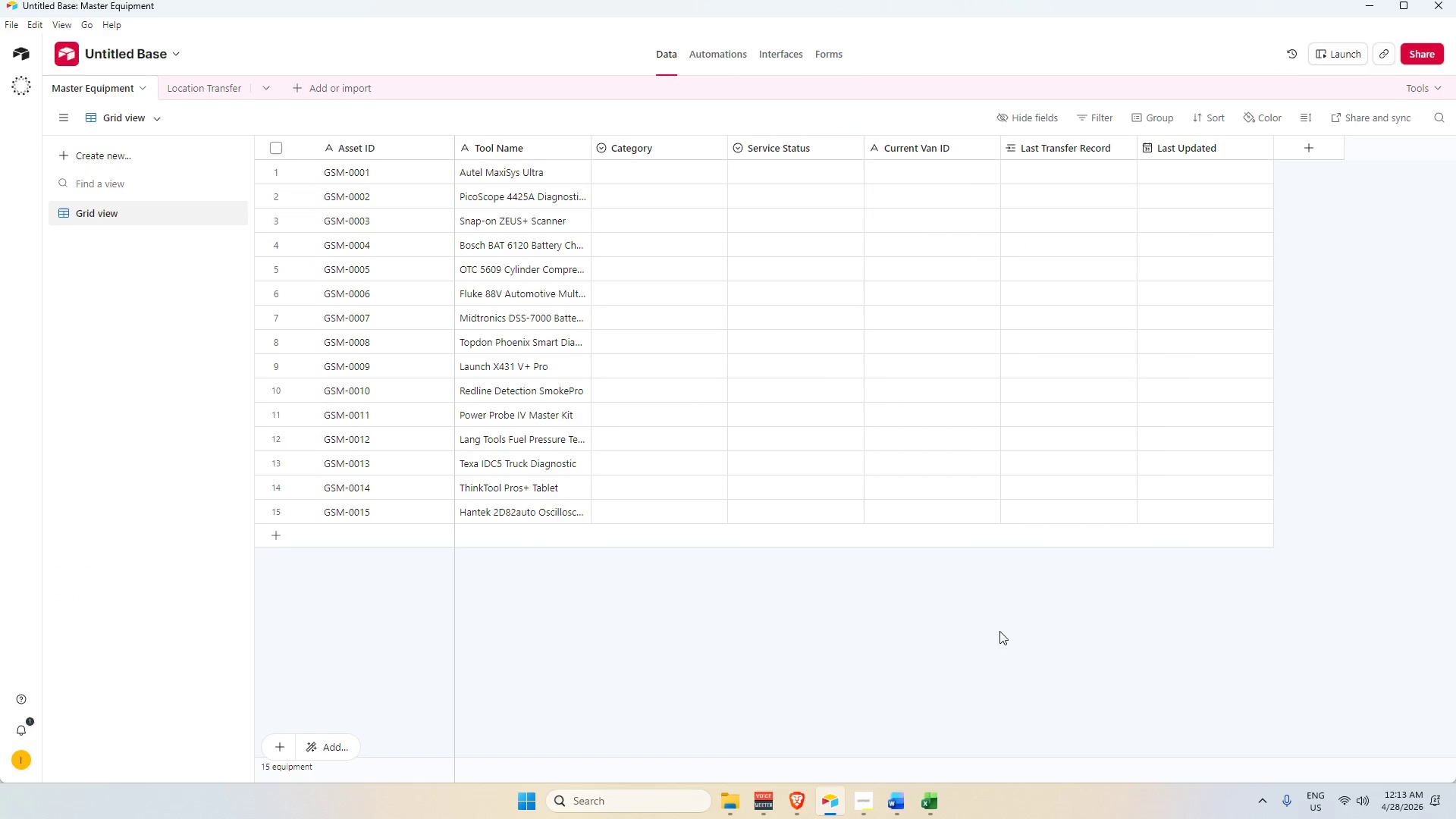 
key(Alt+AltLeft)
 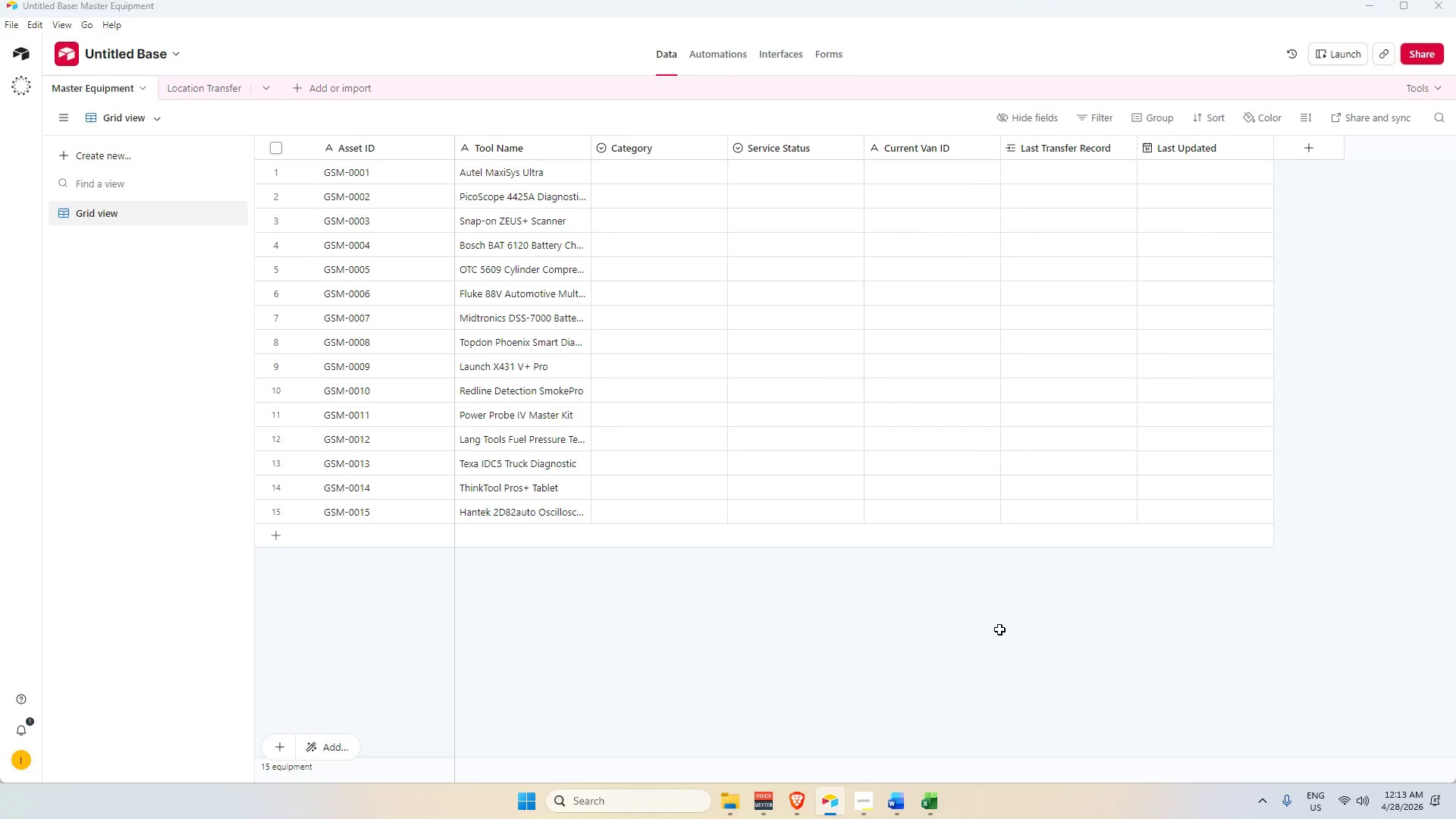 
key(Alt+Tab)
 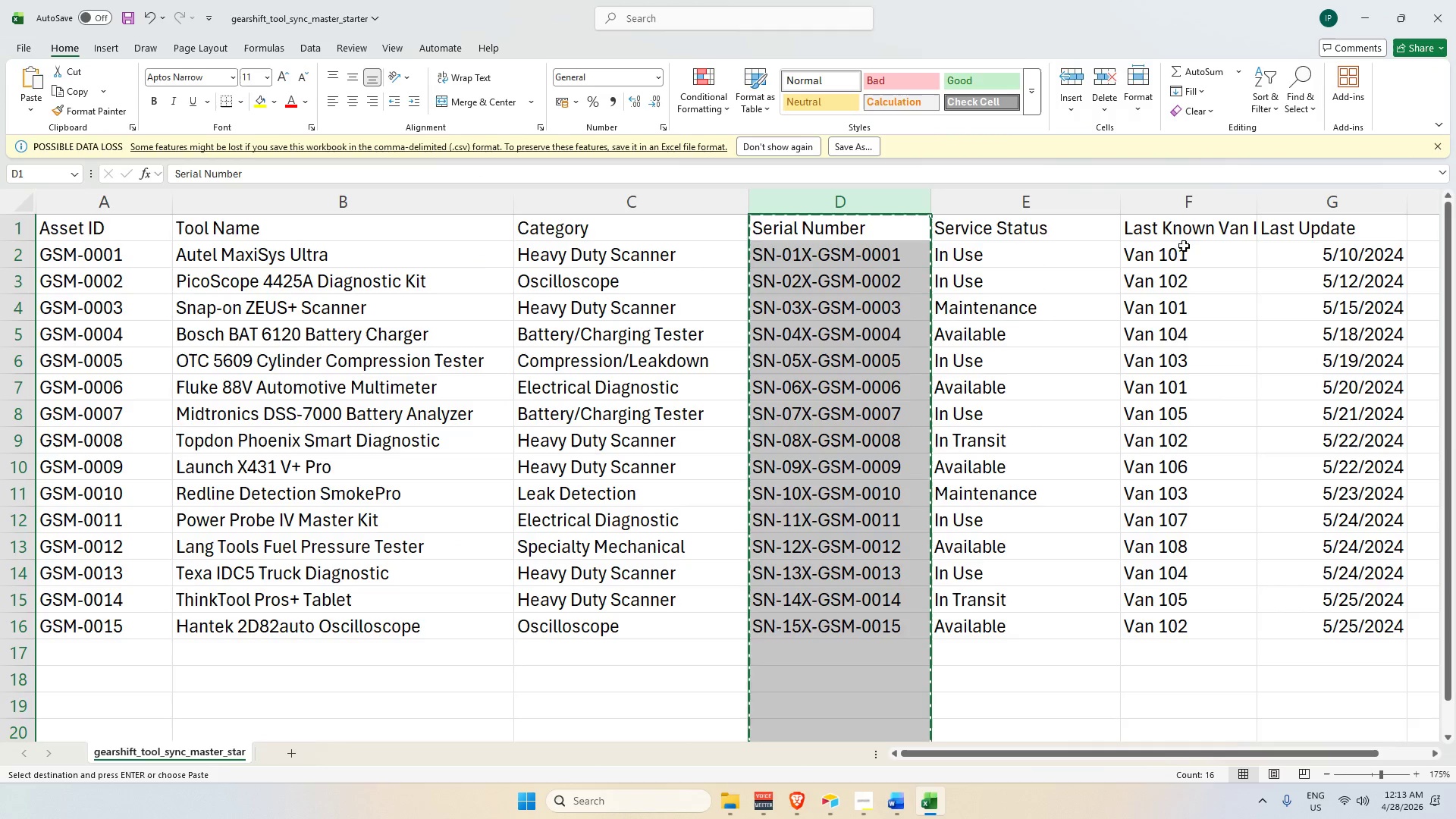 
left_click([1186, 228])
 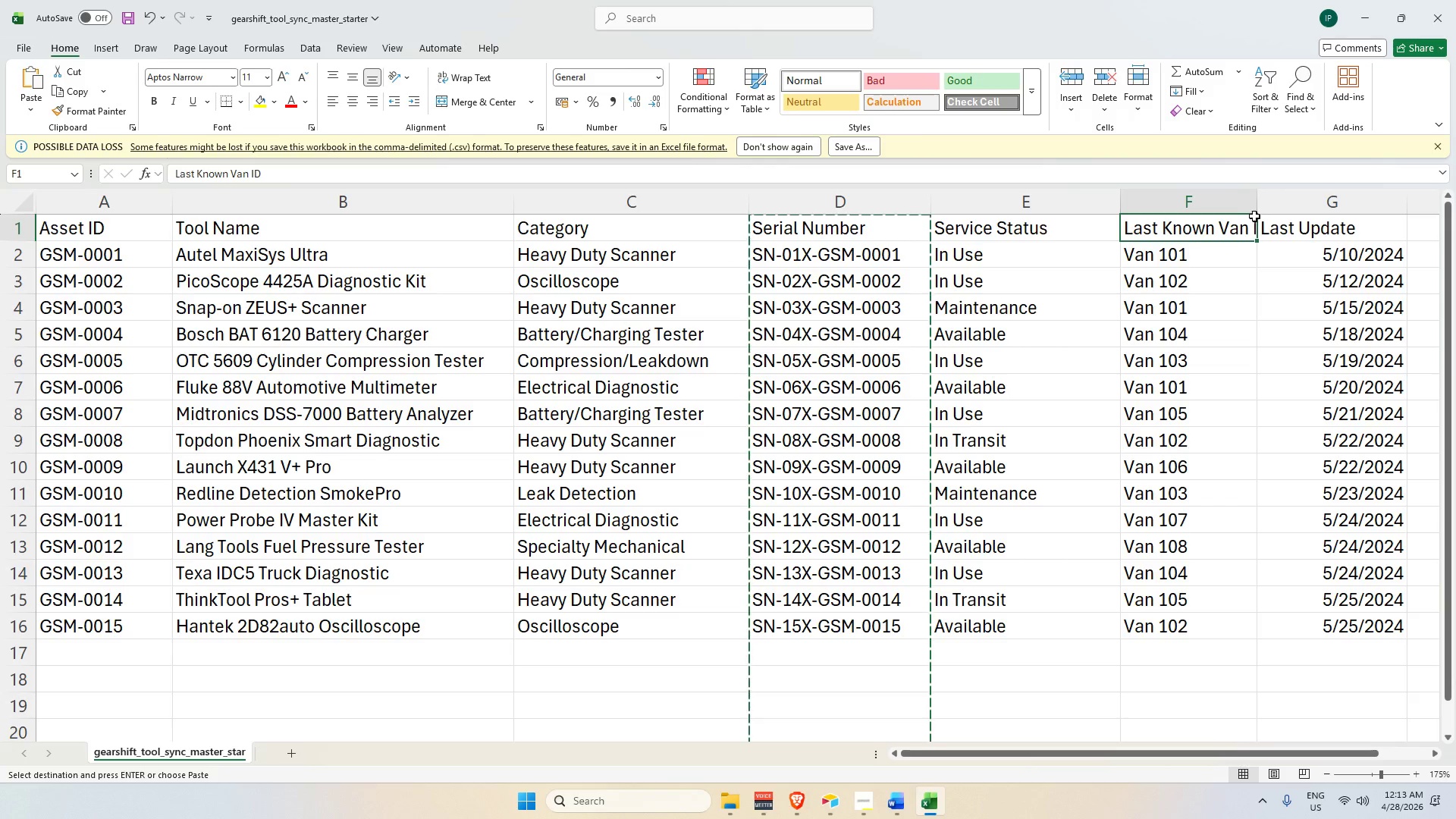 
left_click_drag(start_coordinate=[1257, 210], to_coordinate=[1295, 217])
 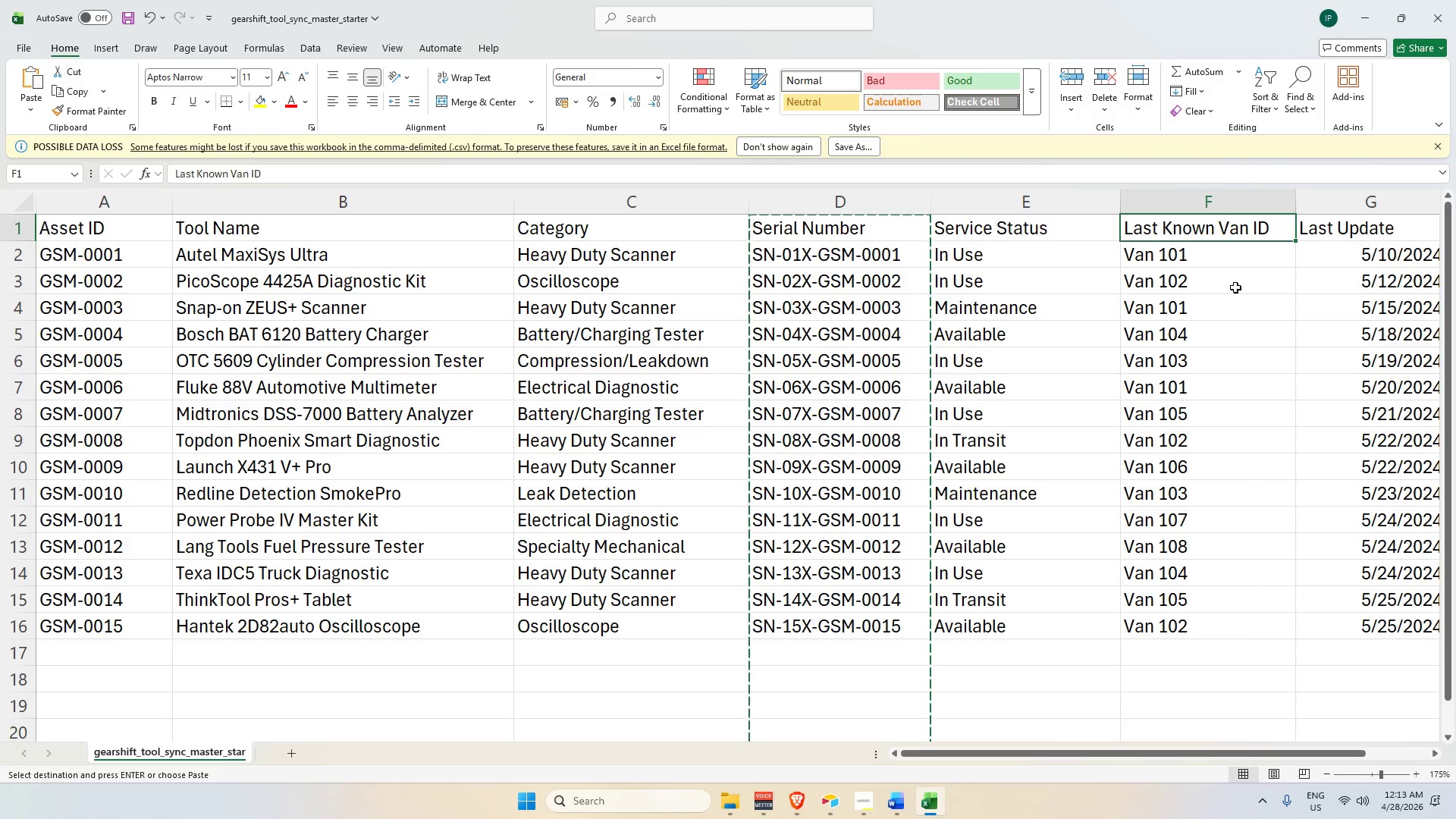 
key(Alt+AltLeft)
 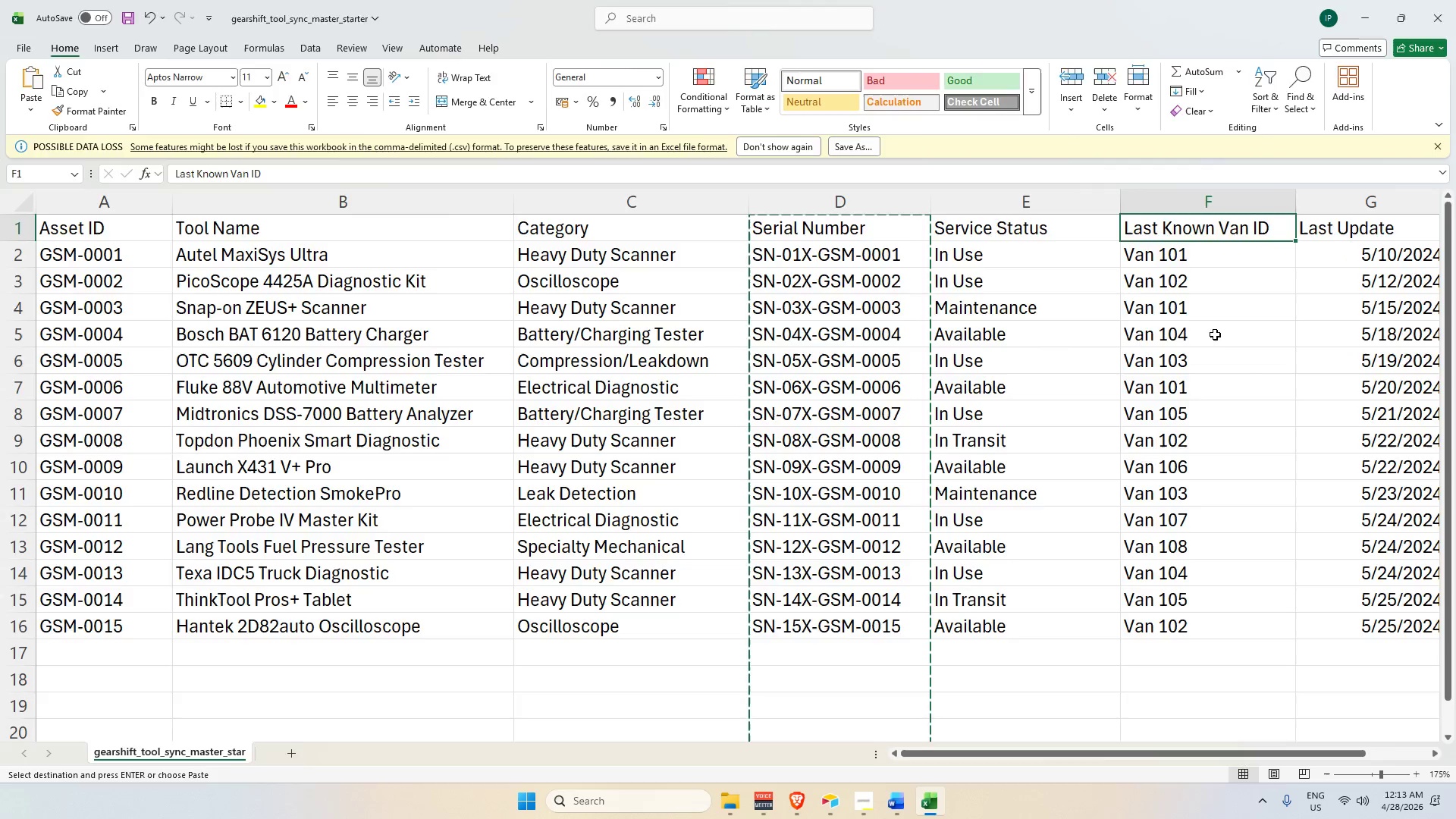 
key(Alt+Tab)
 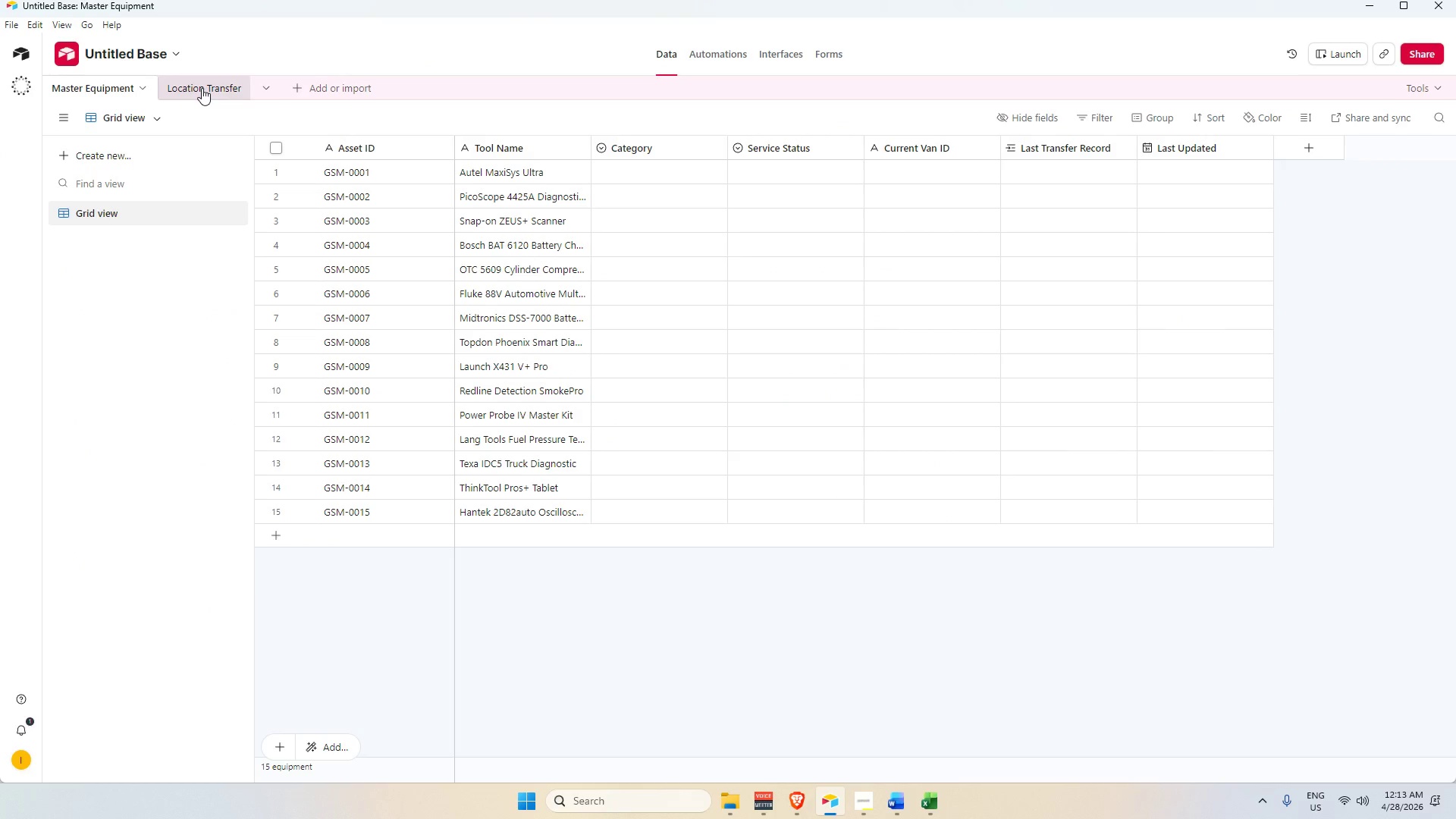 
left_click([202, 88])
 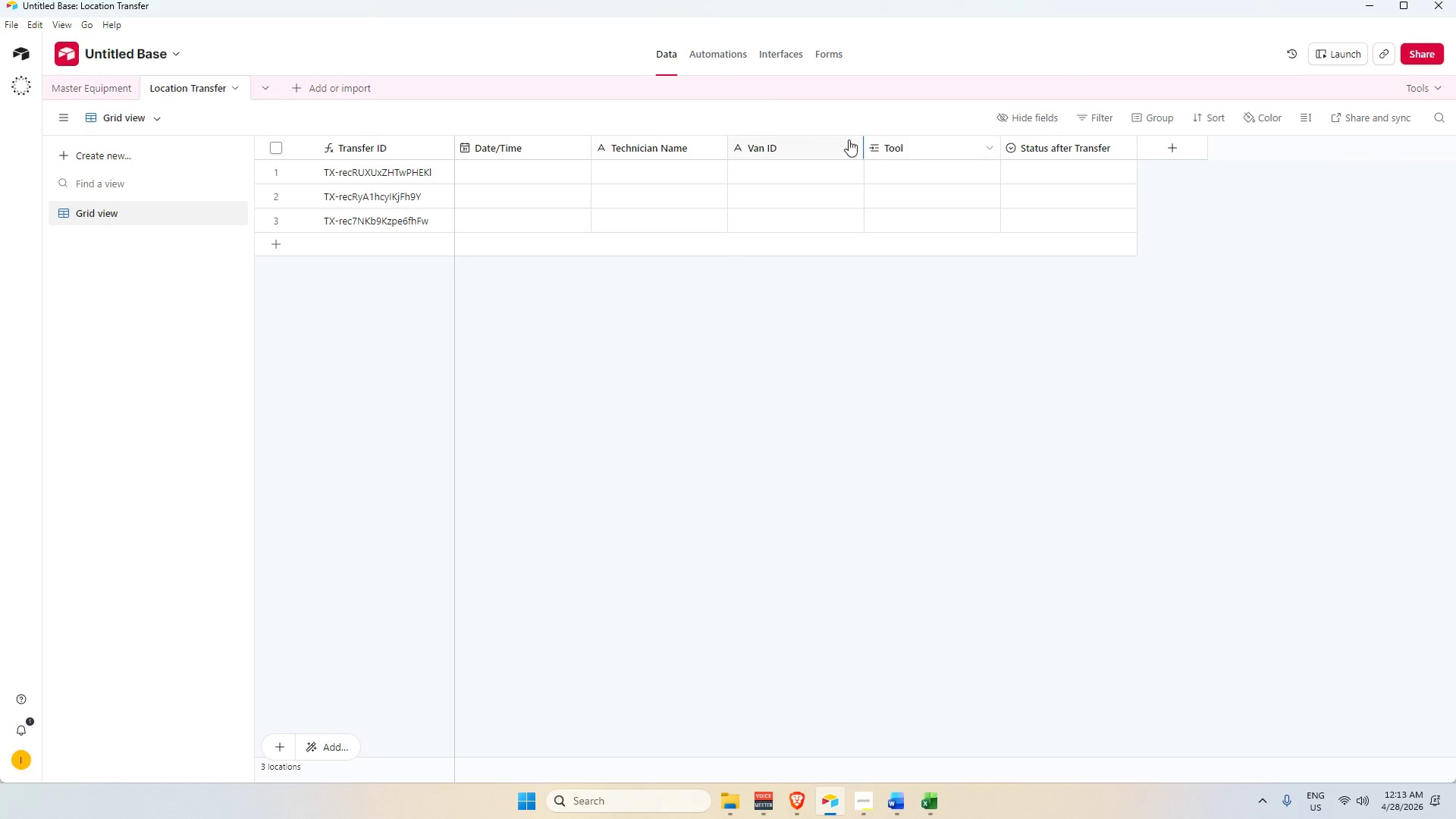 
left_click([792, 143])
 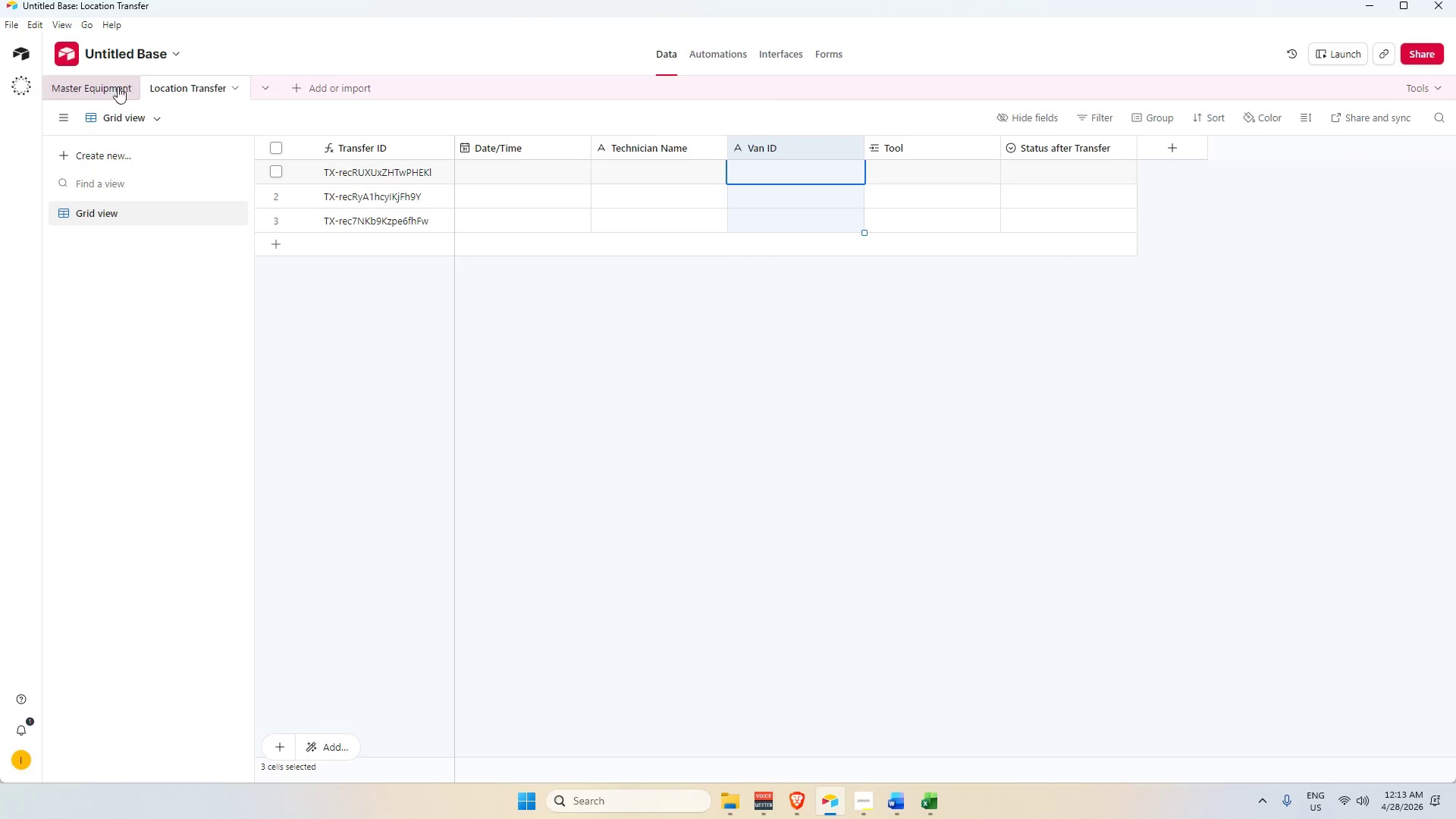 
left_click([89, 81])
 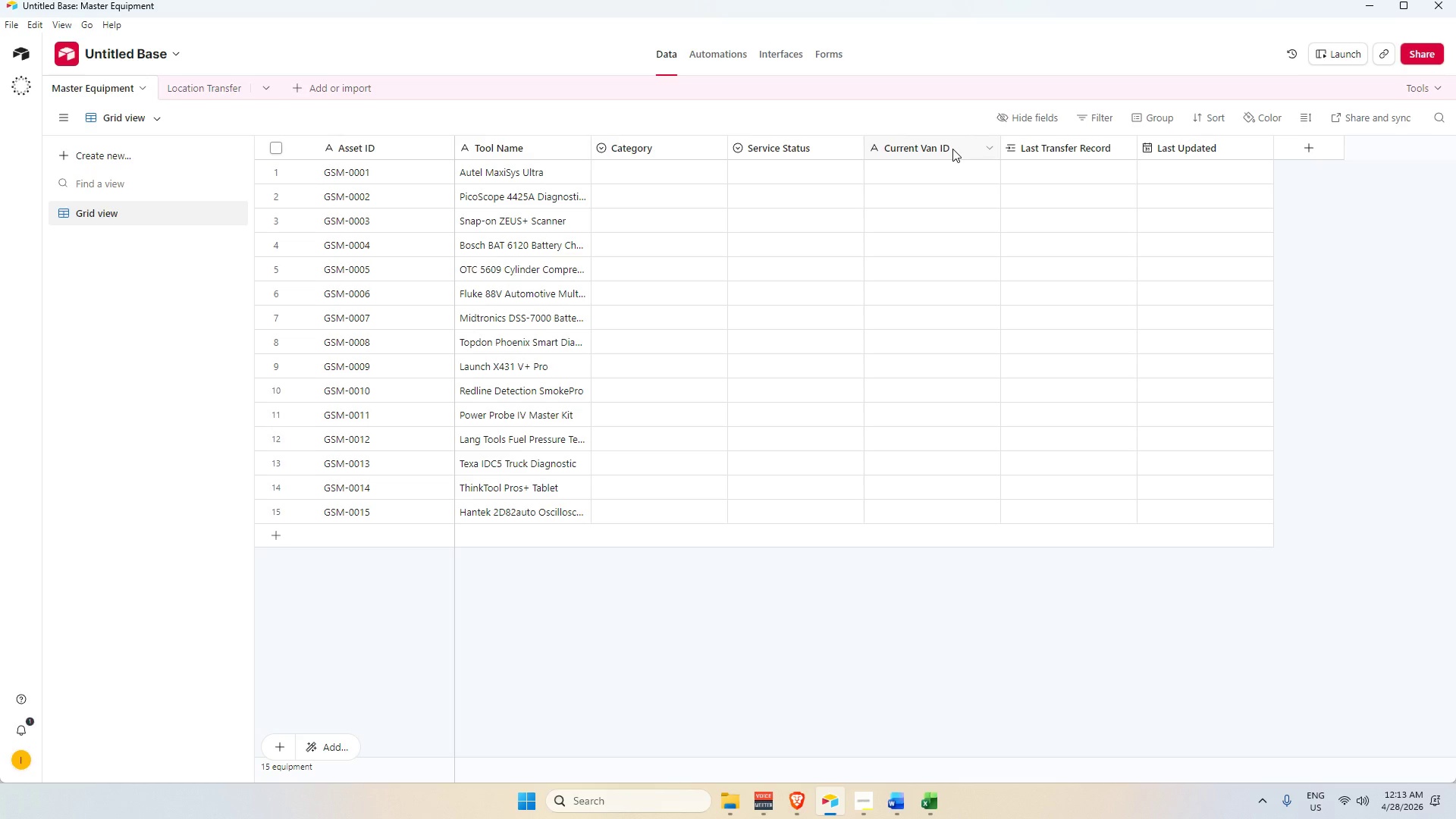 
key(Alt+AltLeft)
 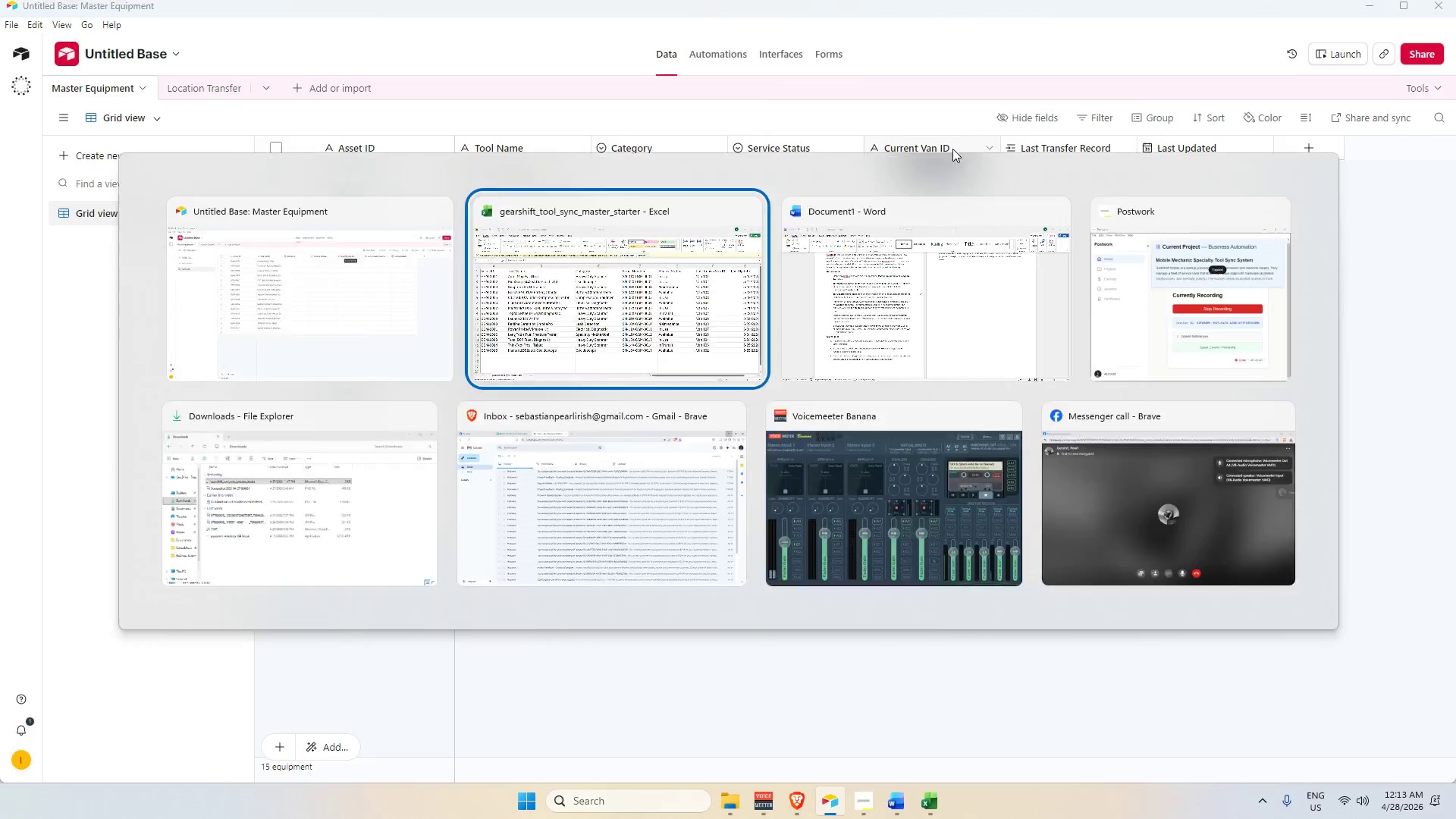 
key(Alt+Tab)
 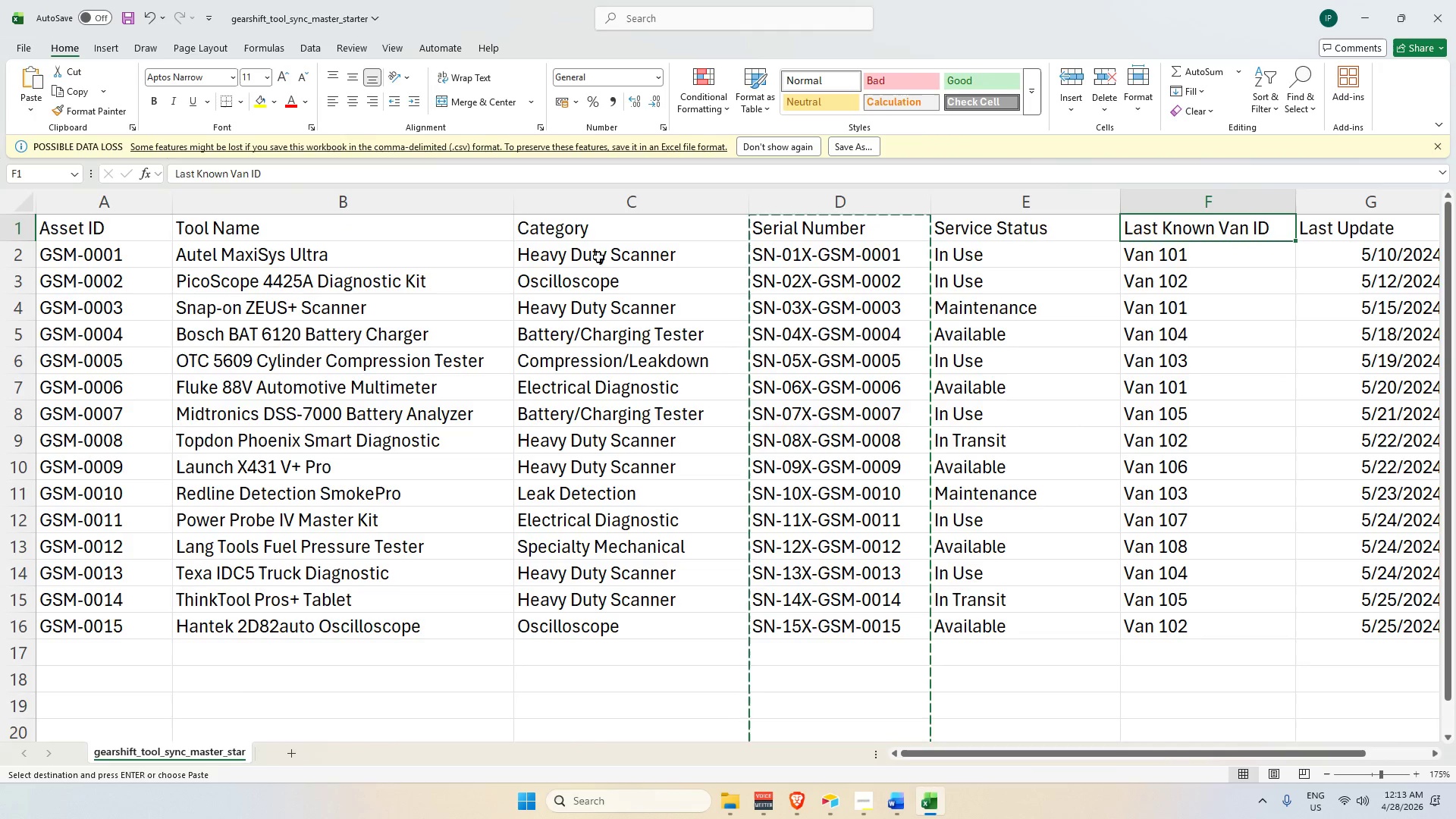 
left_click([891, 237])
 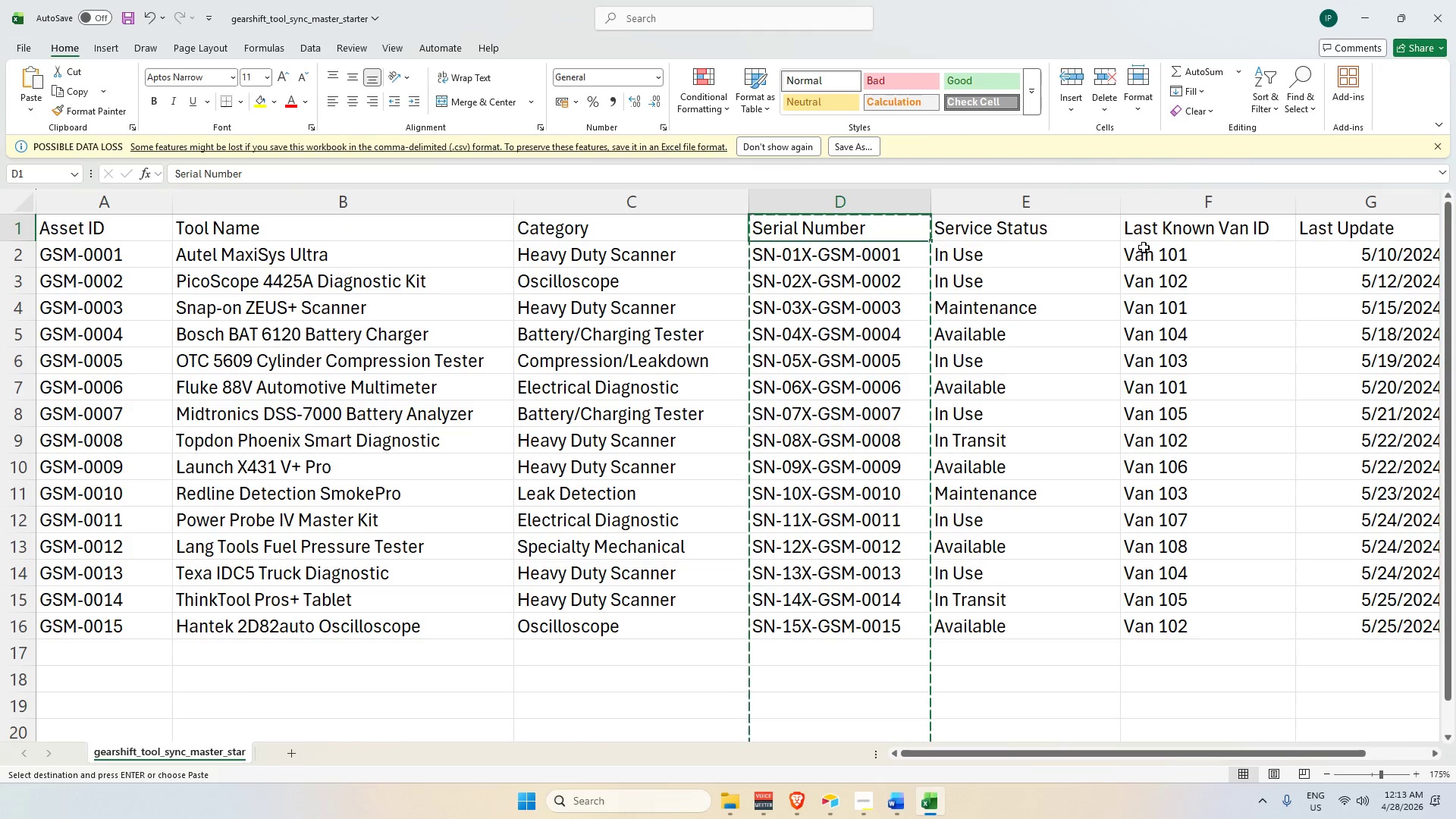 
left_click([1159, 241])
 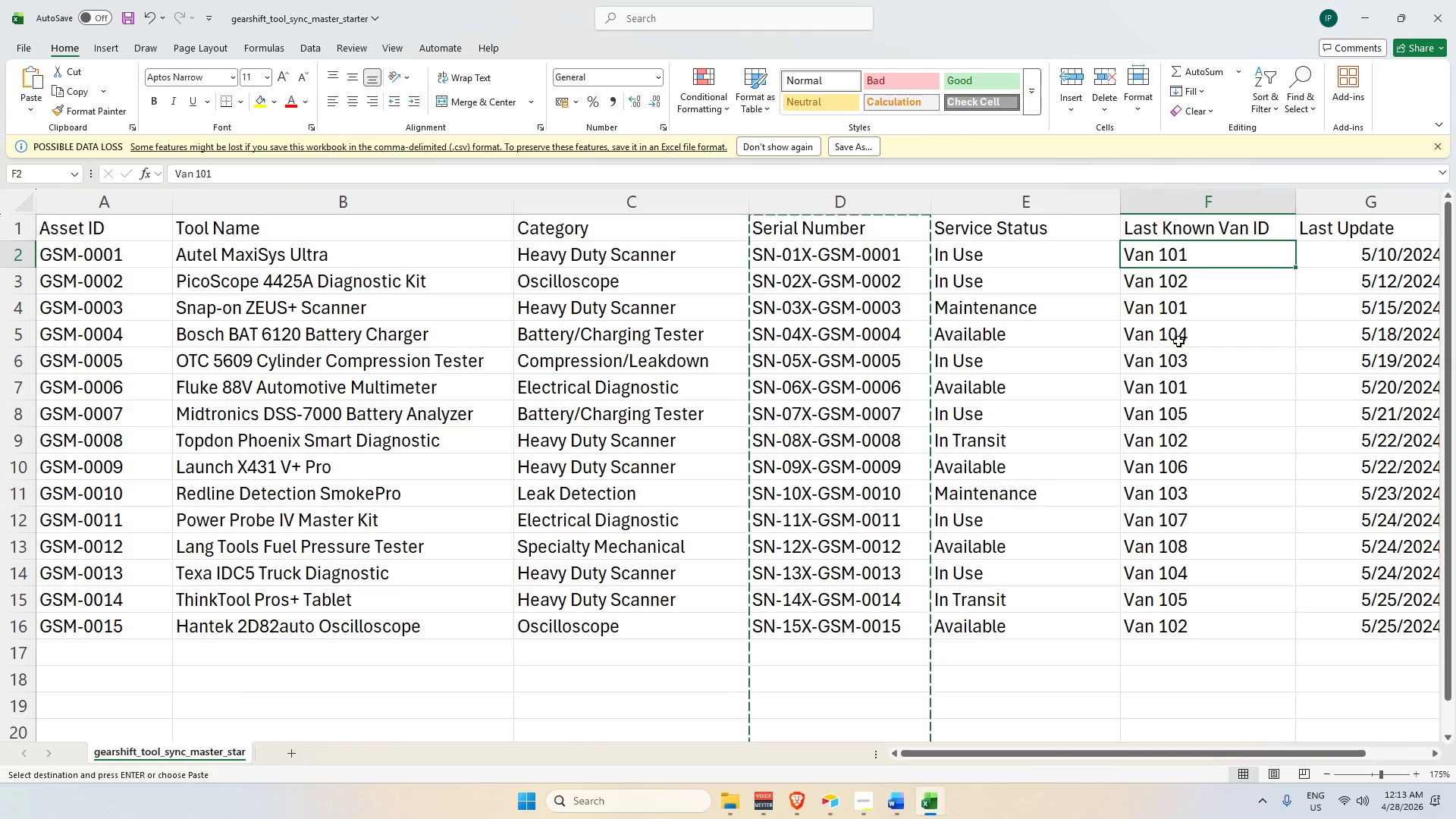 
left_click([1221, 226])
 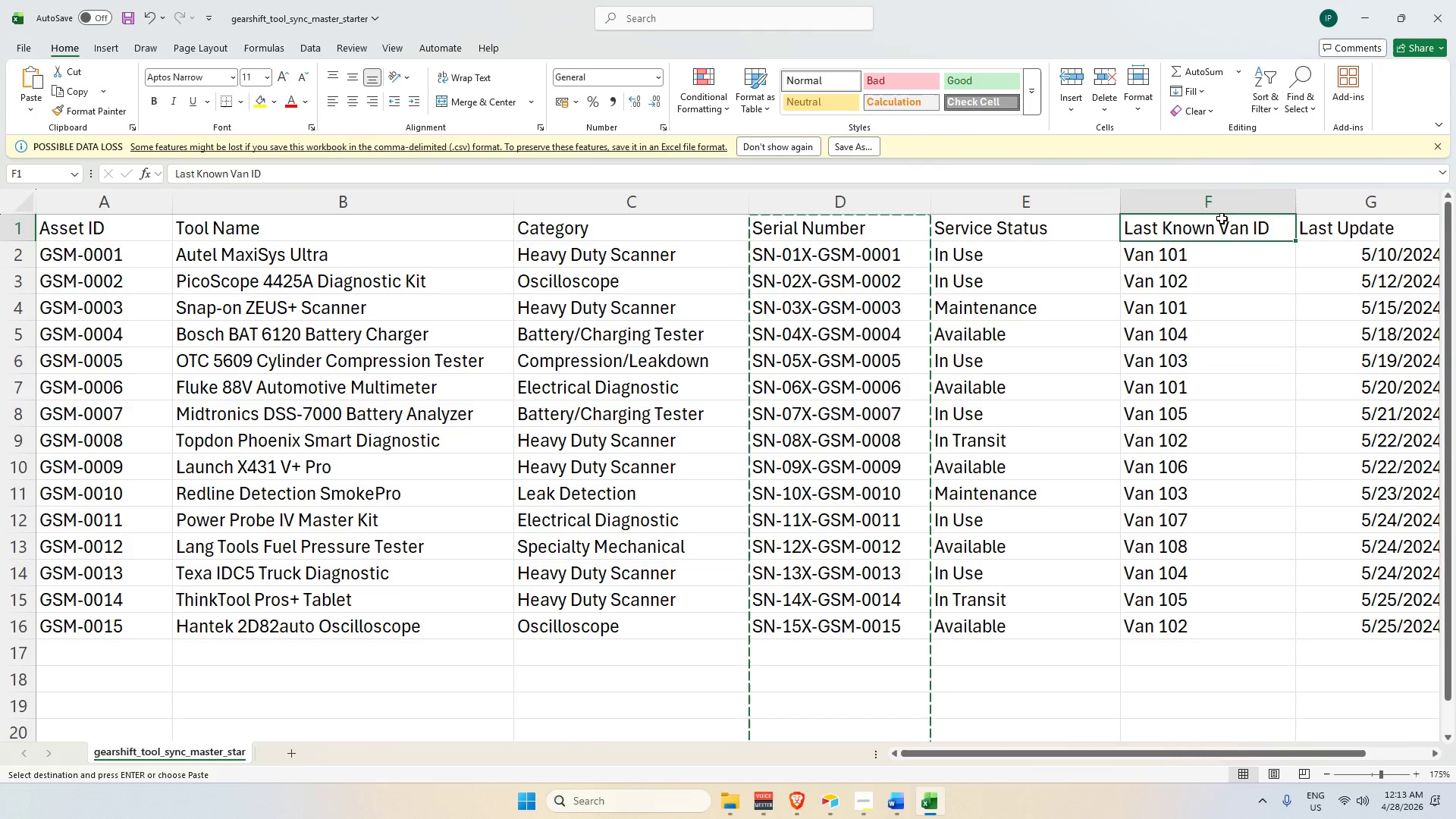 
left_click([1219, 207])
 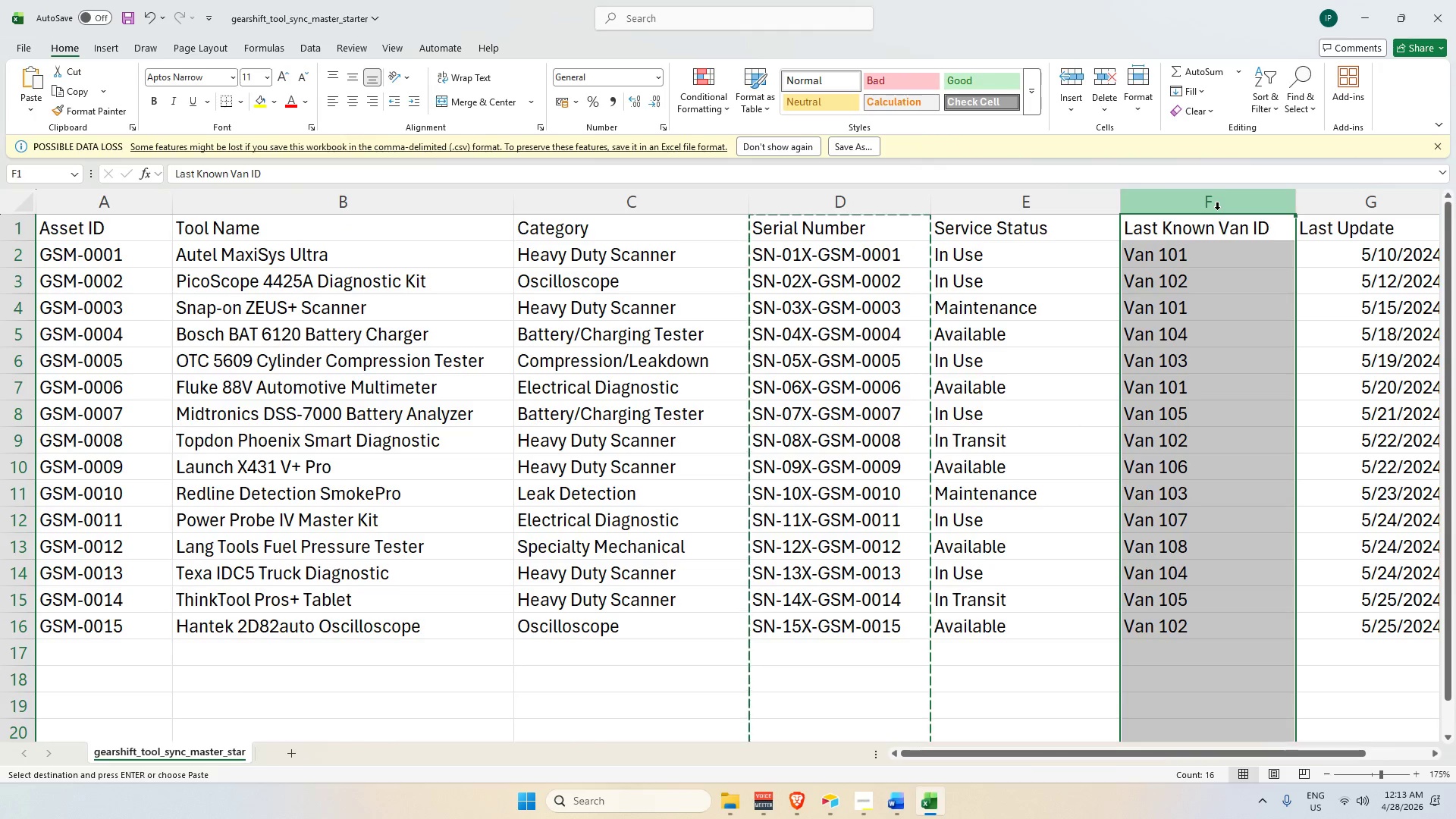 
key(Control+C)
 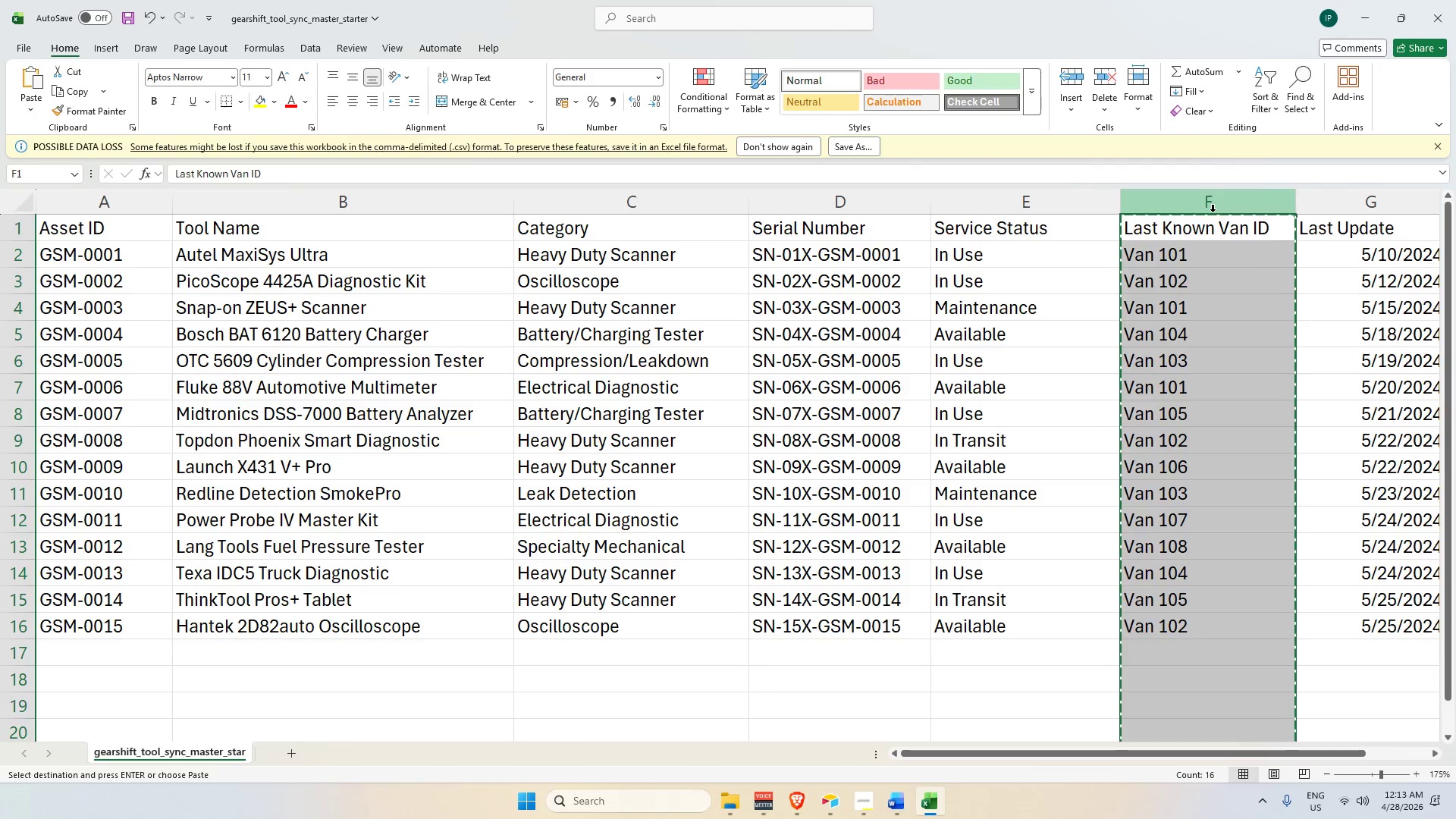 
key(Alt+Tab)
 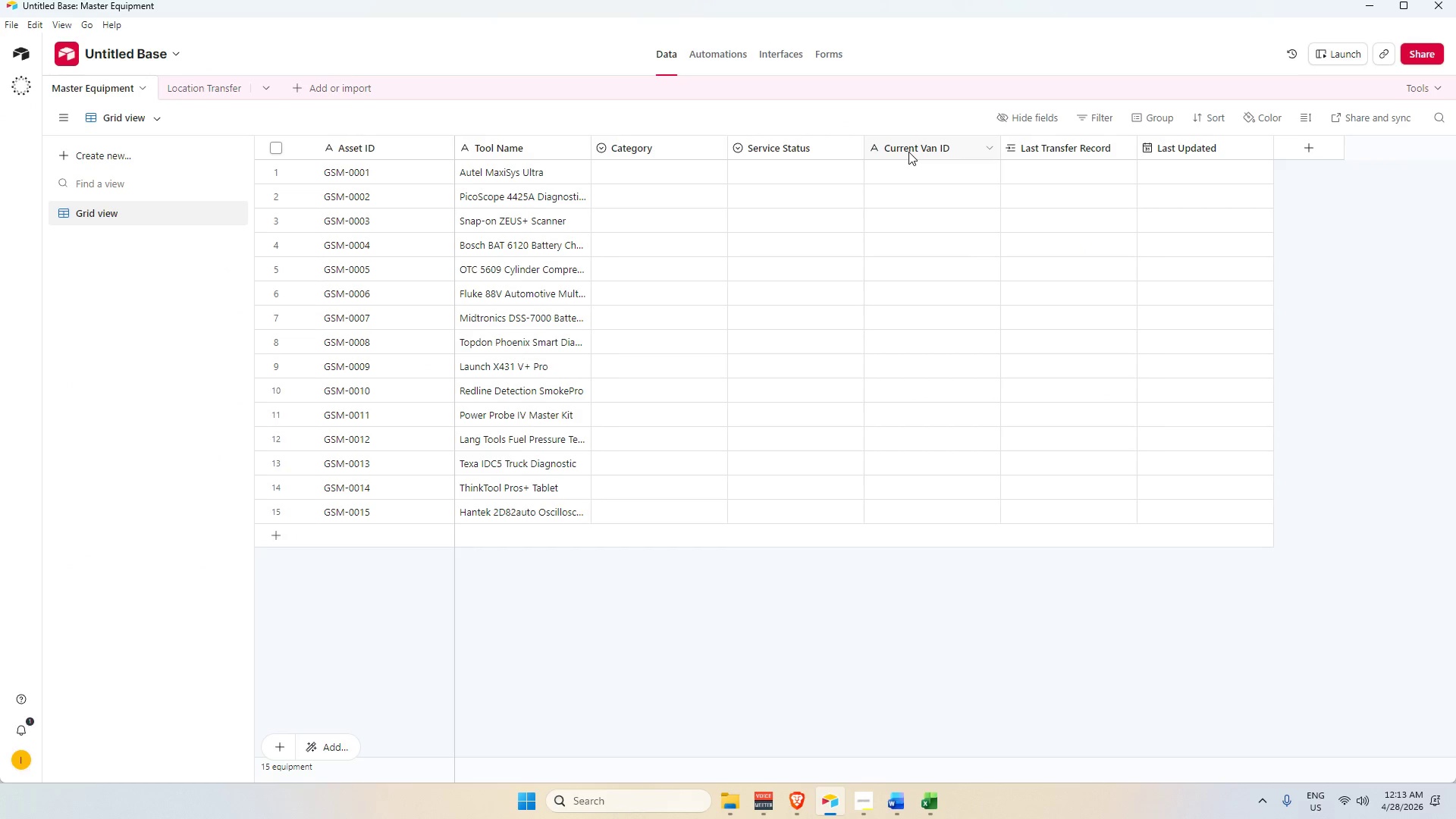 
left_click([909, 151])
 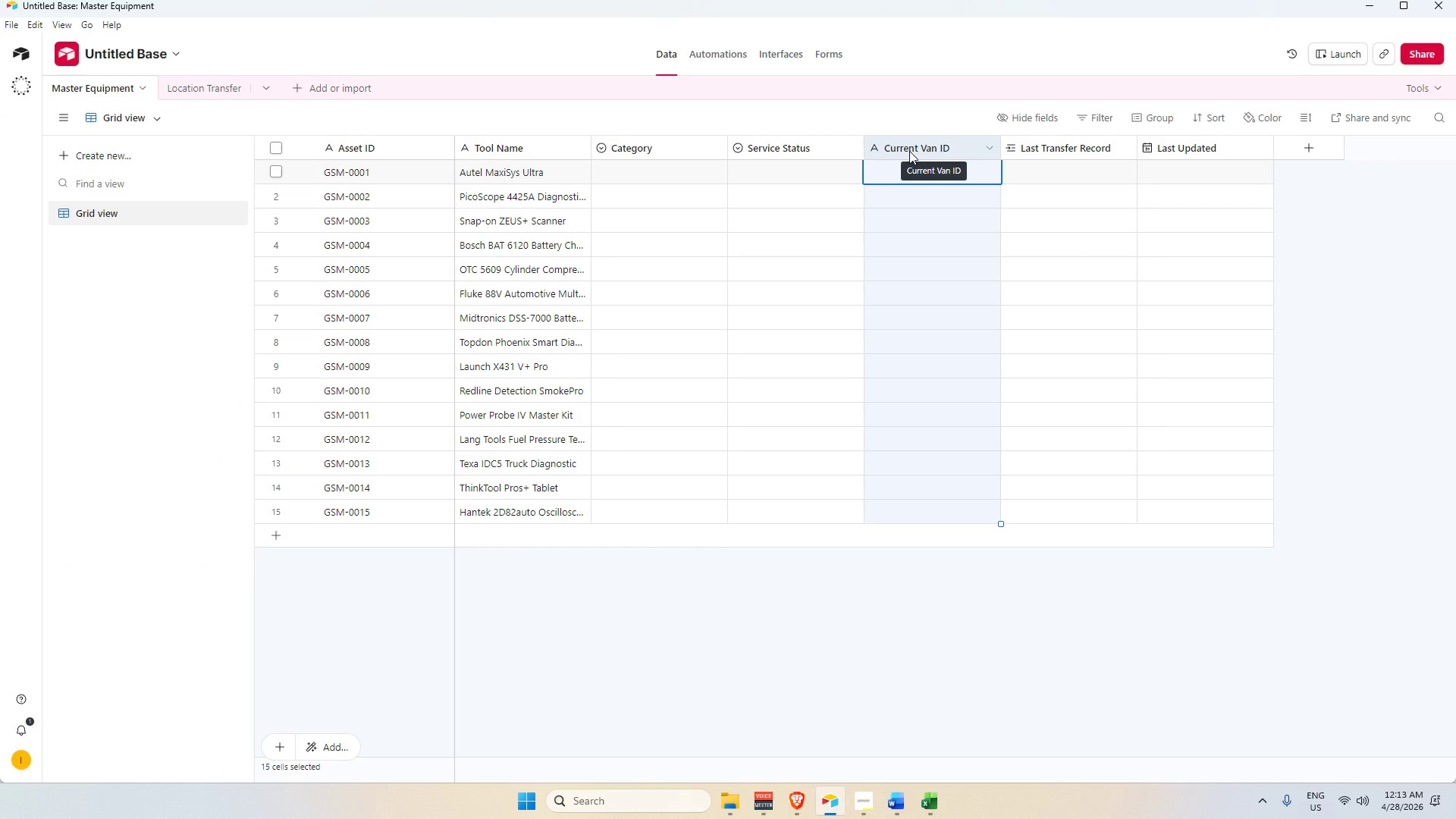 
hold_key(key=ControlLeft, duration=2.44)
 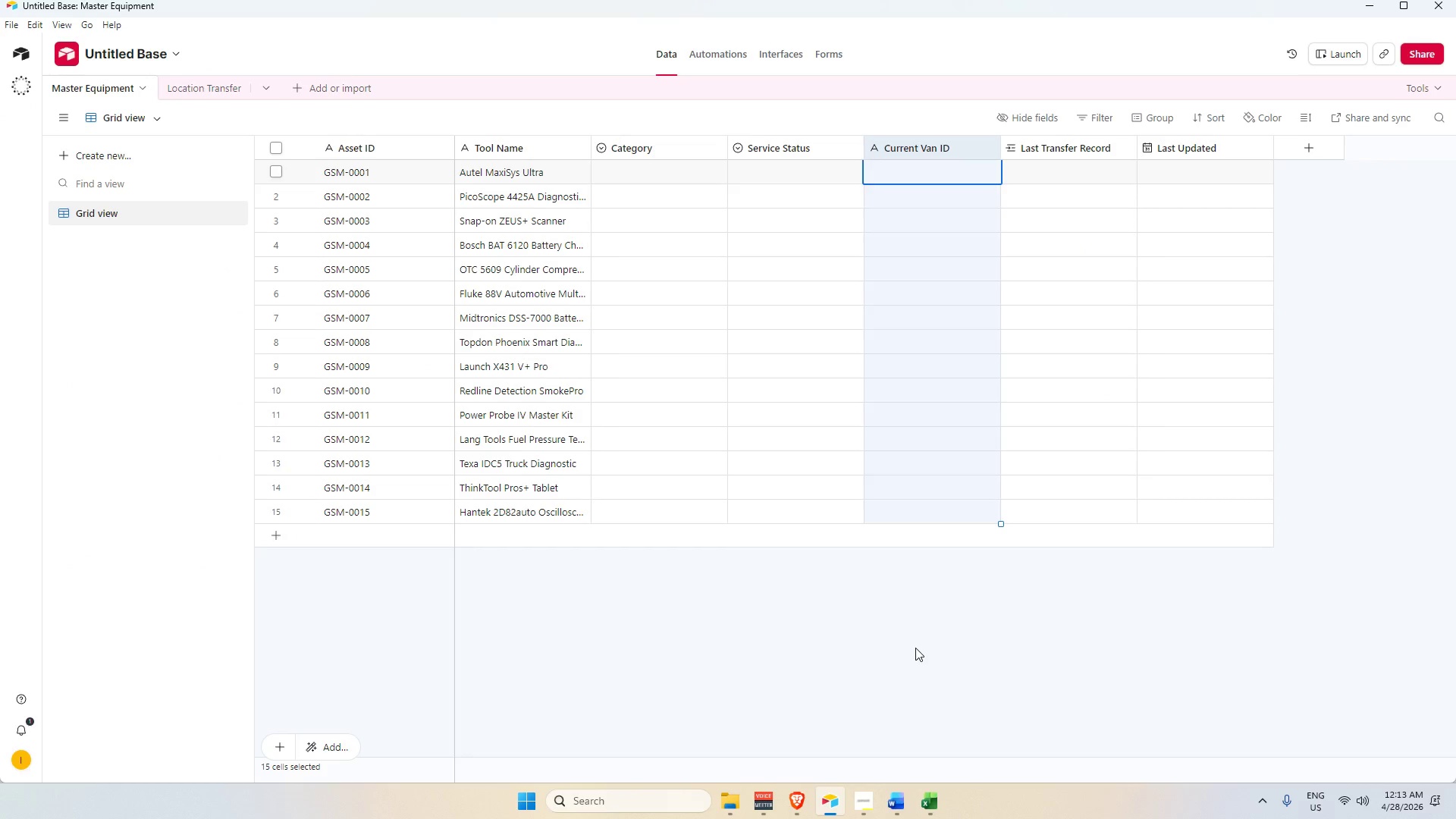 
left_click([915, 648])
 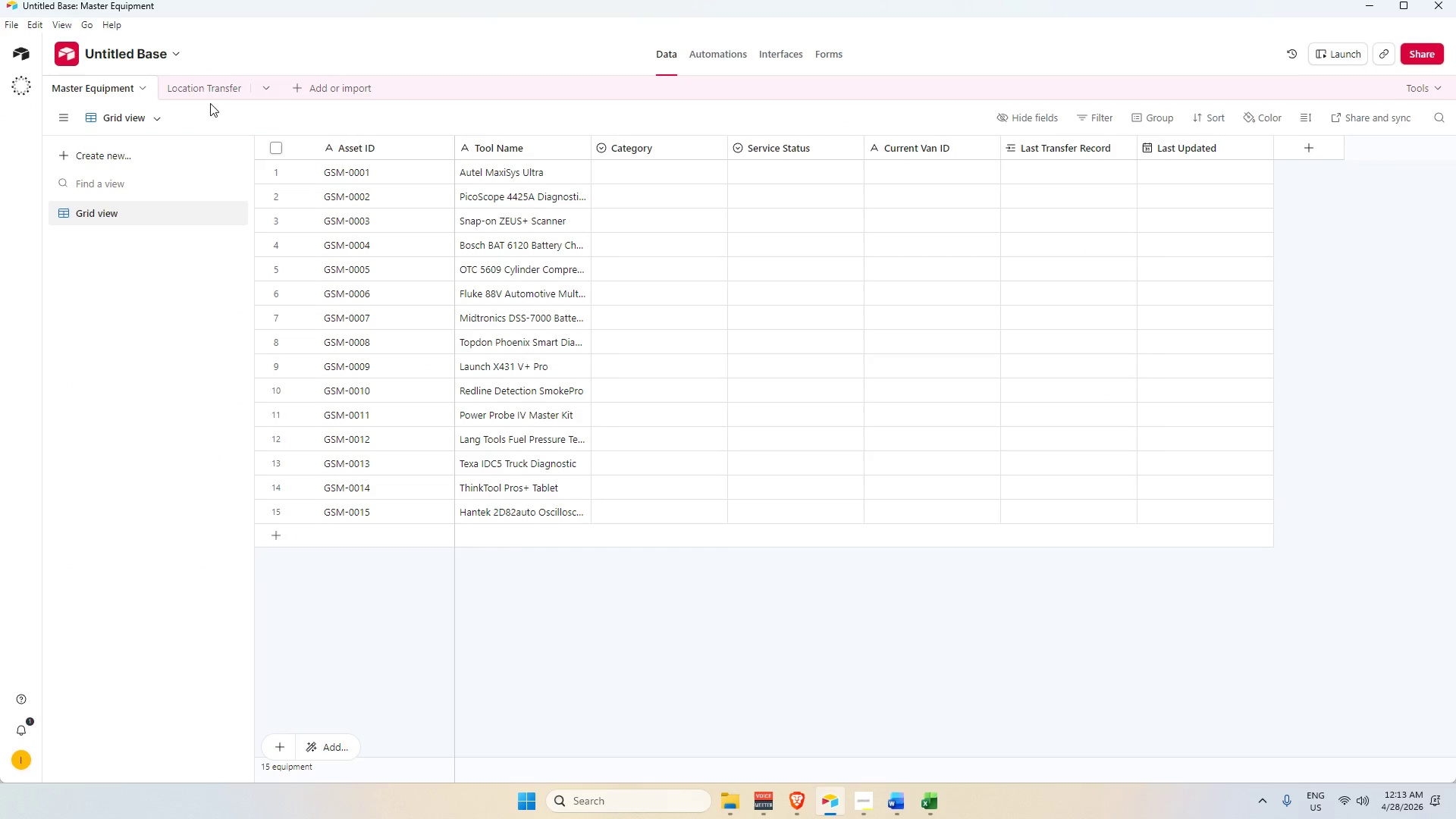 
left_click([201, 90])
 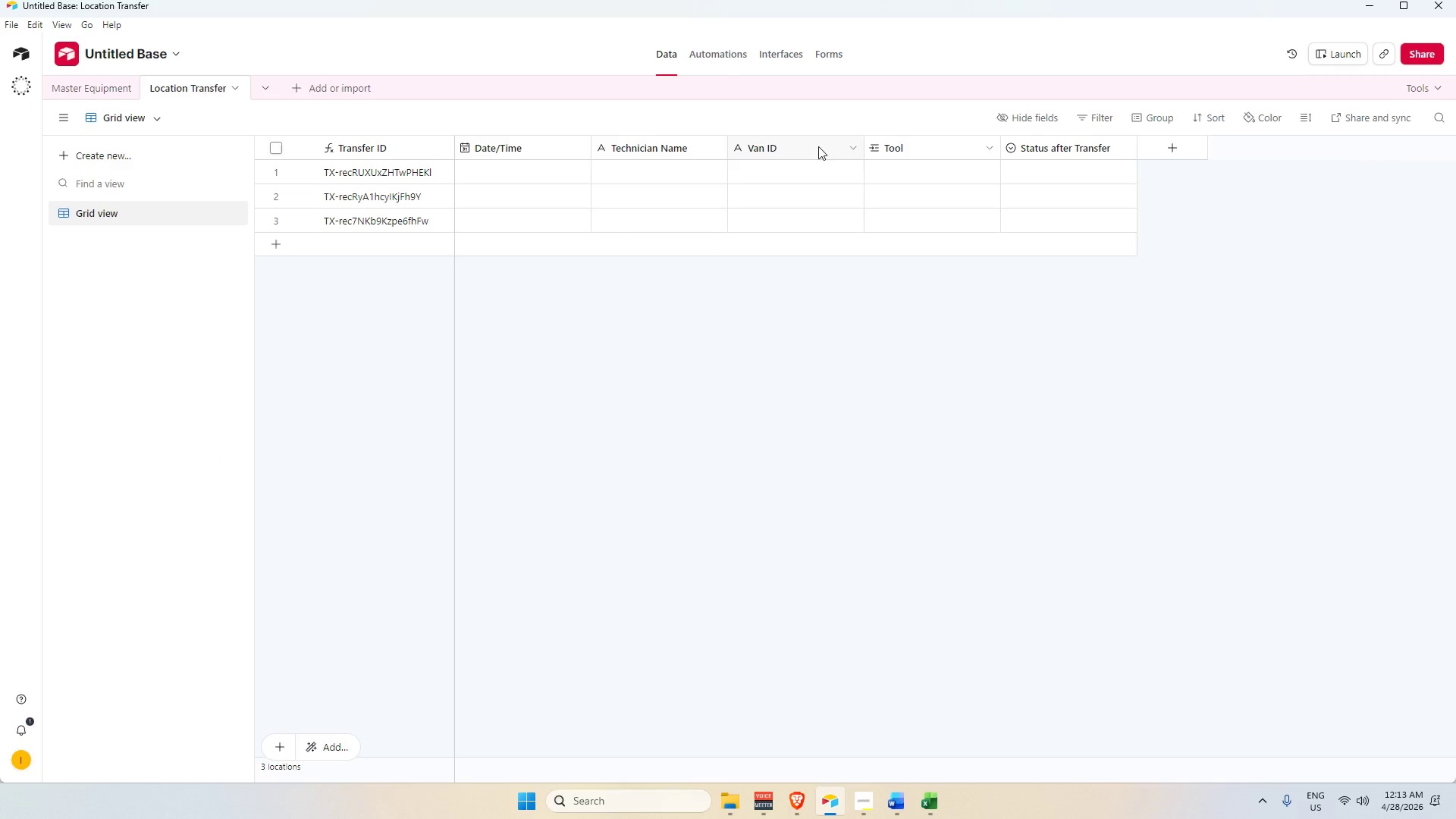 
left_click([803, 145])
 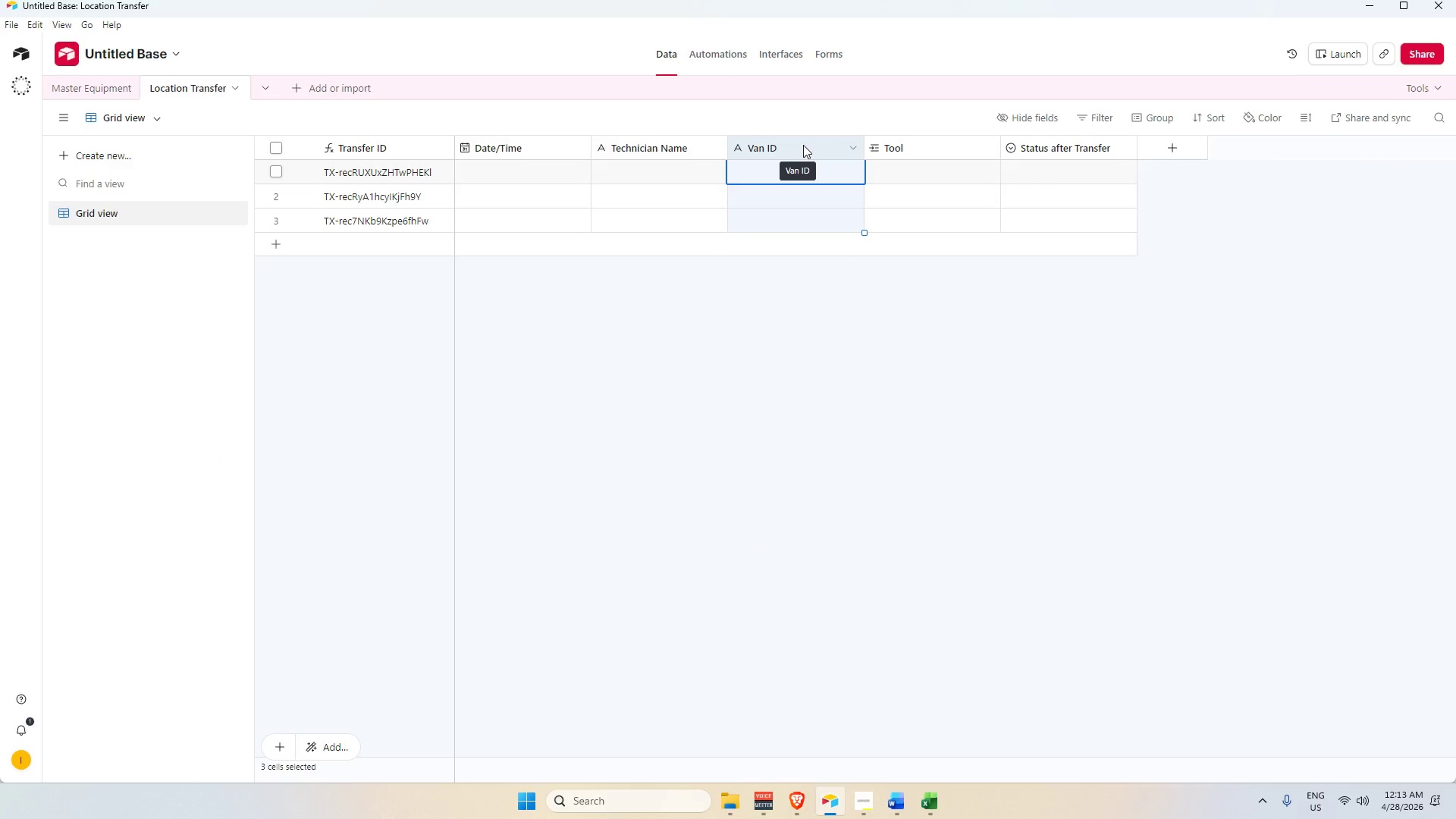 
key(Alt+AltLeft)
 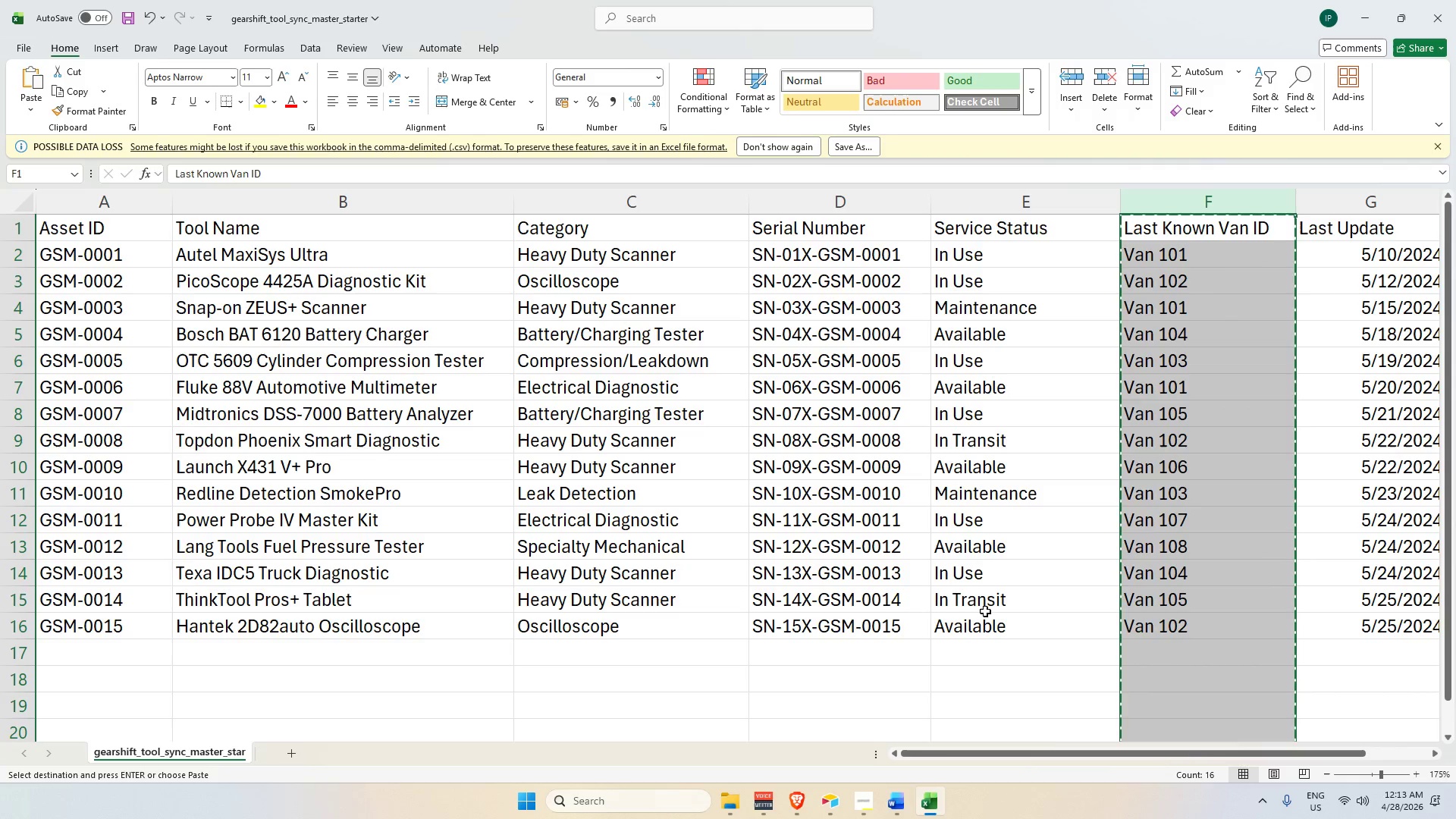 
key(Alt+Tab)
 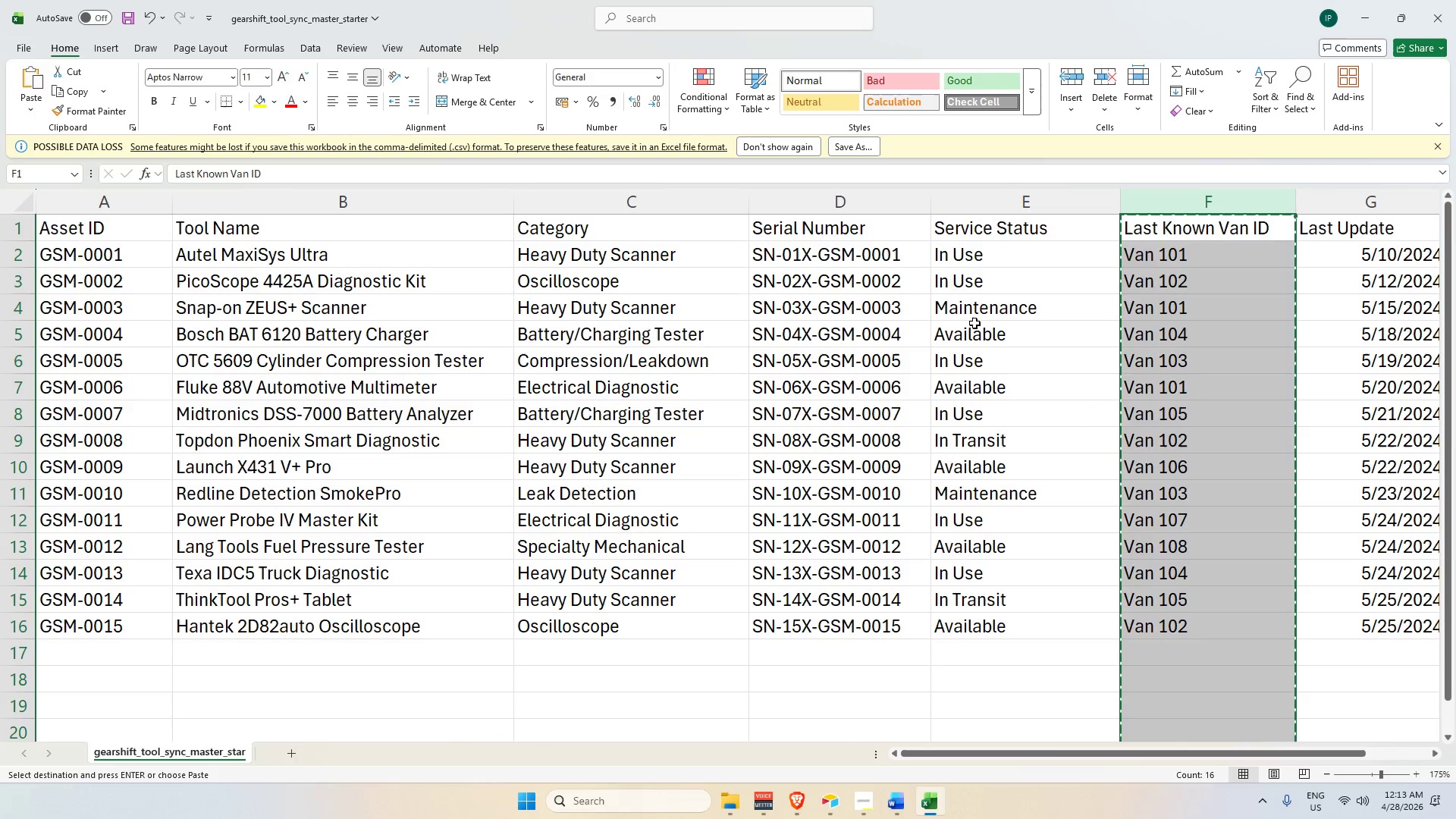 
wait(7.28)
 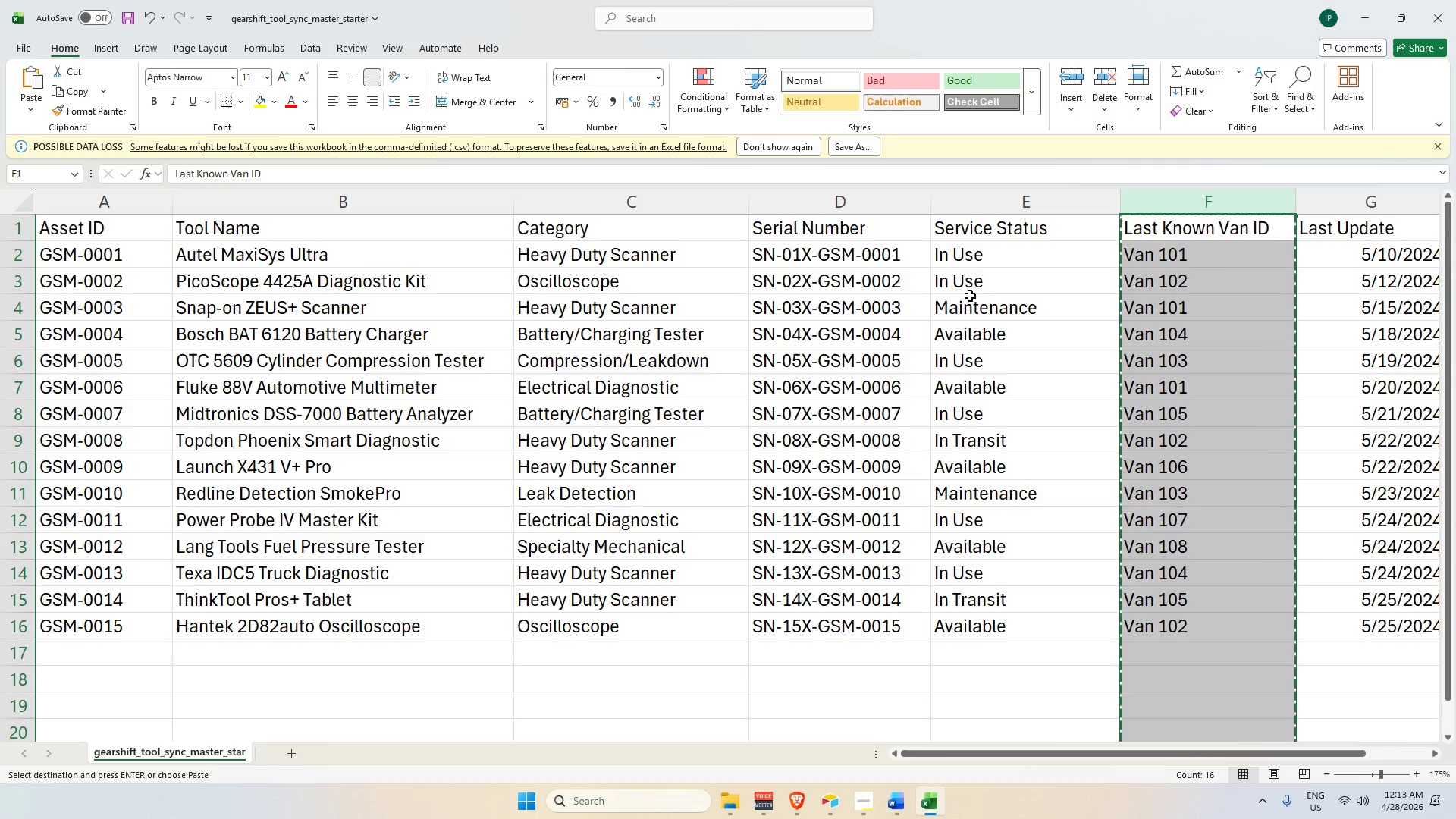 
left_click([852, 231])
 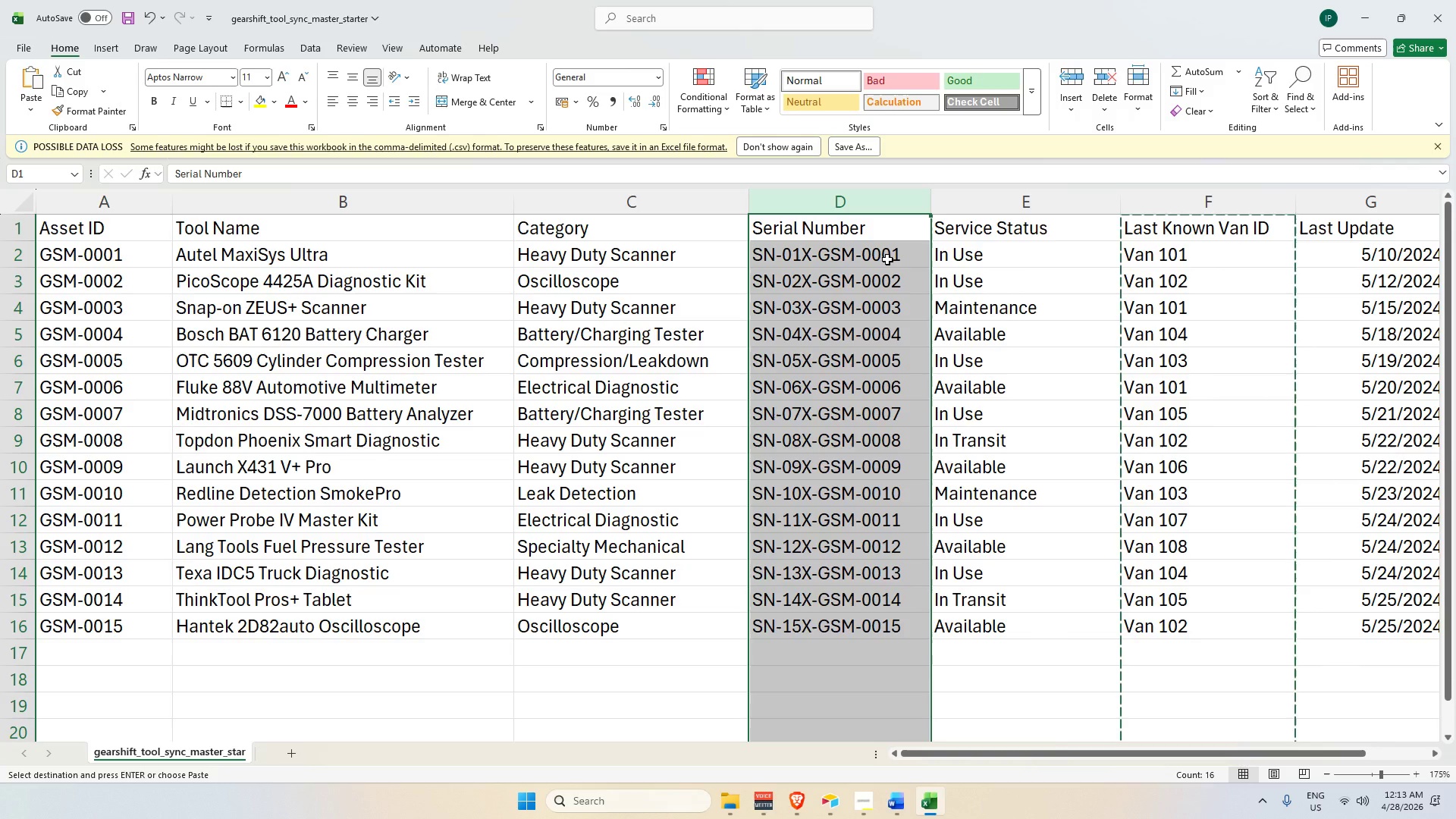 
wait(5.91)
 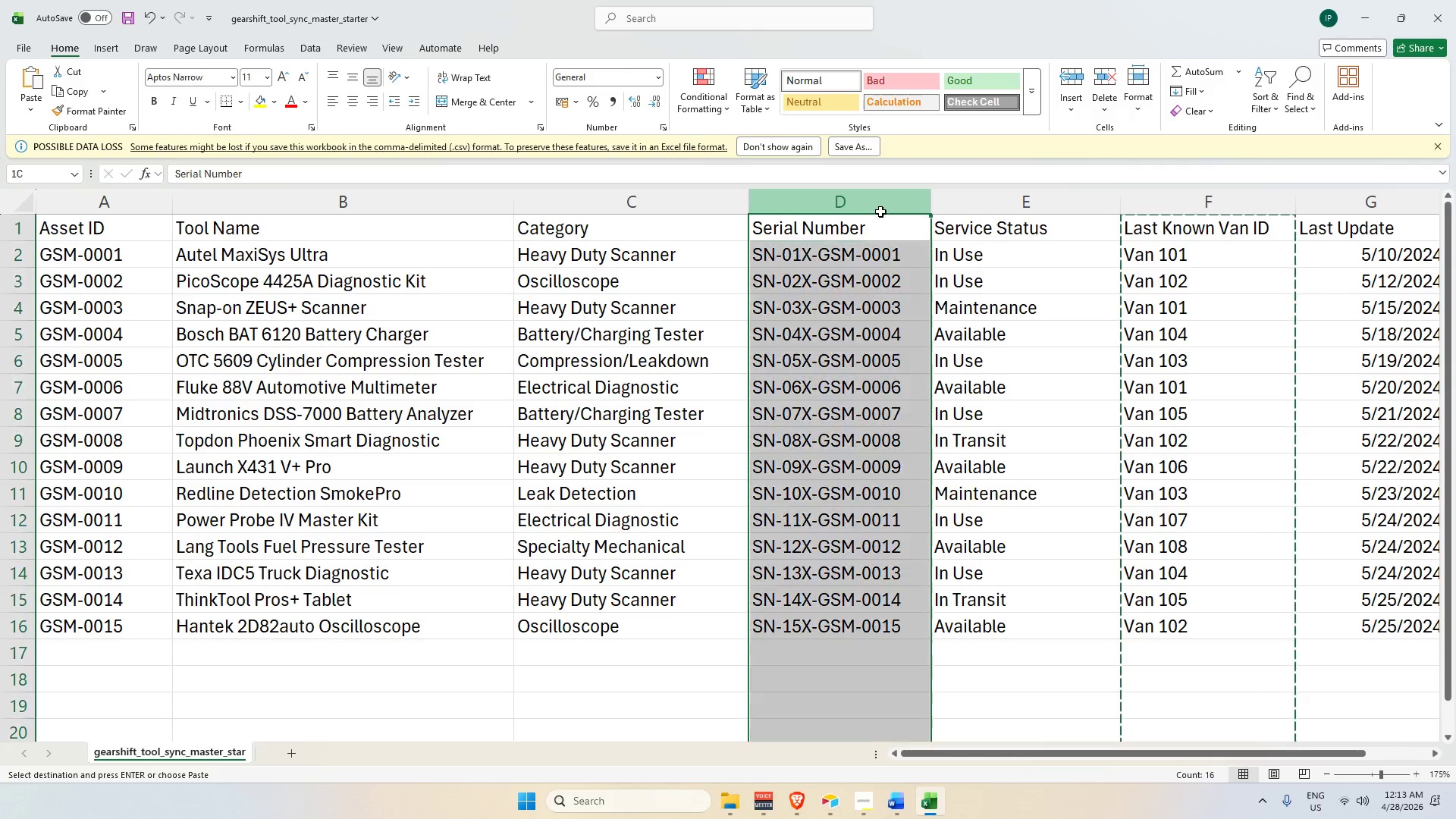 
key(Alt+Tab)
 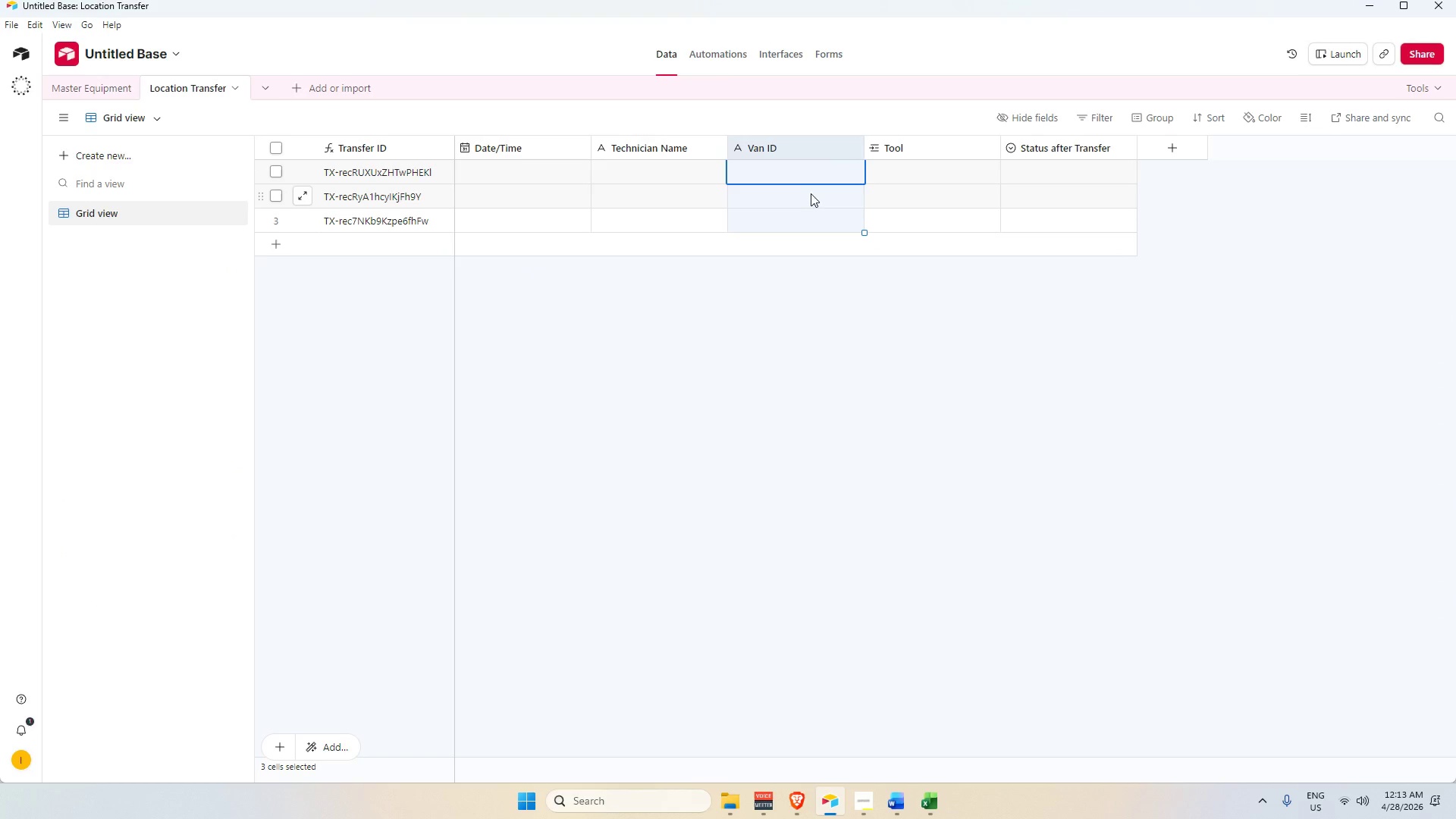 
left_click([811, 359])
 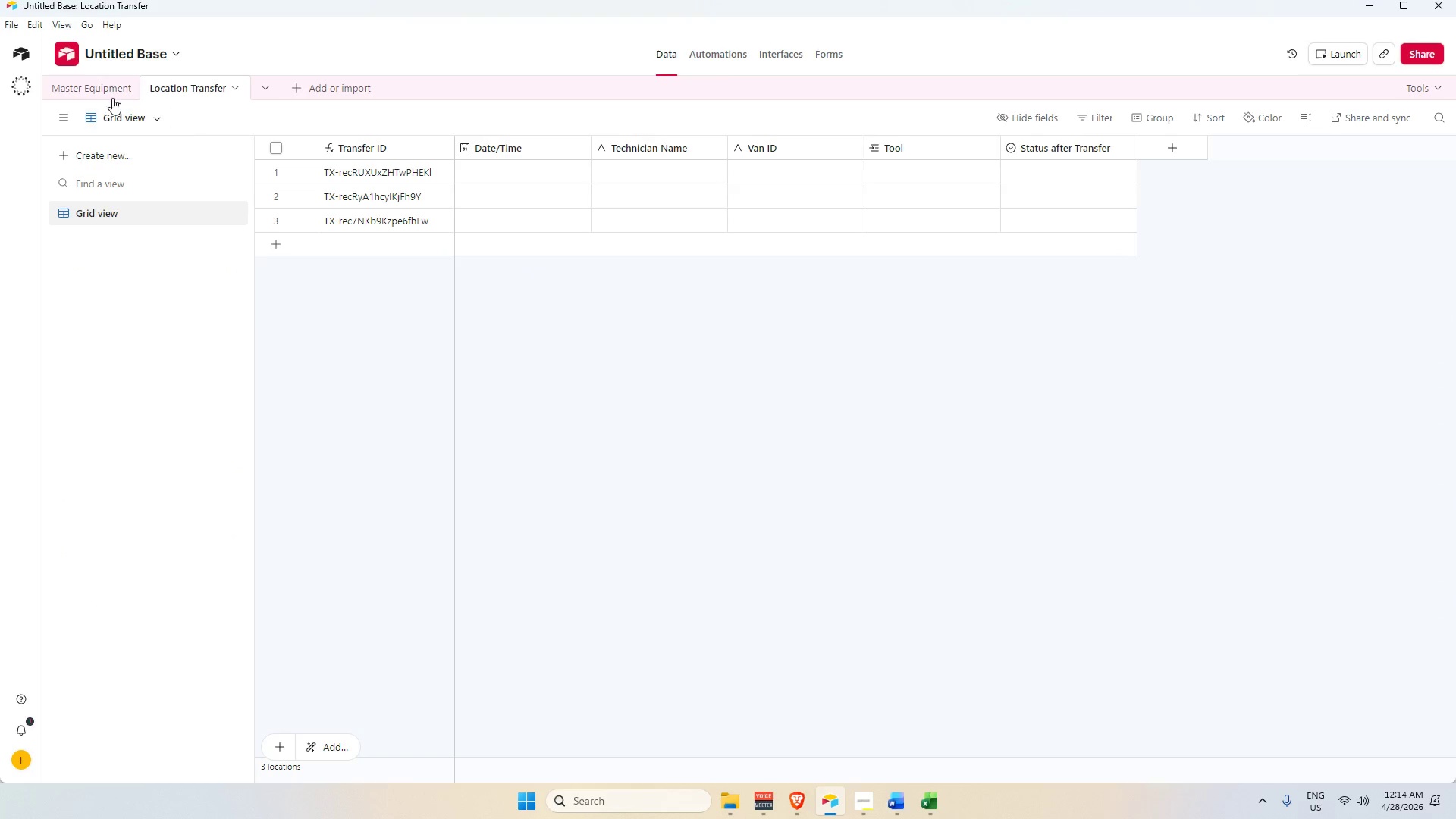 
left_click([111, 96])
 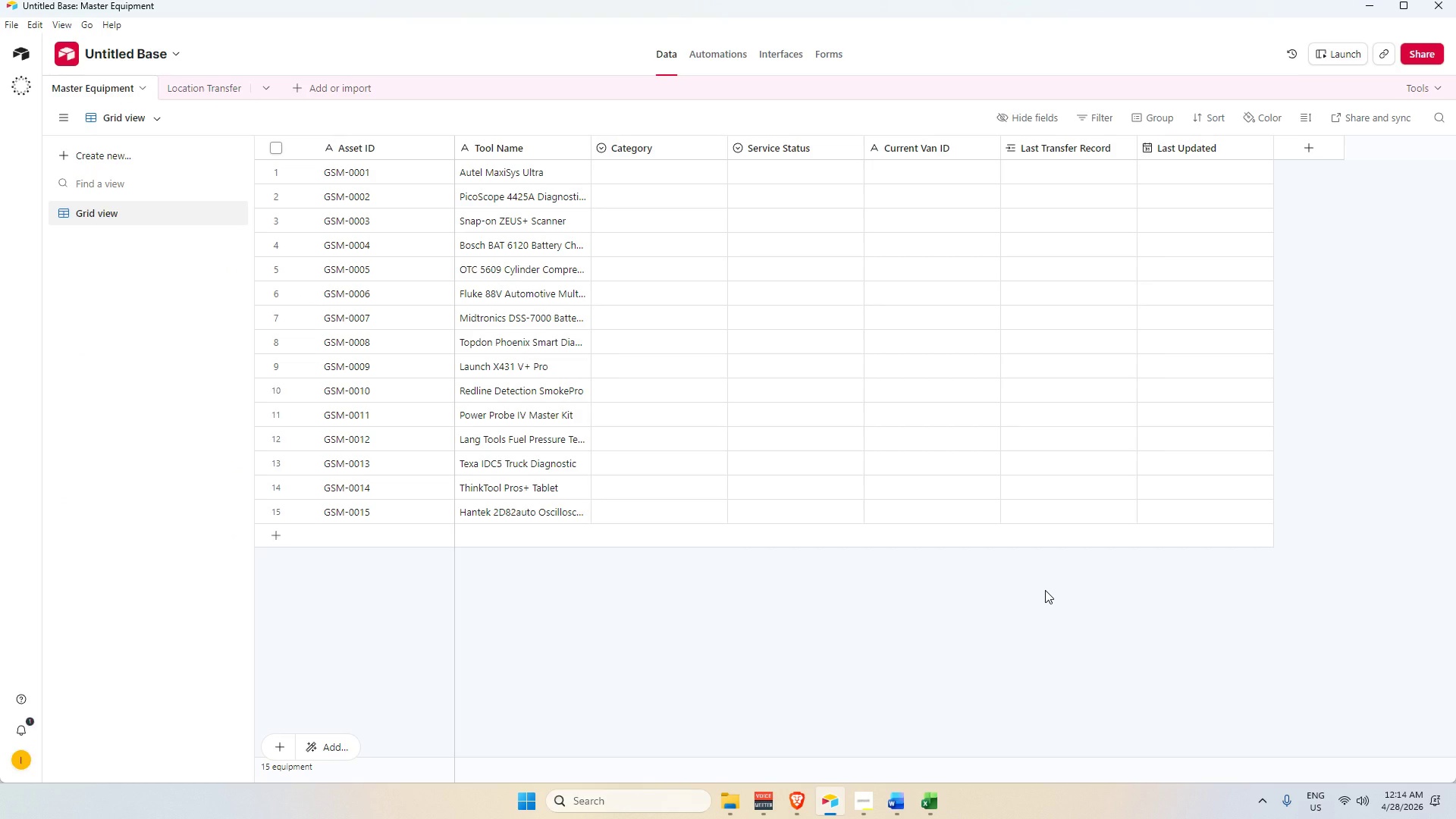 
double_click([651, 177])
 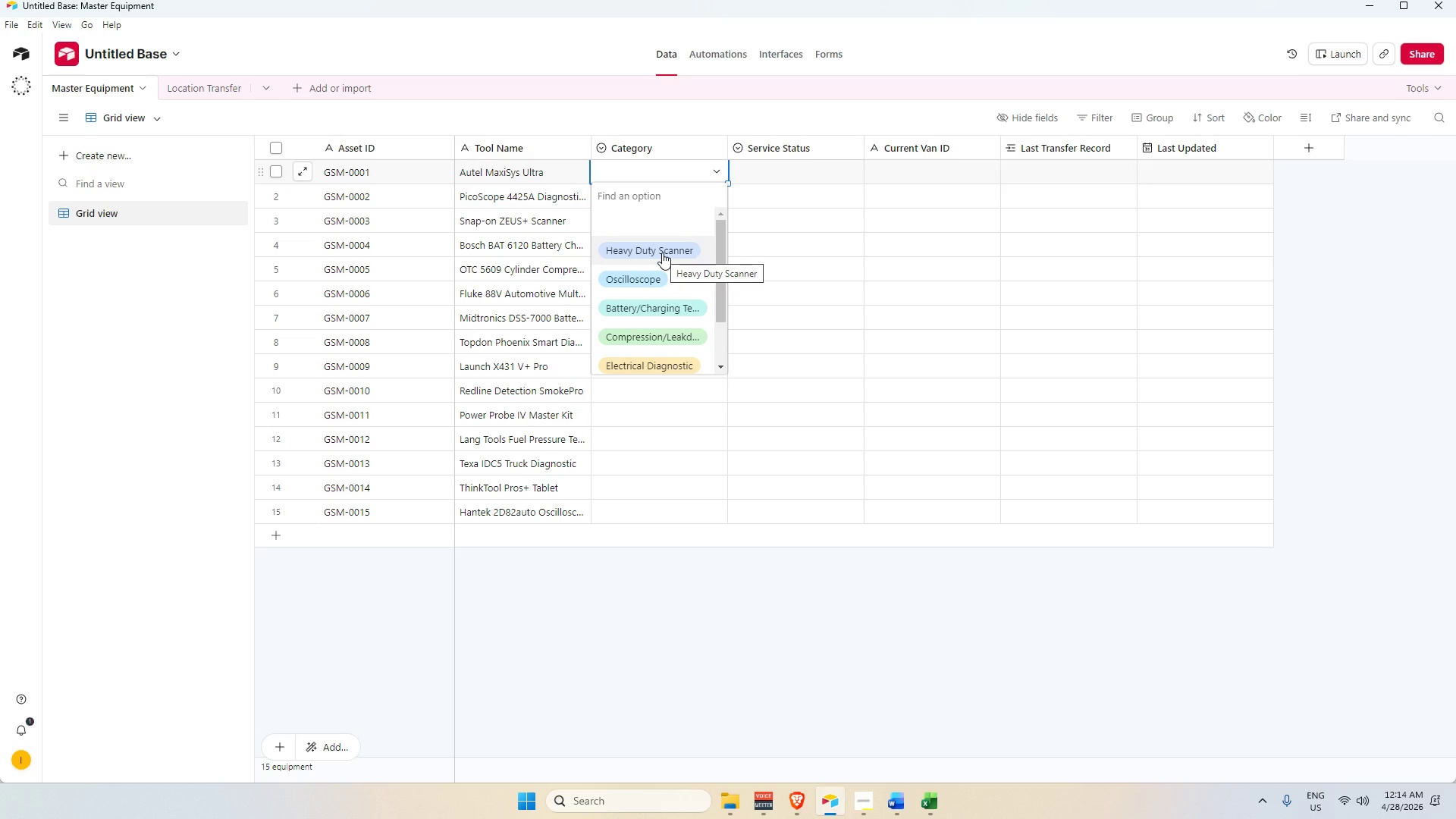 
wait(5.02)
 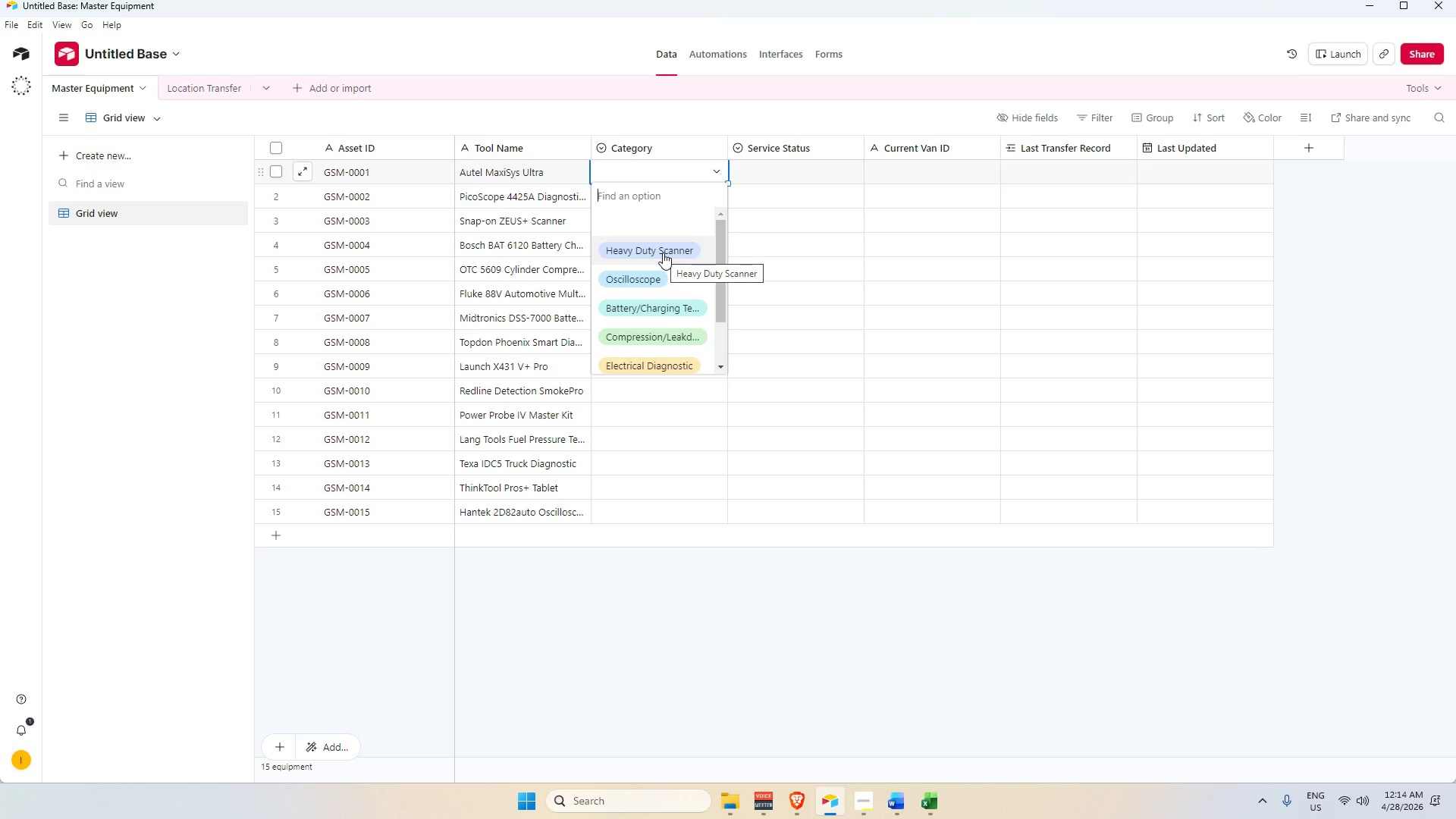 
key(Alt+AltLeft)
 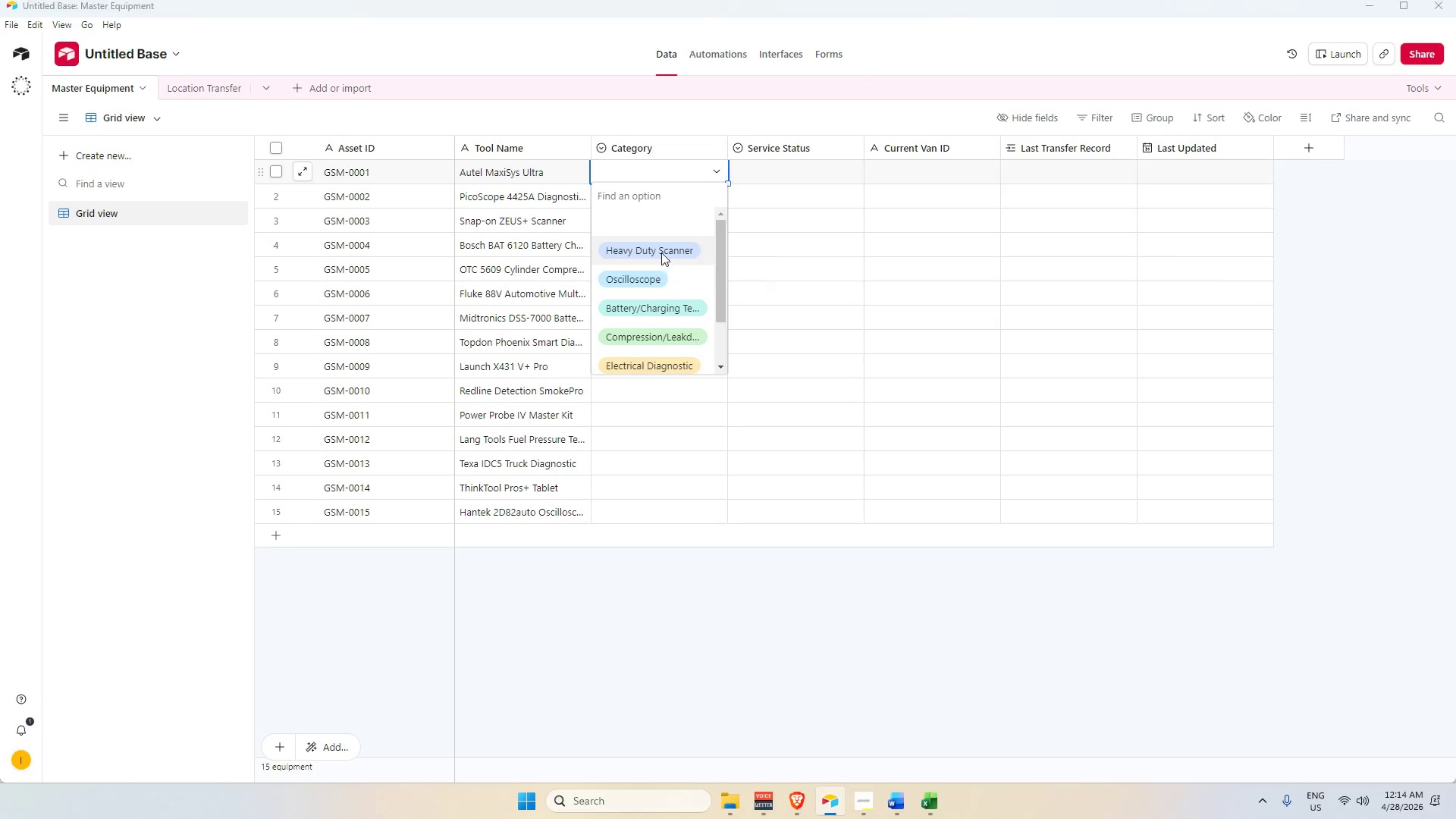 
key(Alt+Tab)
 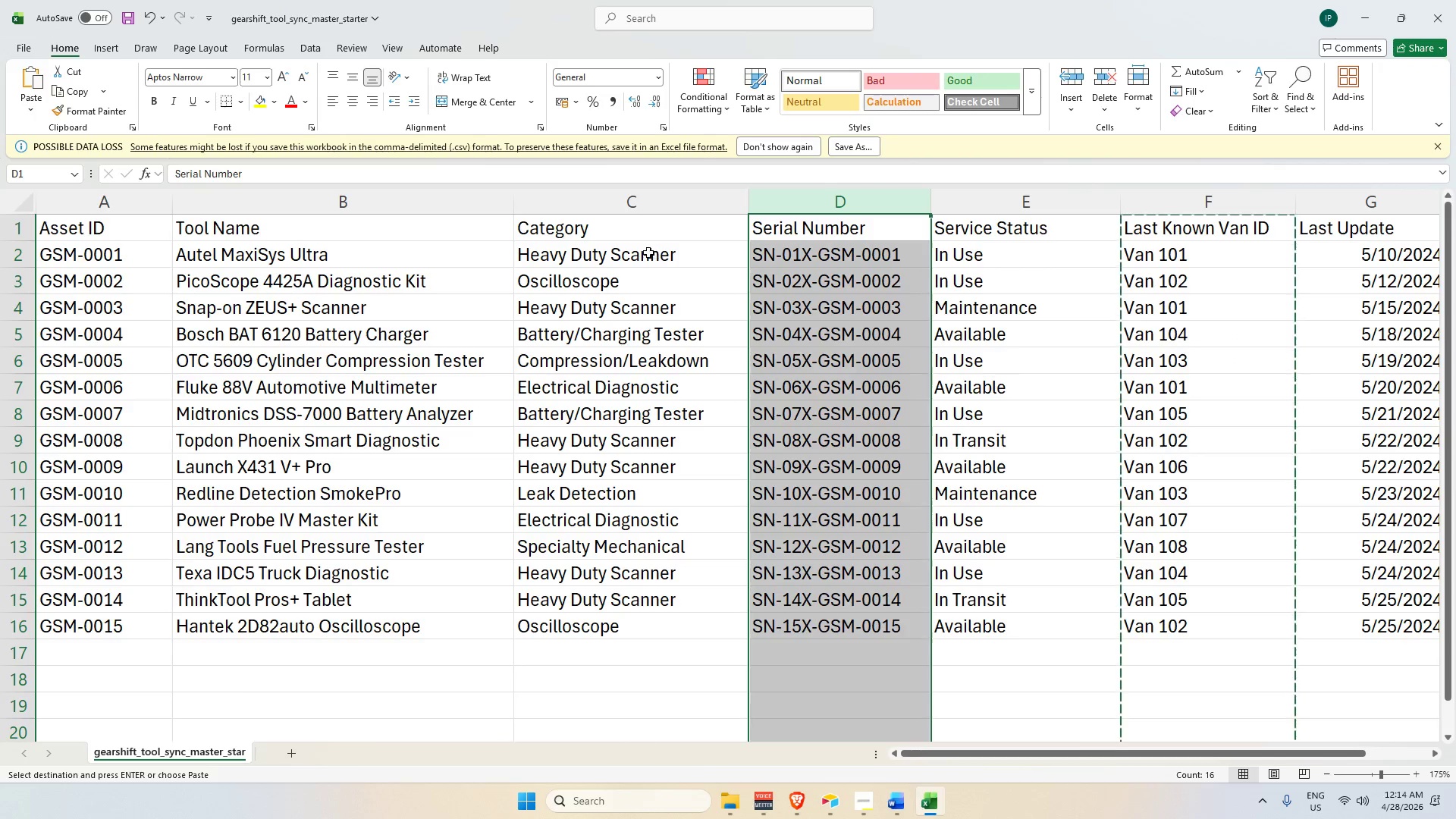 
left_click([573, 260])
 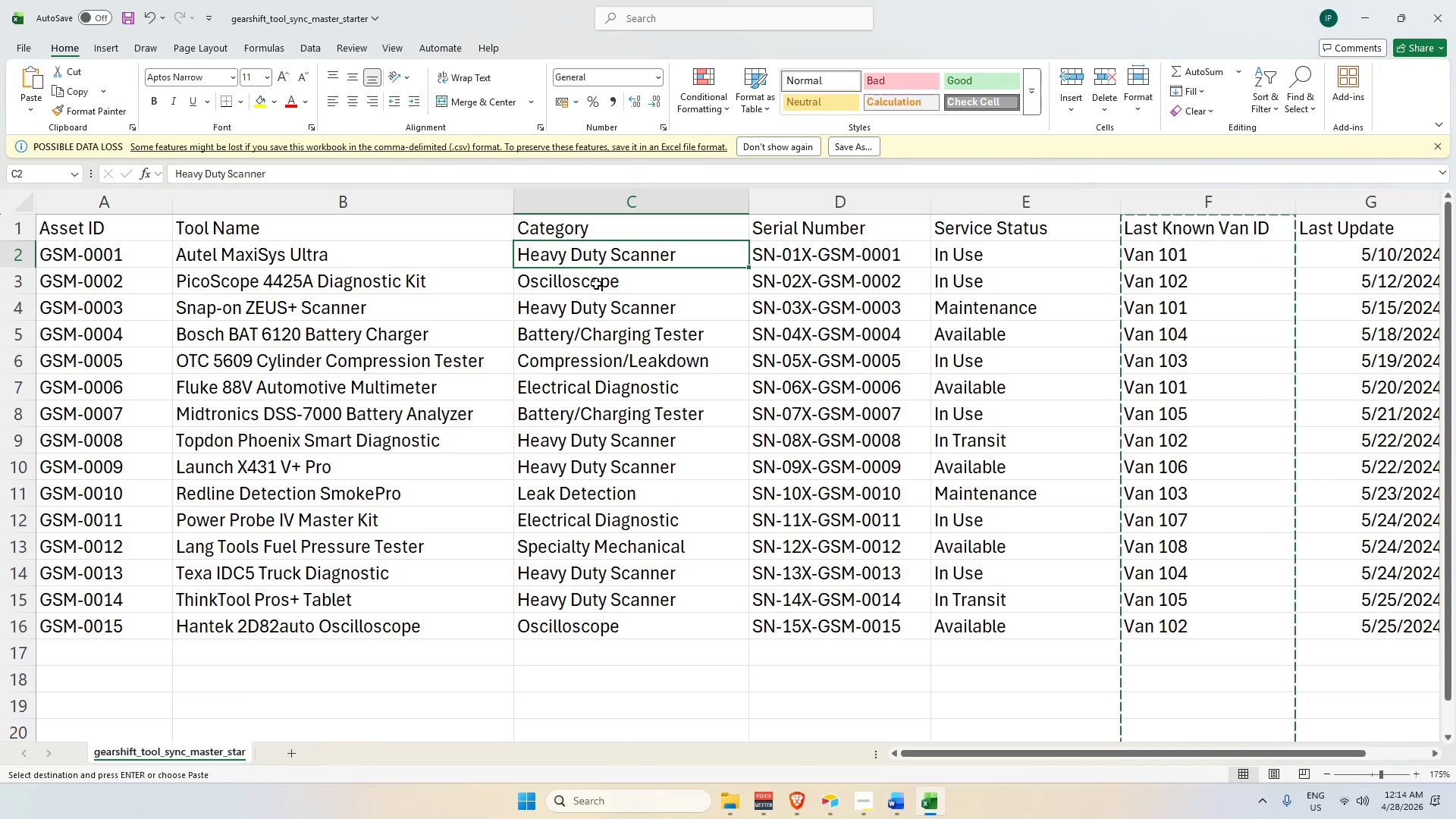 
left_click([596, 284])
 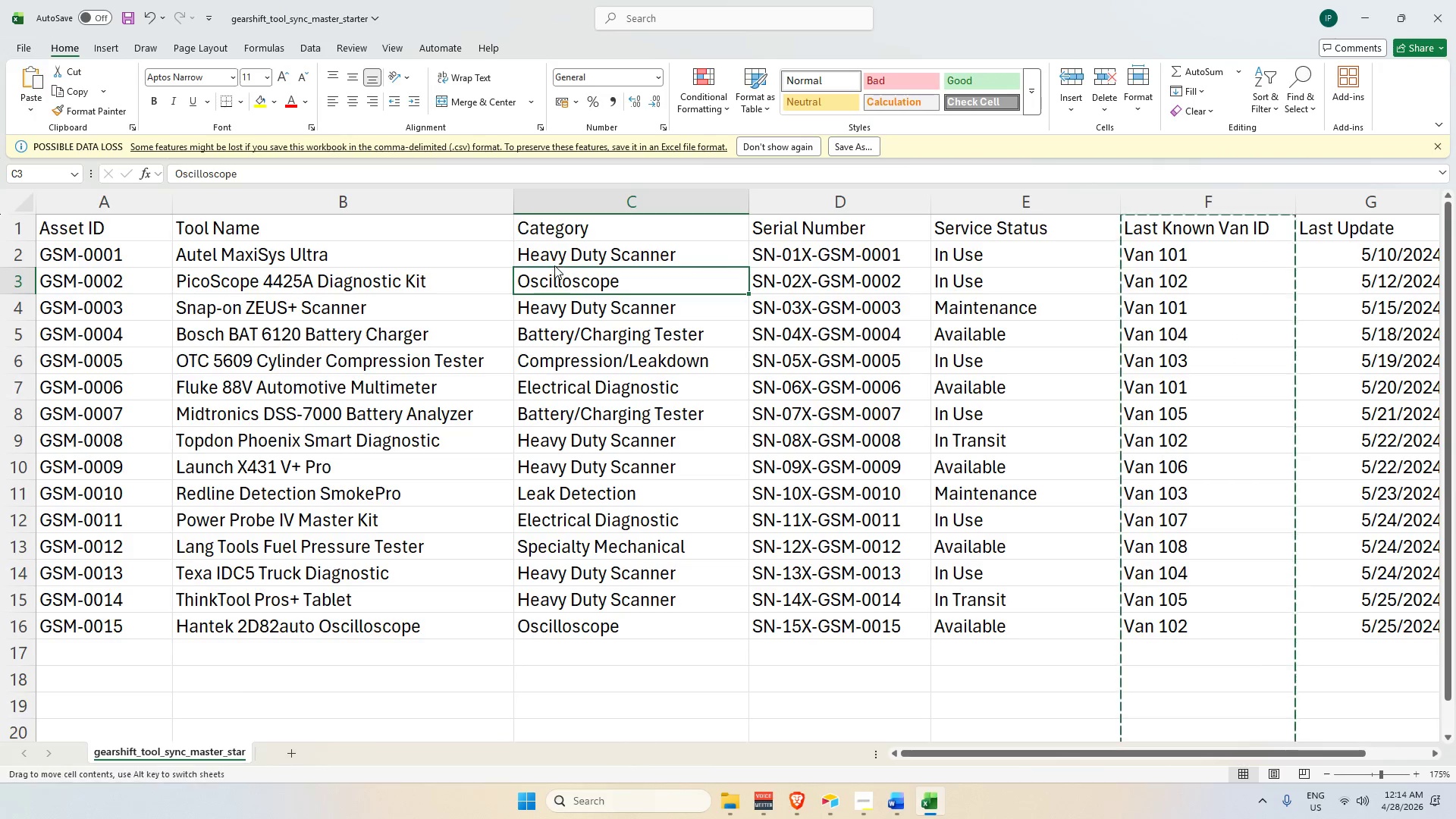 
double_click([554, 282])
 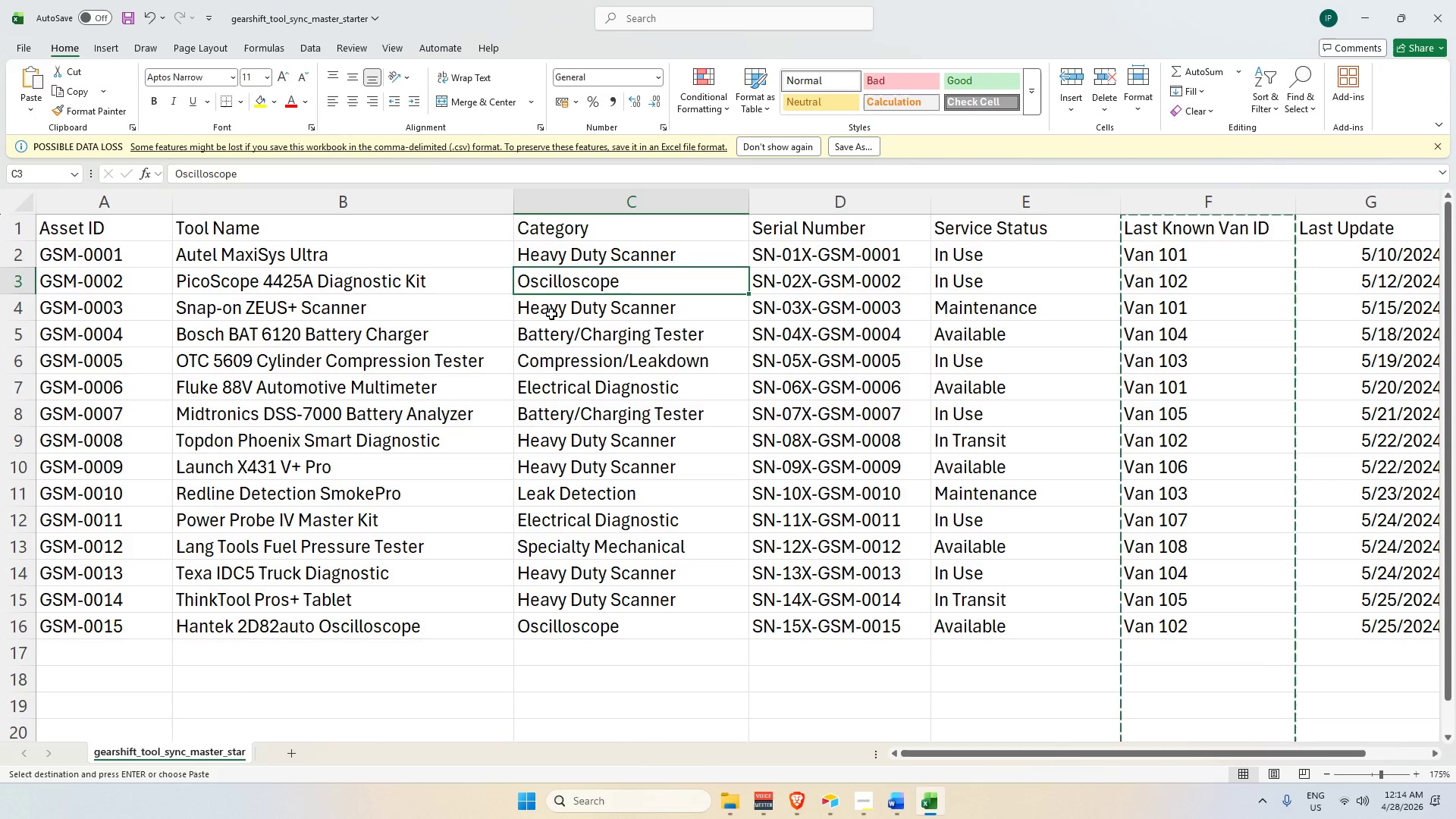 
triple_click([551, 315])
 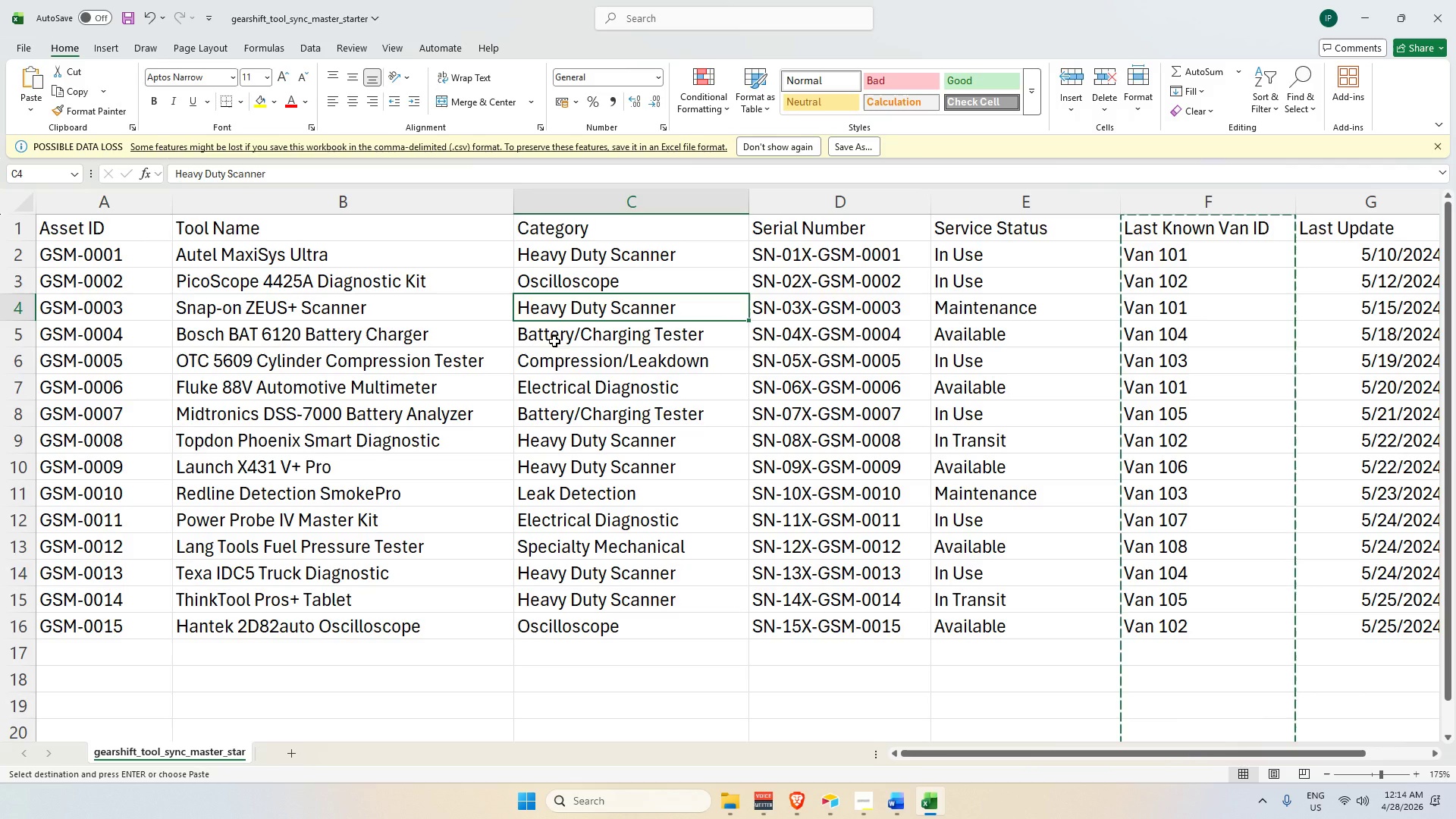 
triple_click([556, 344])
 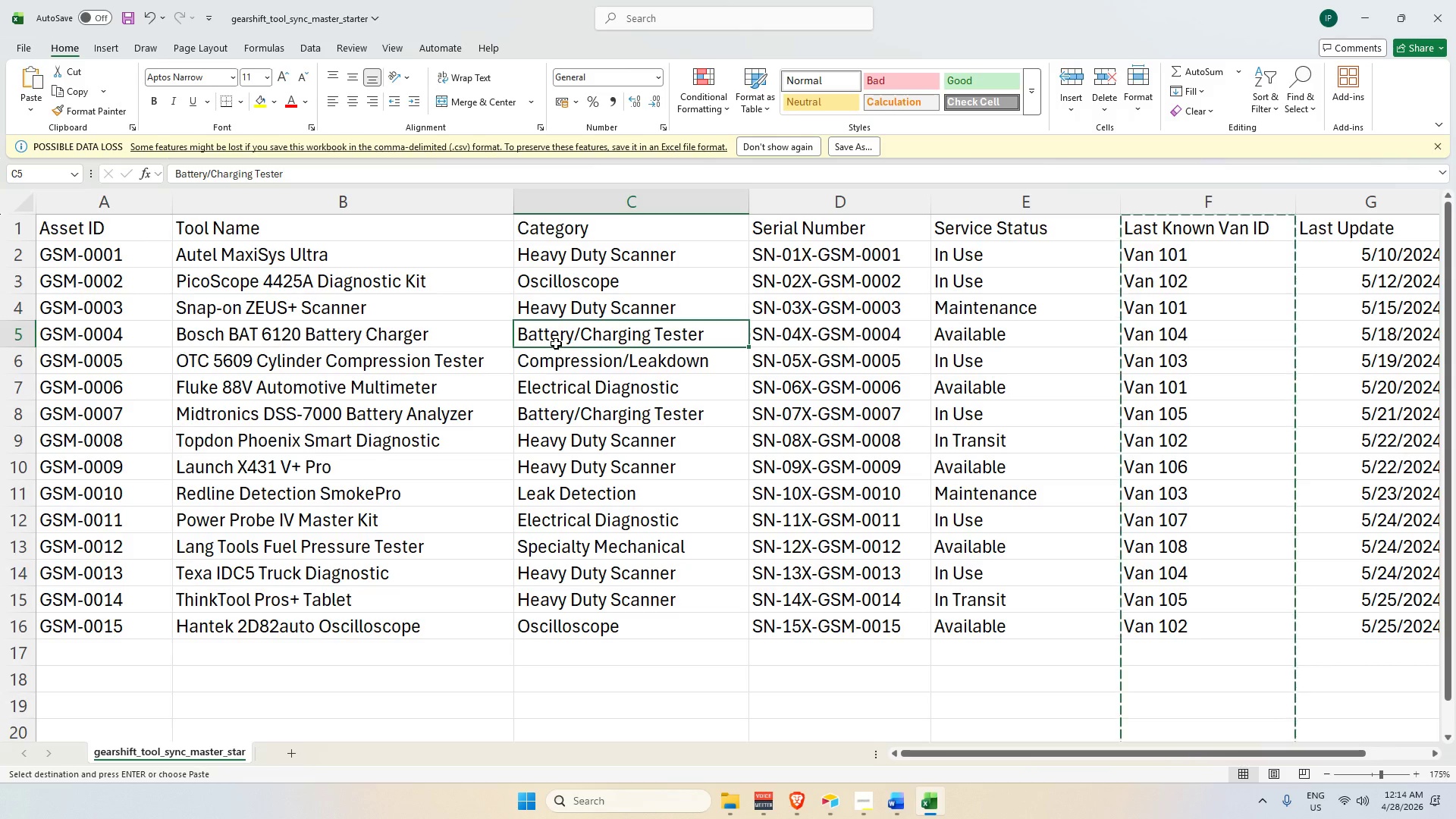 
key(Alt+AltLeft)
 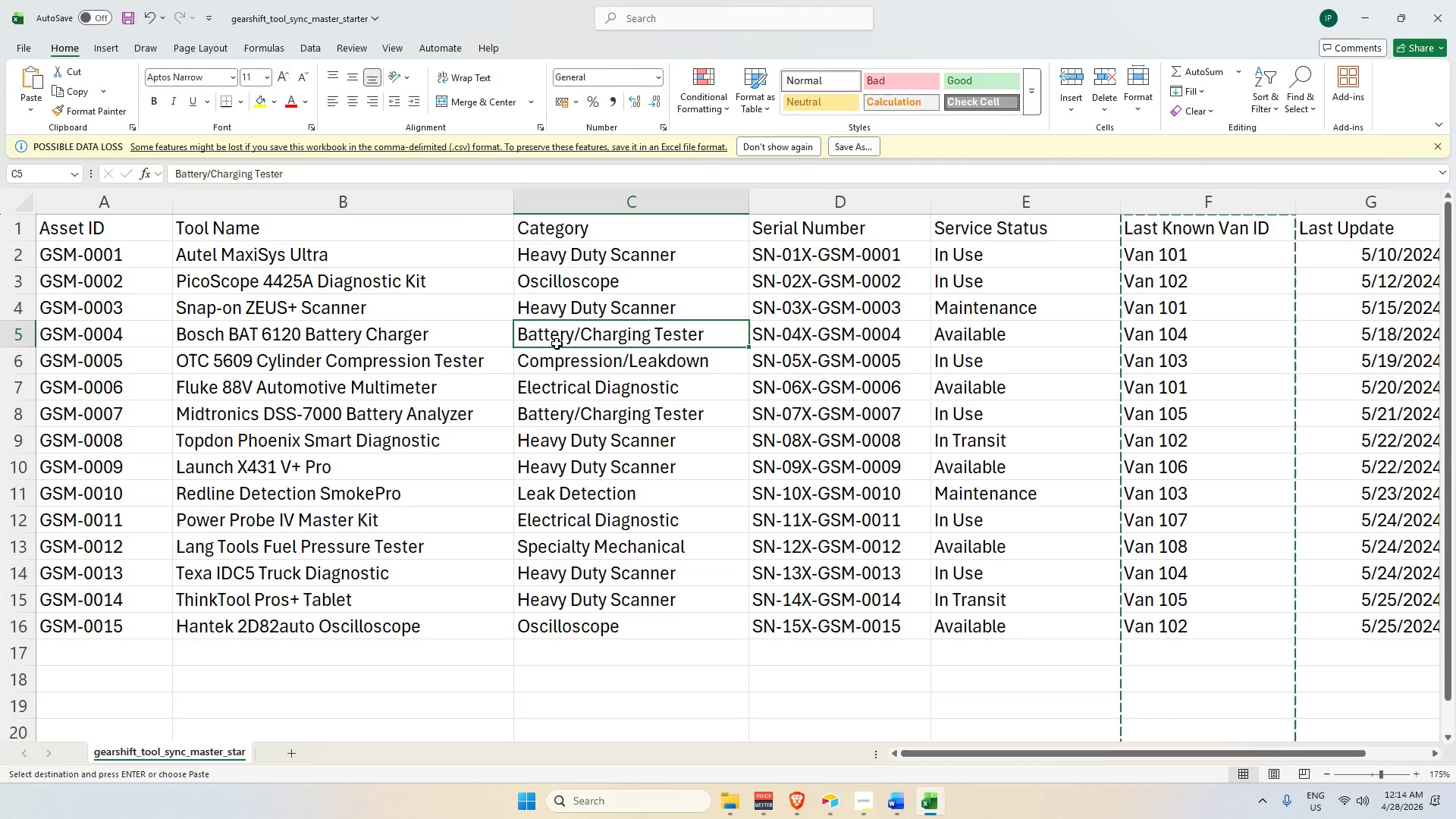 
key(Alt+Tab)
 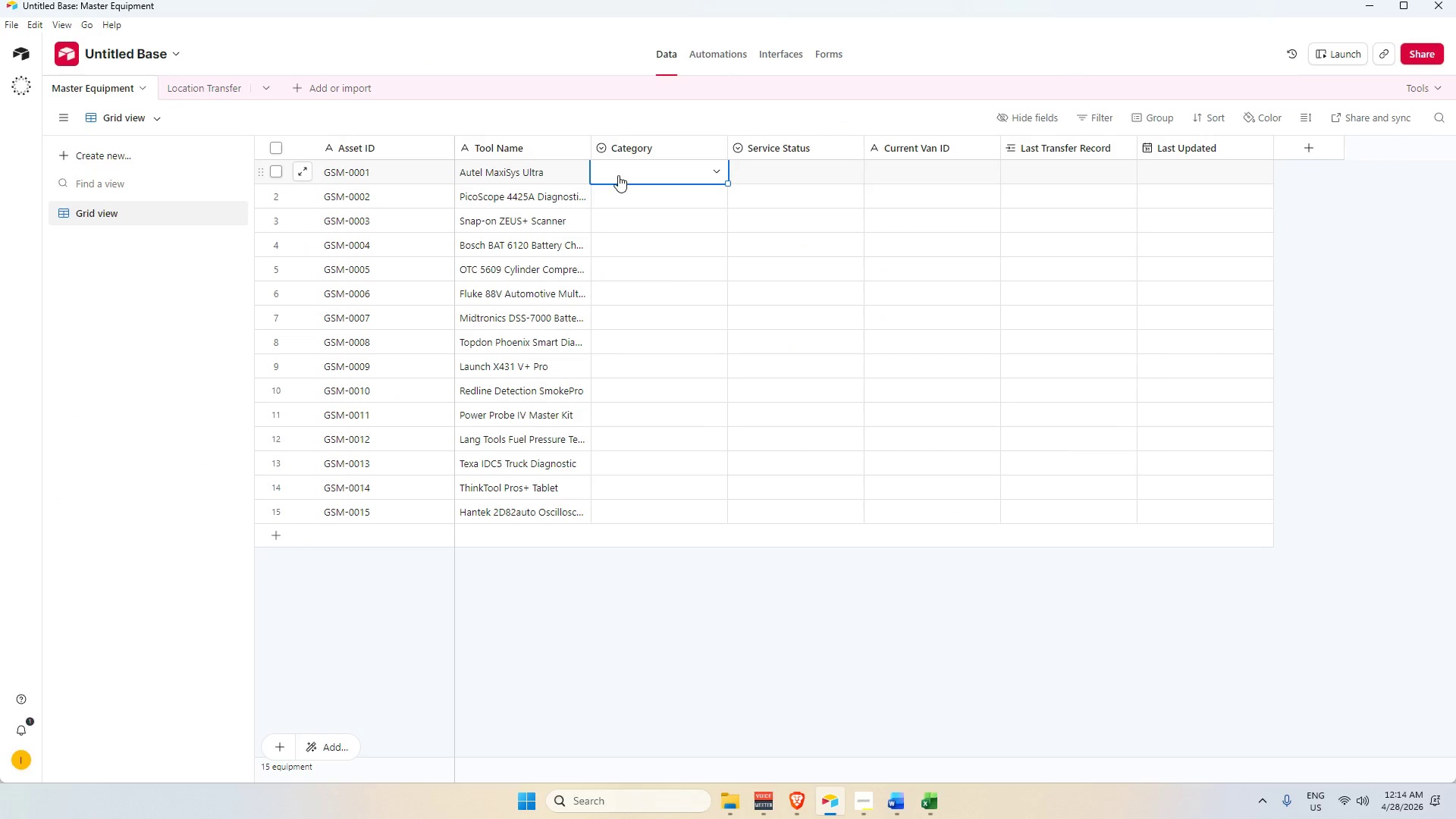 
left_click([632, 165])
 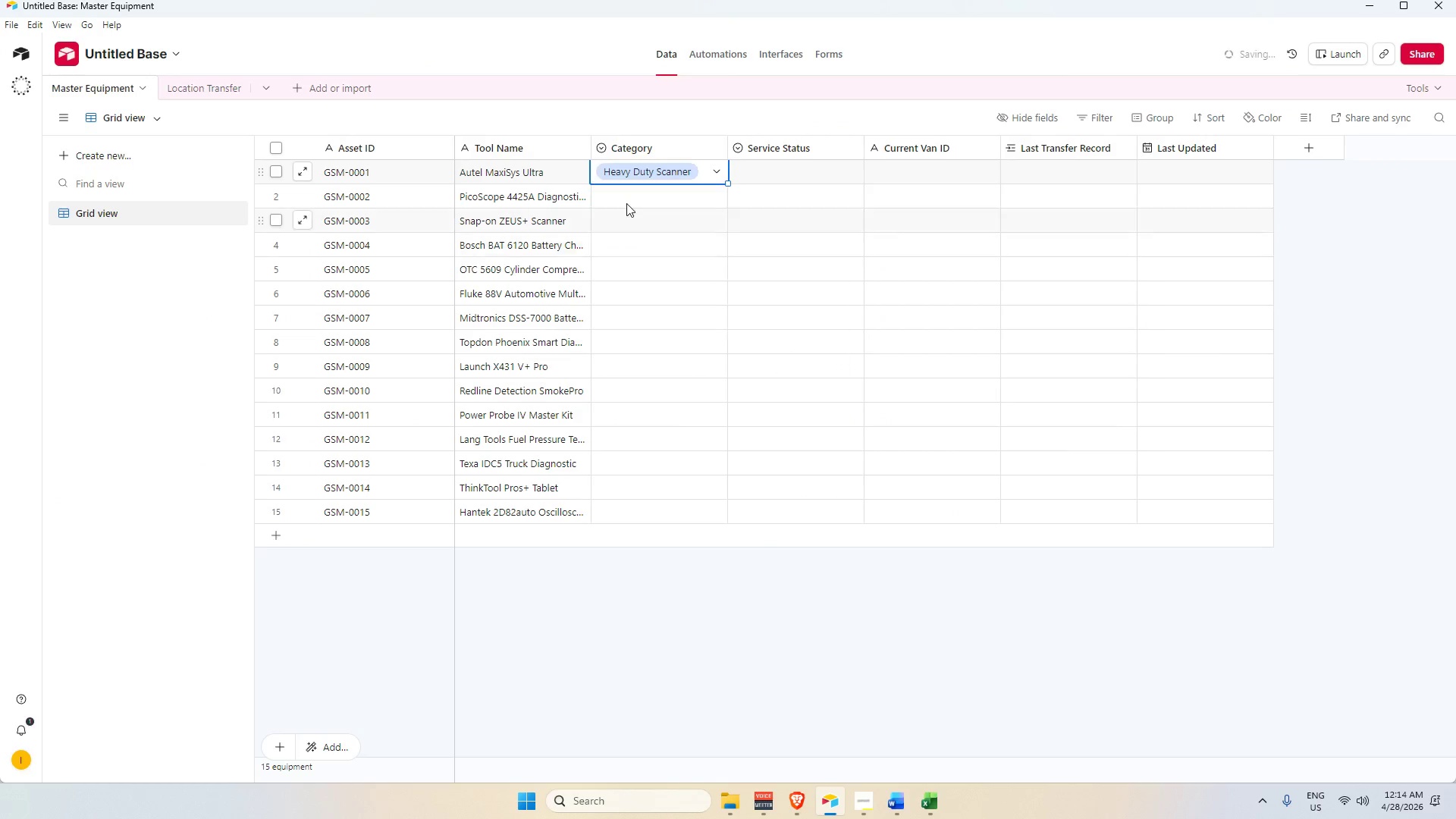 
double_click([626, 202])
 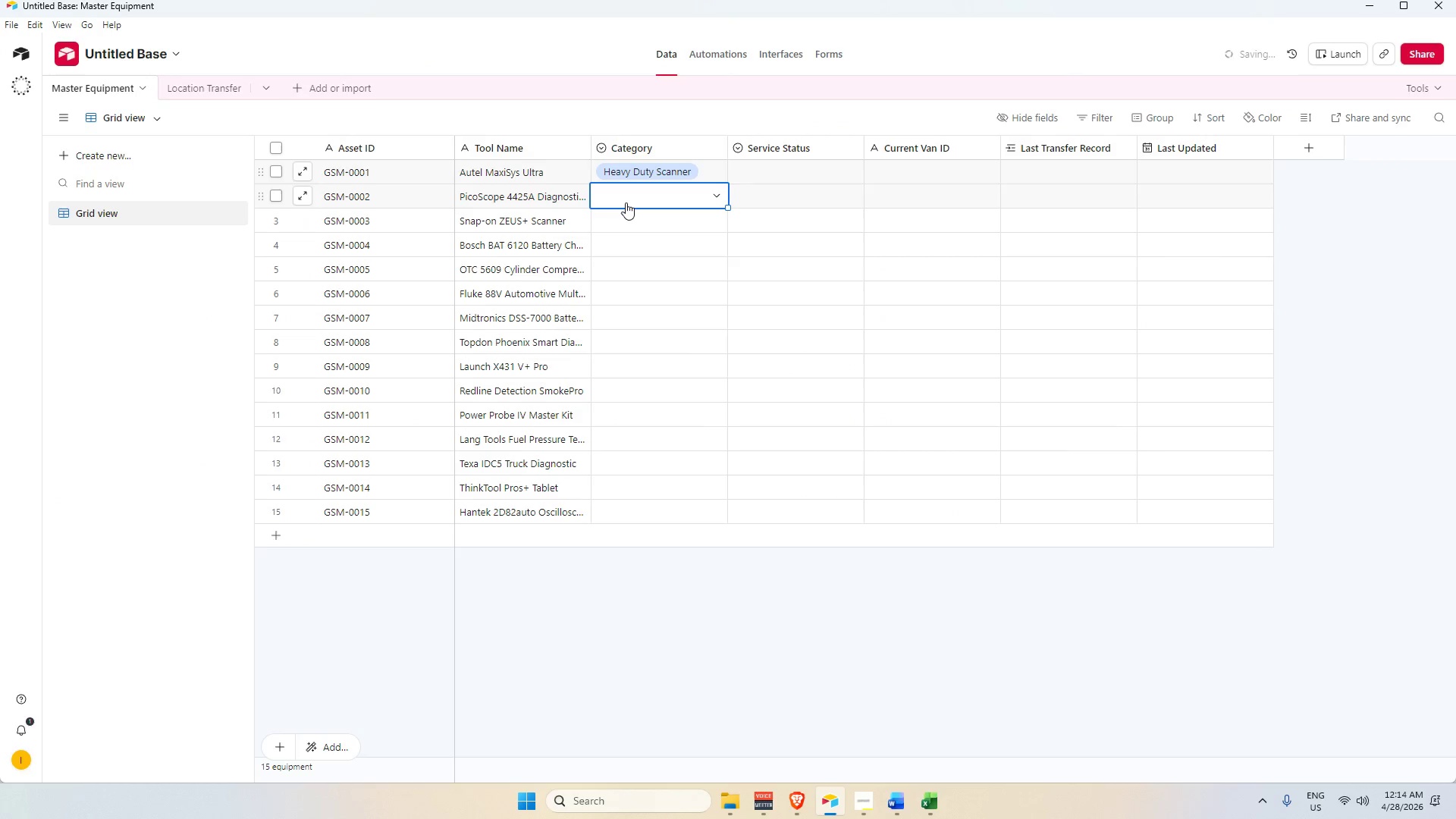 
triple_click([626, 202])
 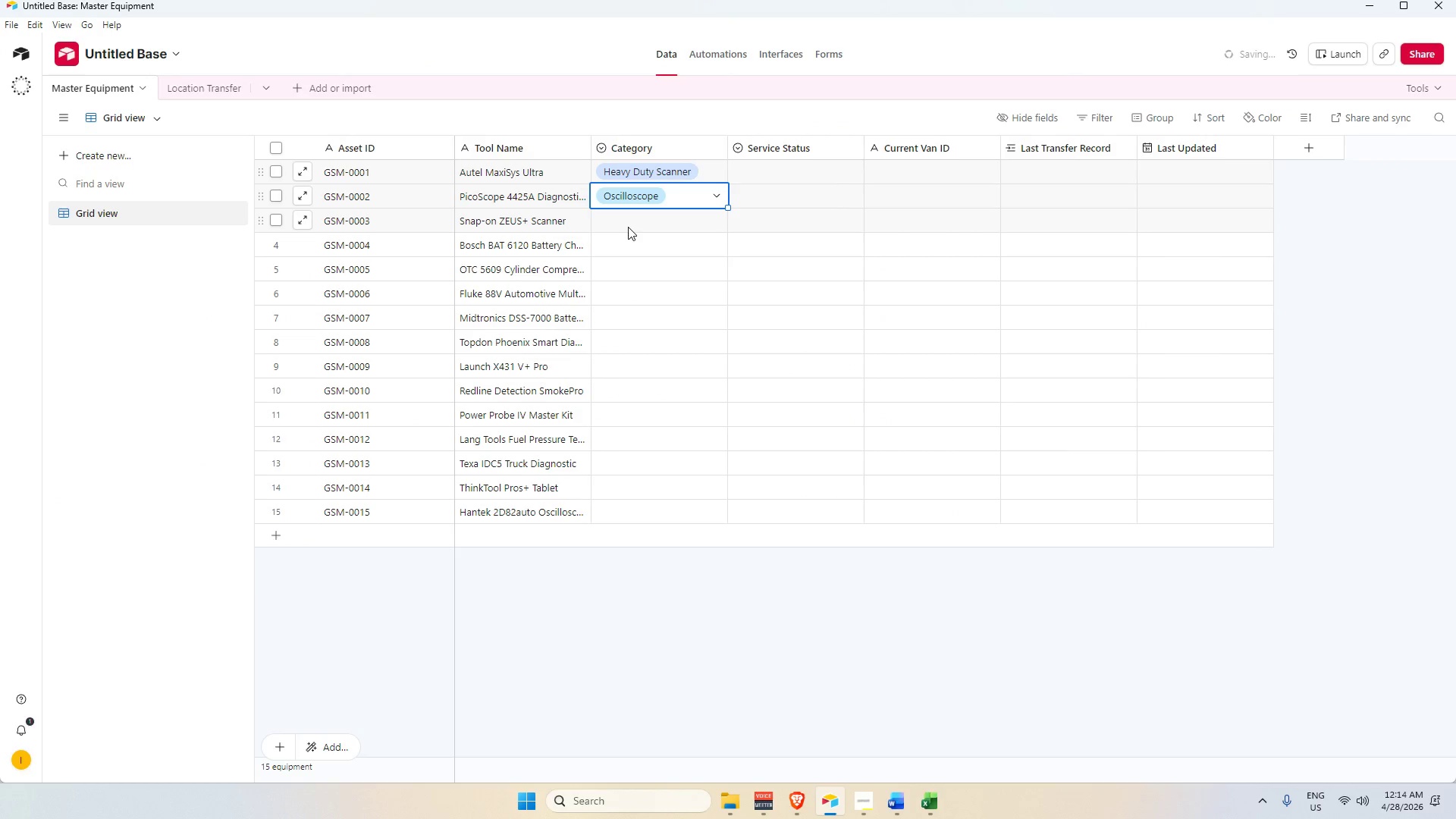 
double_click([626, 224])
 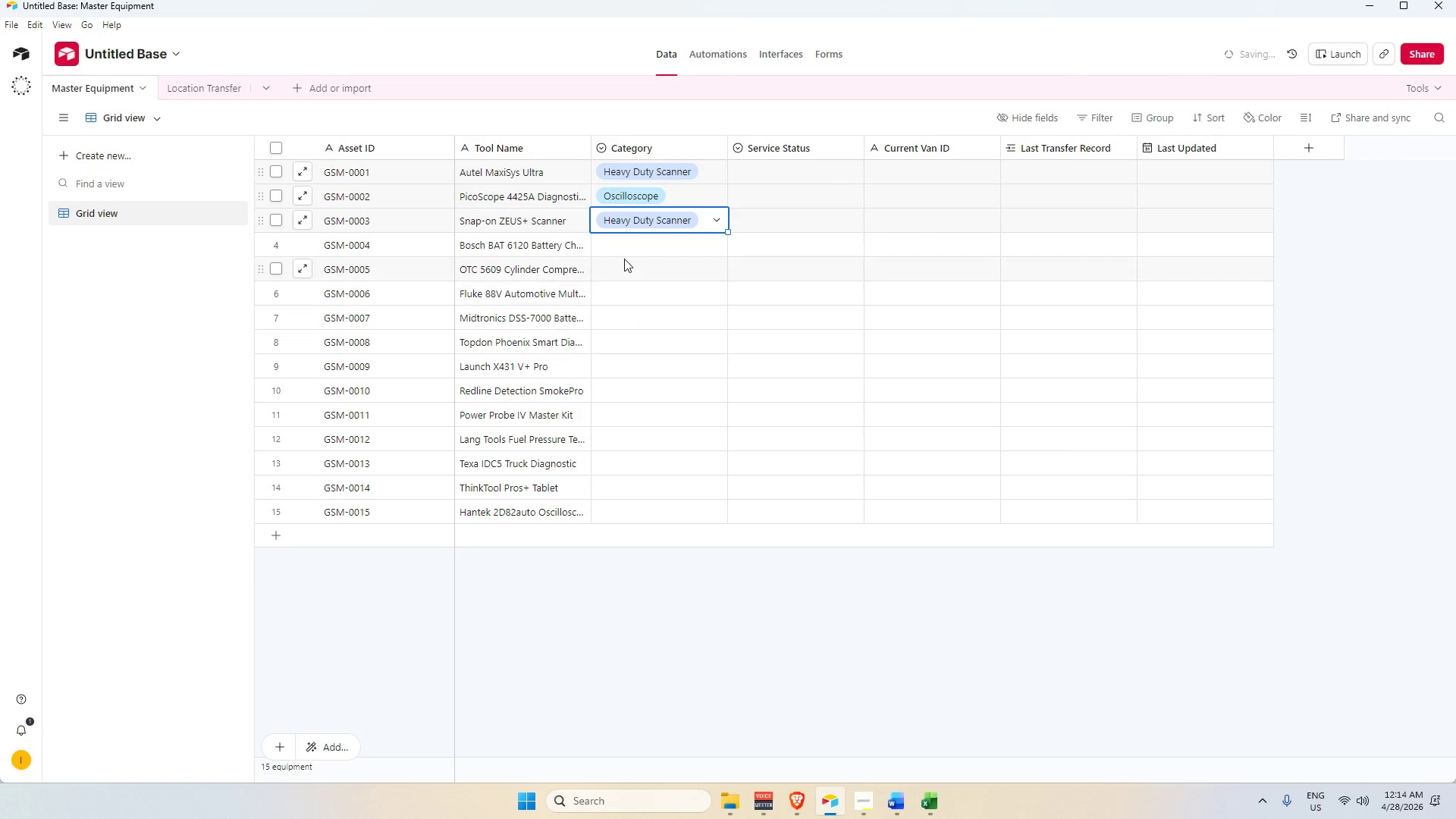 
double_click([623, 249])
 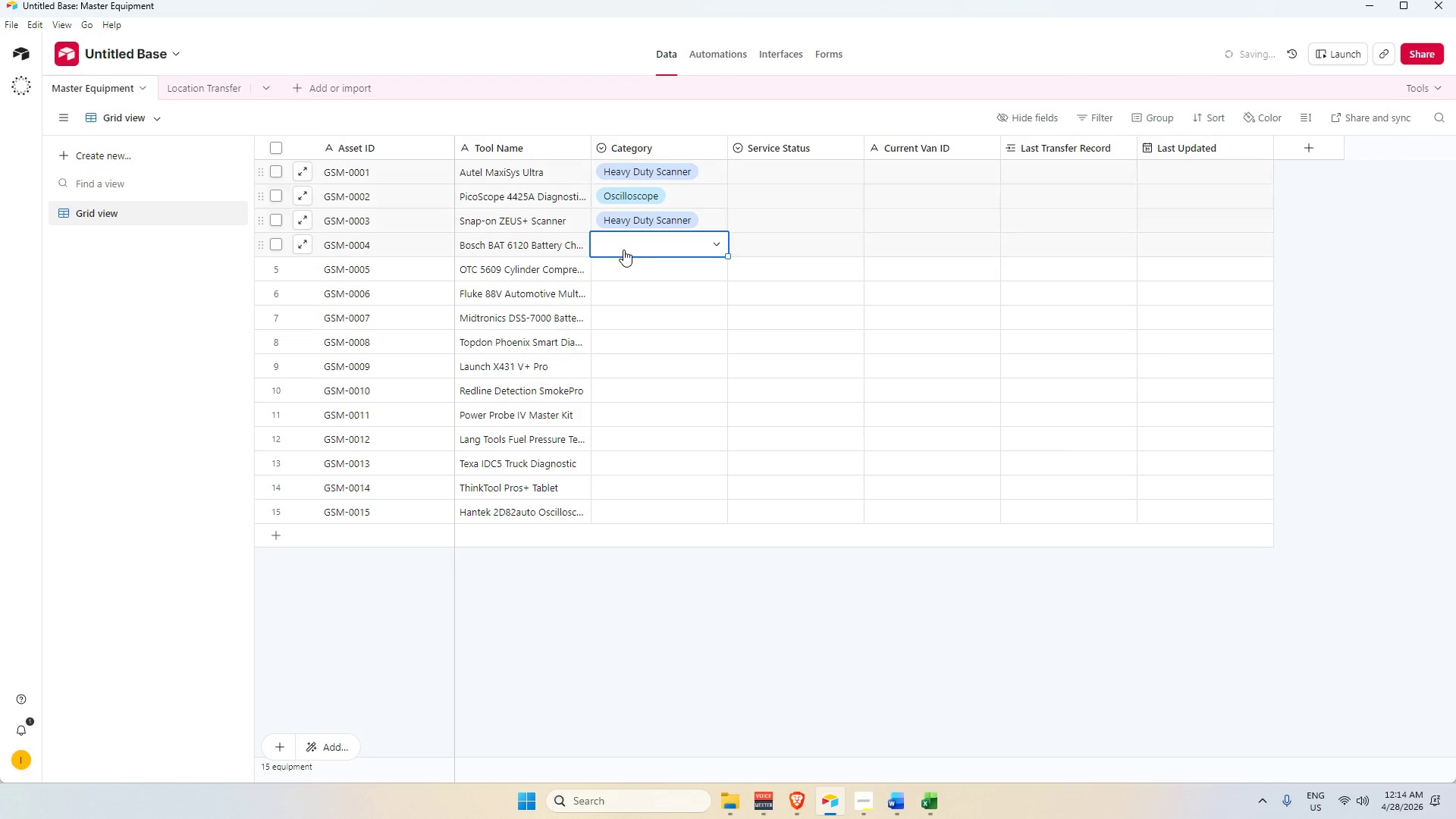 
triple_click([623, 249])
 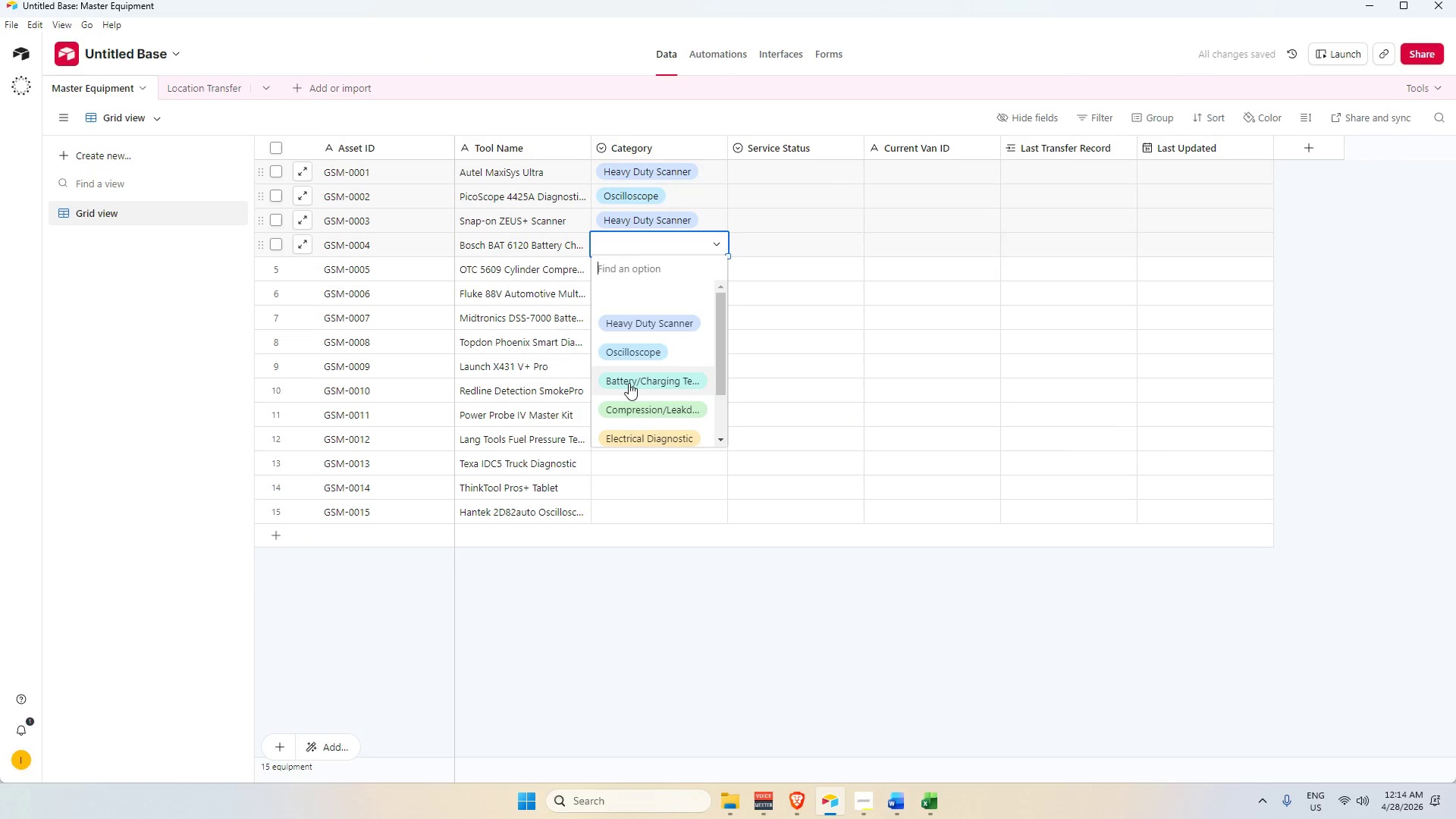 
left_click([629, 383])
 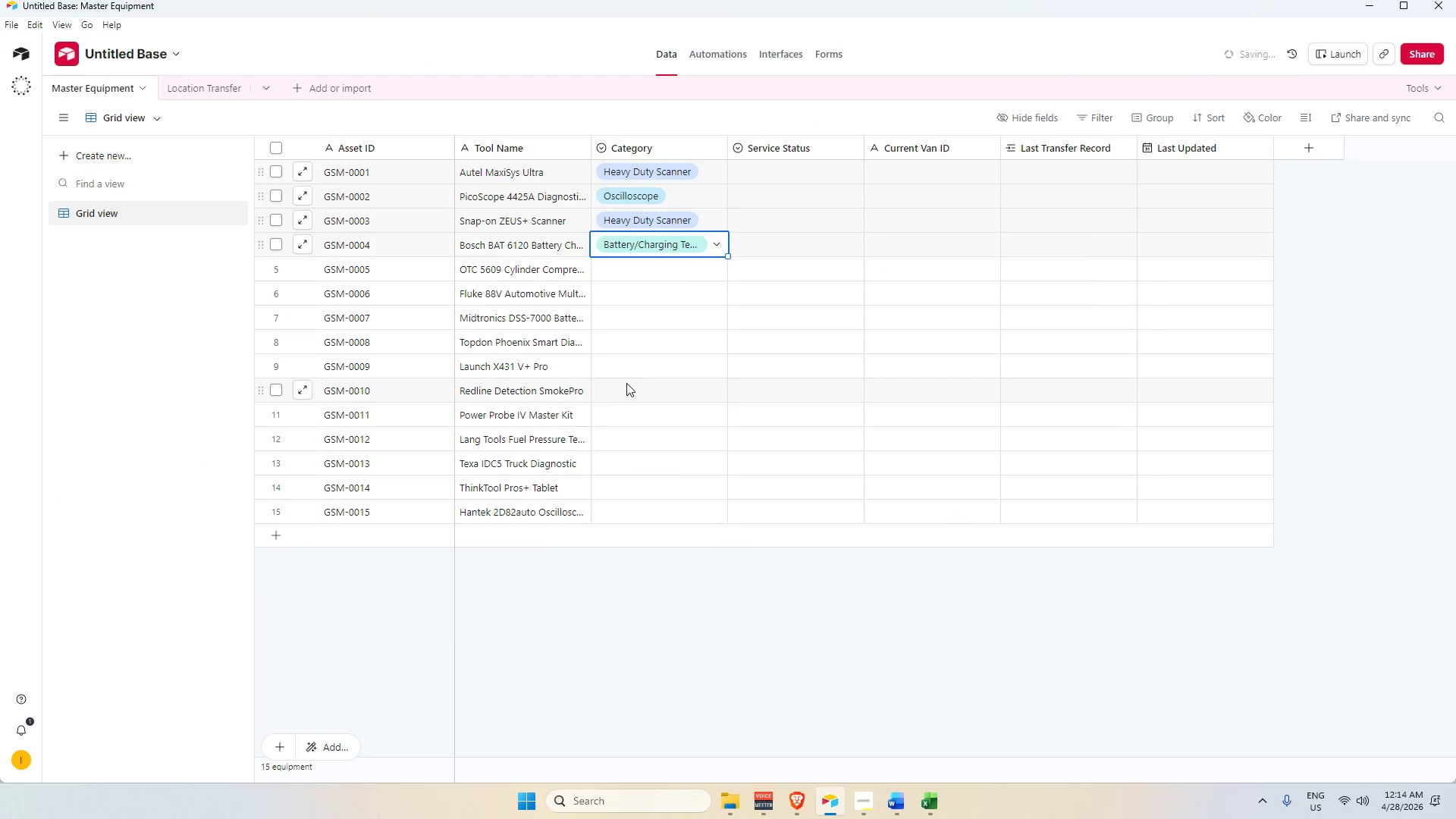 
key(Alt+AltLeft)
 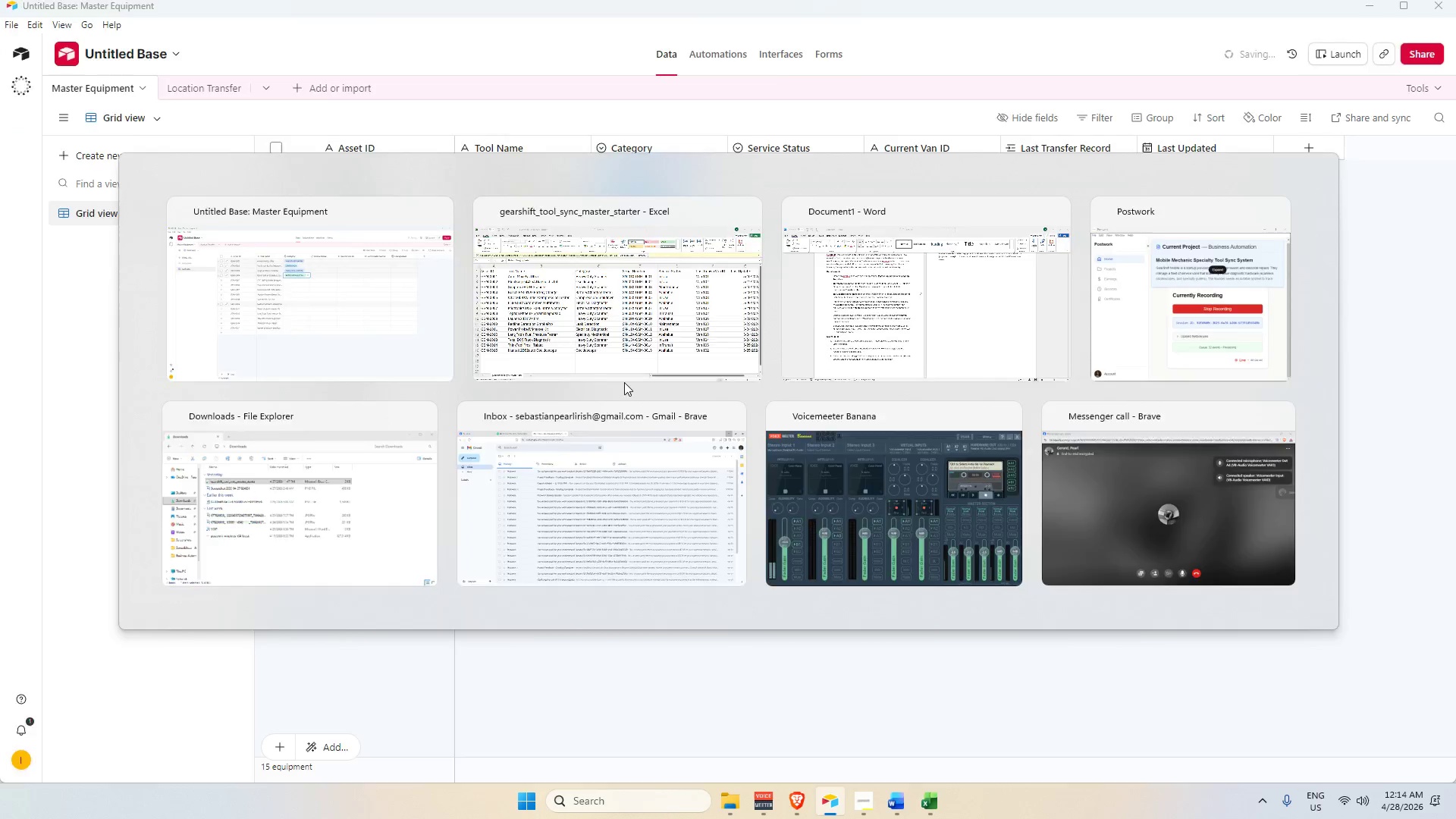 
key(Alt+Tab)
 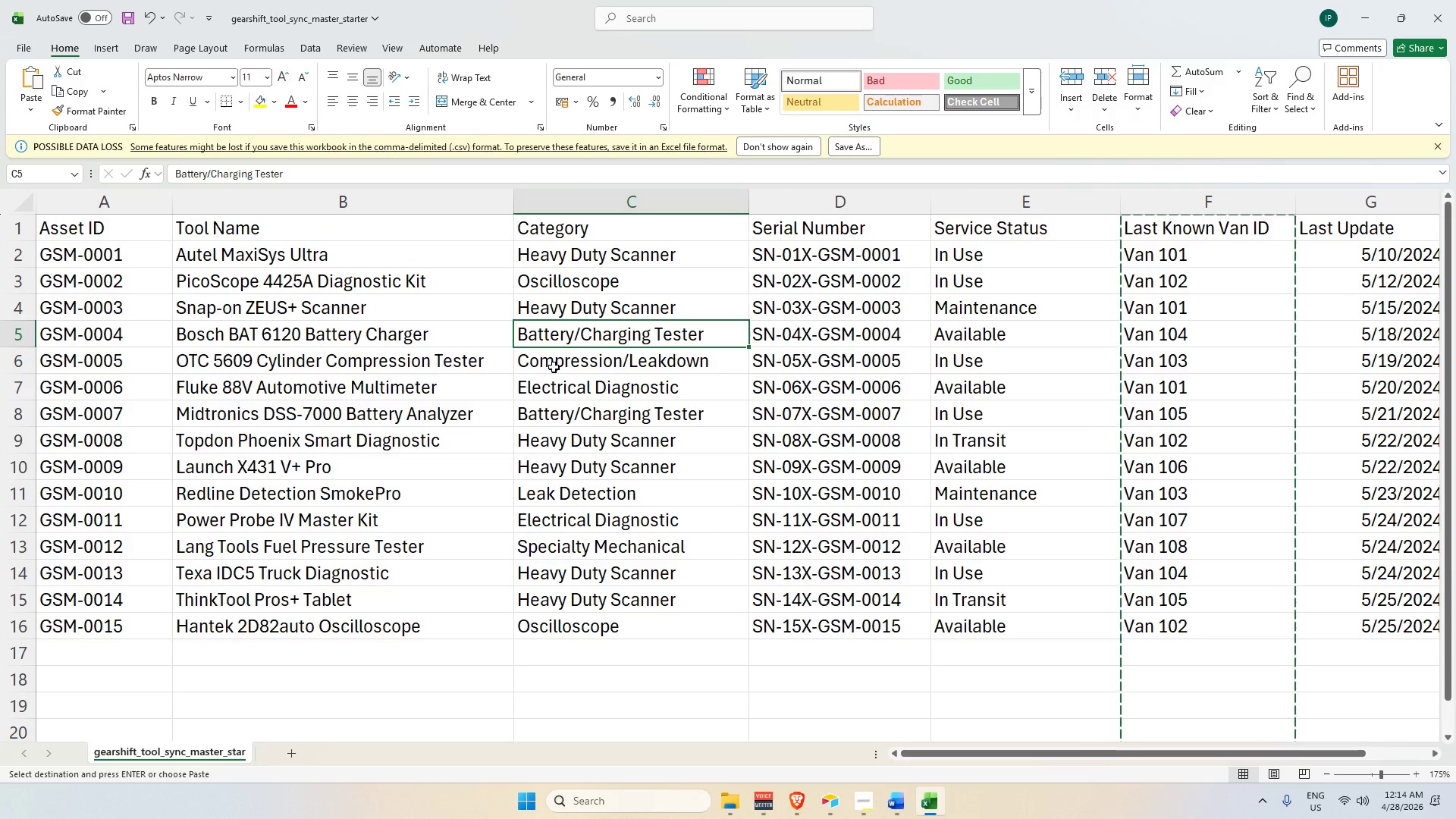 
left_click([554, 366])
 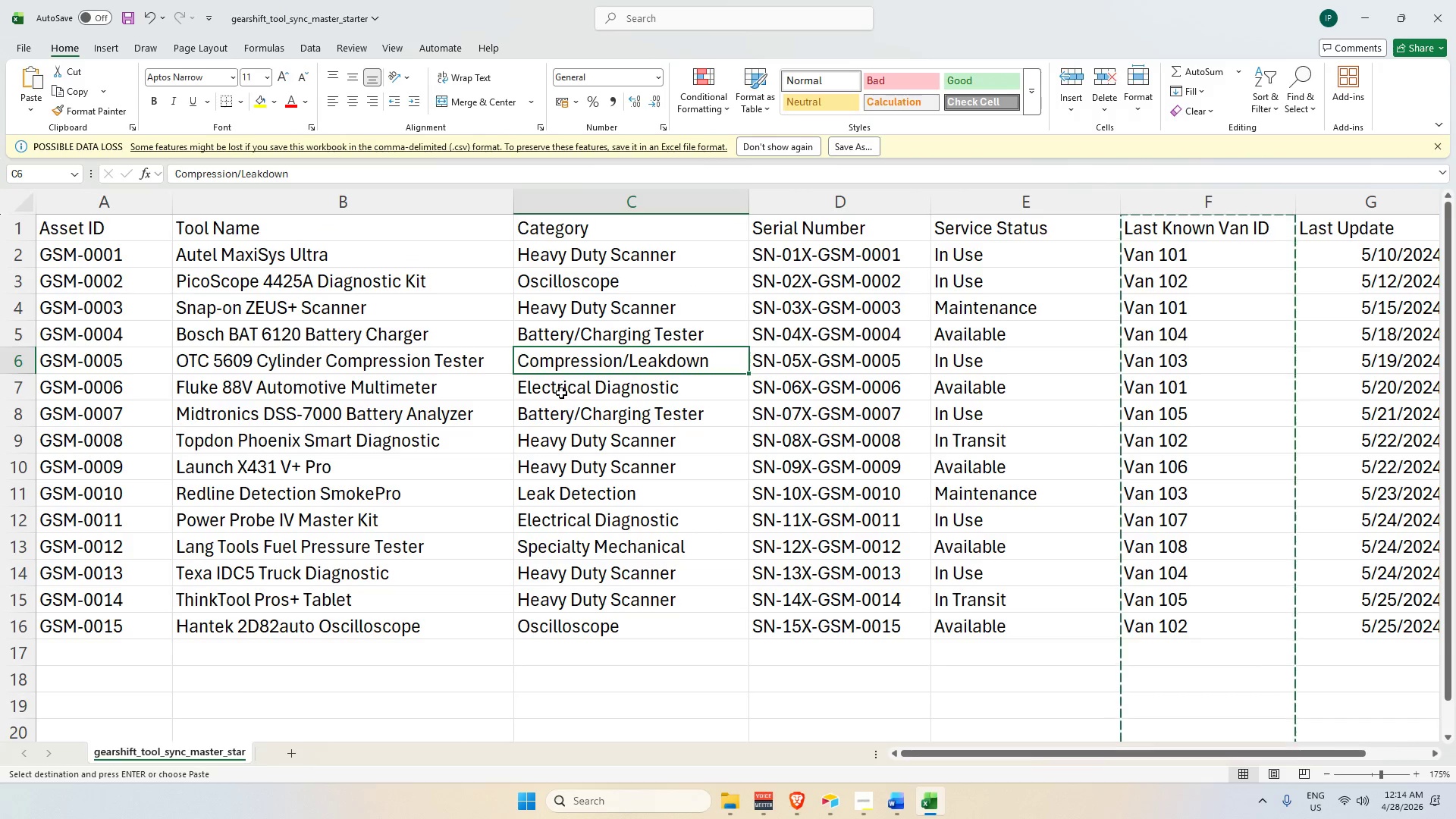 
left_click([561, 393])
 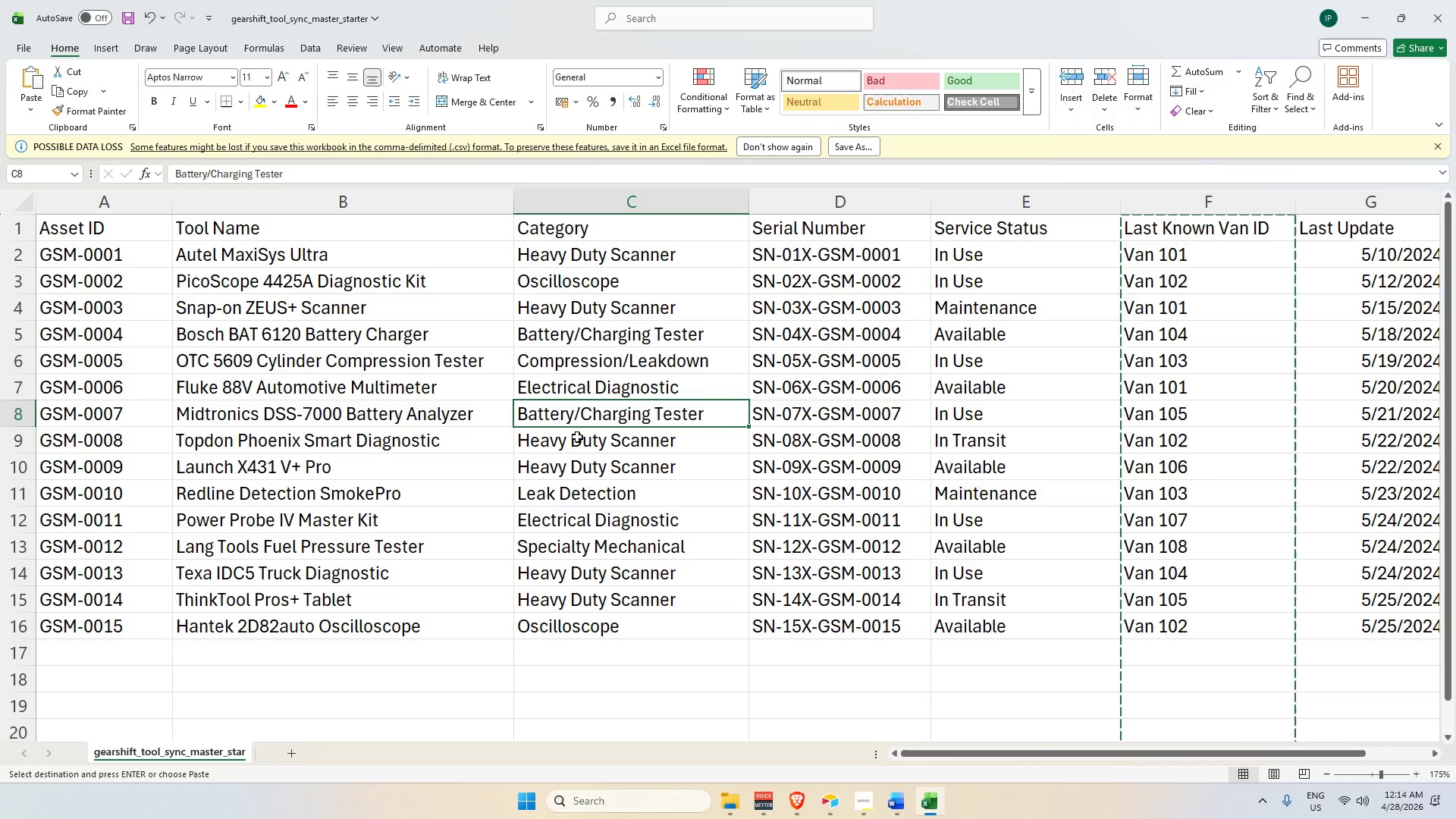 
triple_click([575, 453])
 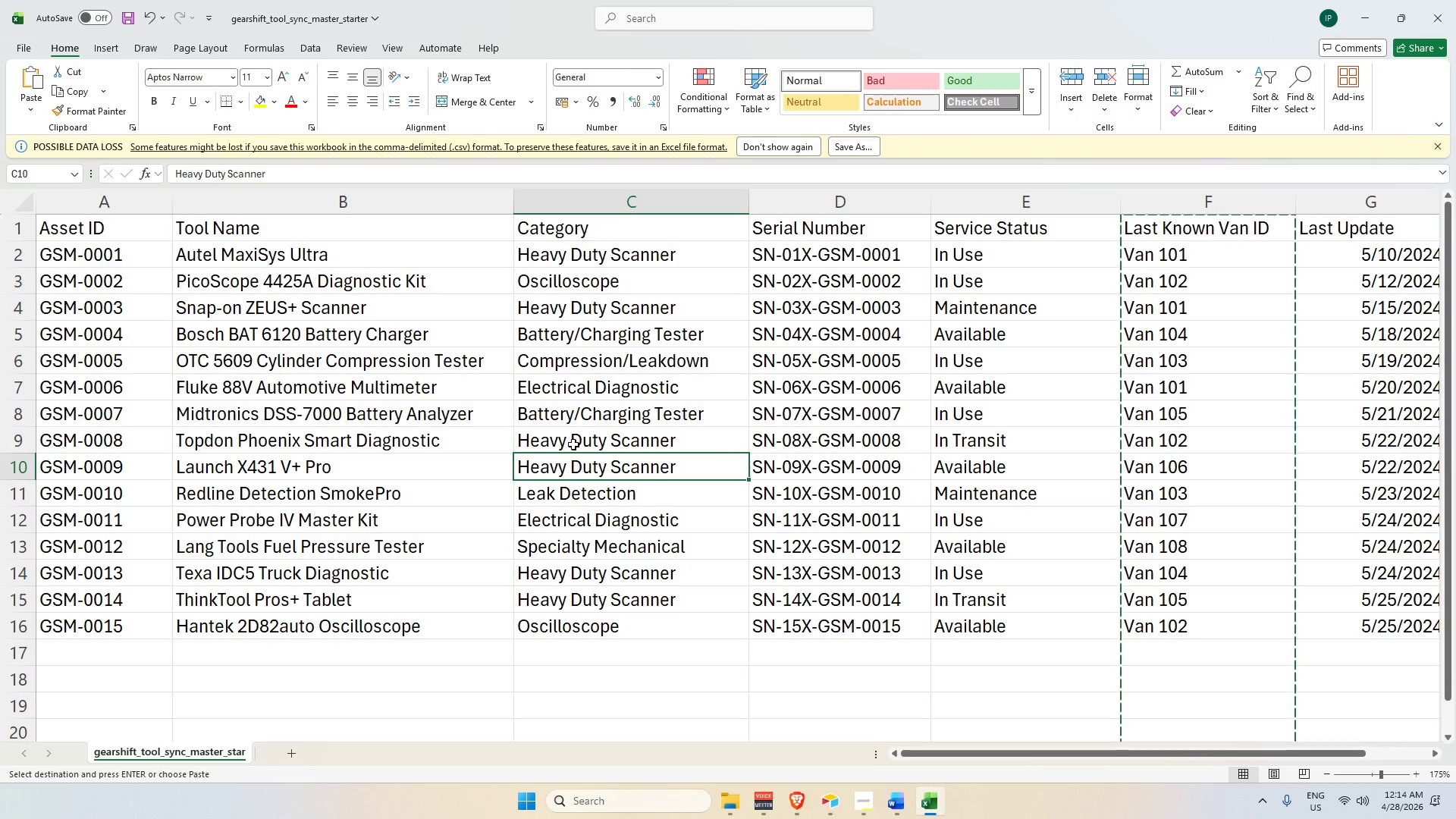 
left_click([570, 441])
 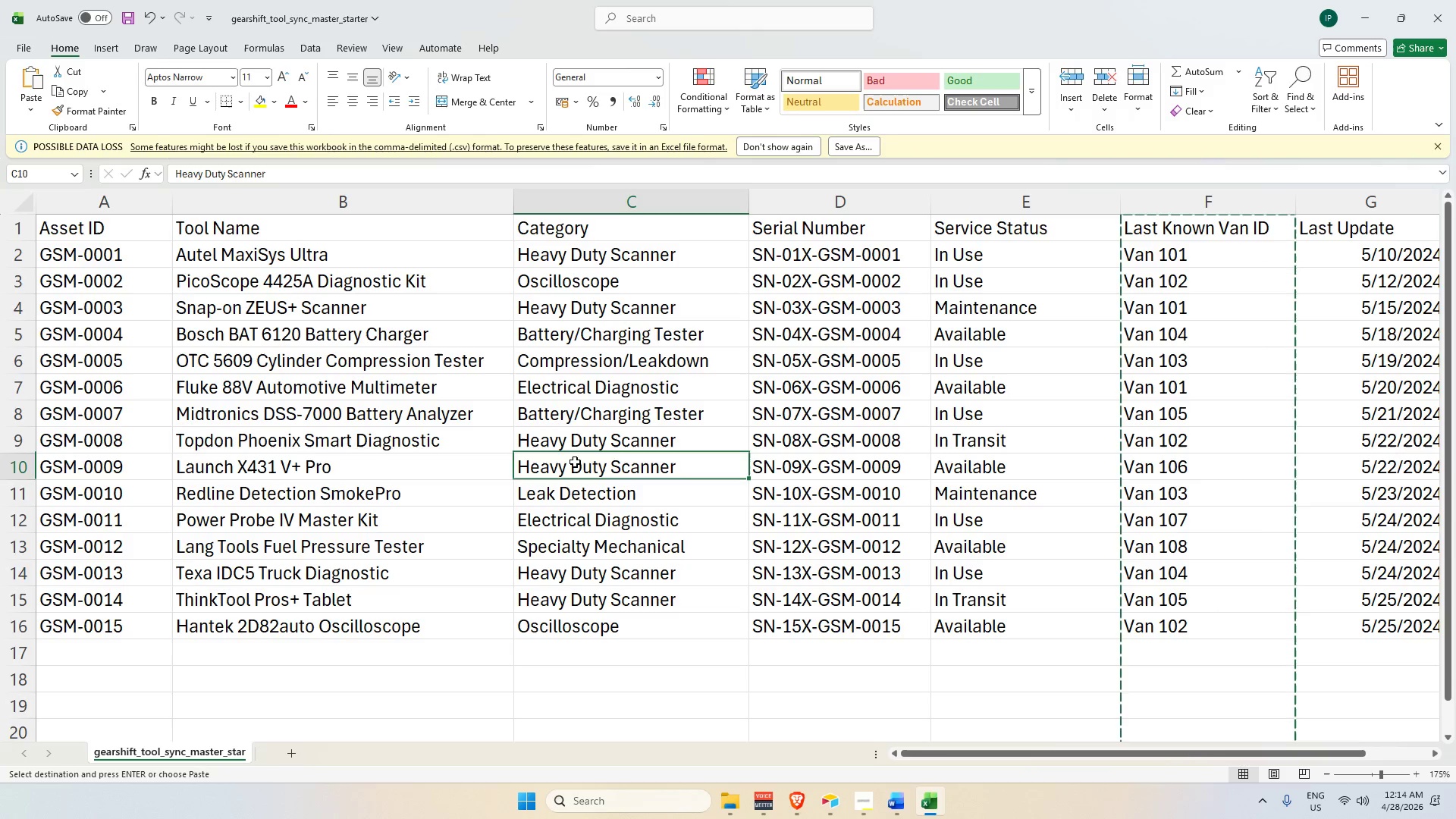 
key(Alt+AltLeft)
 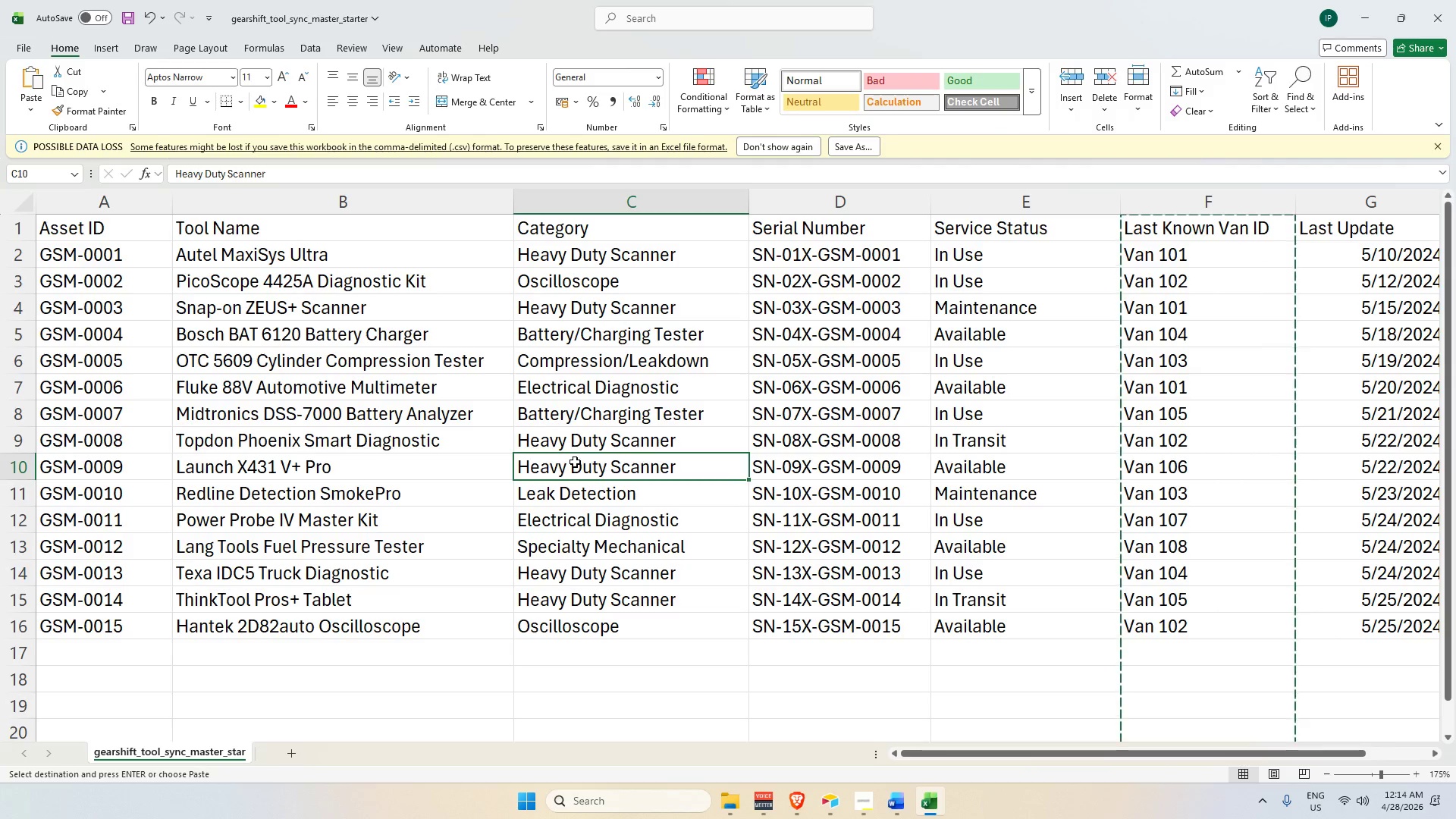 
key(Alt+Tab)
 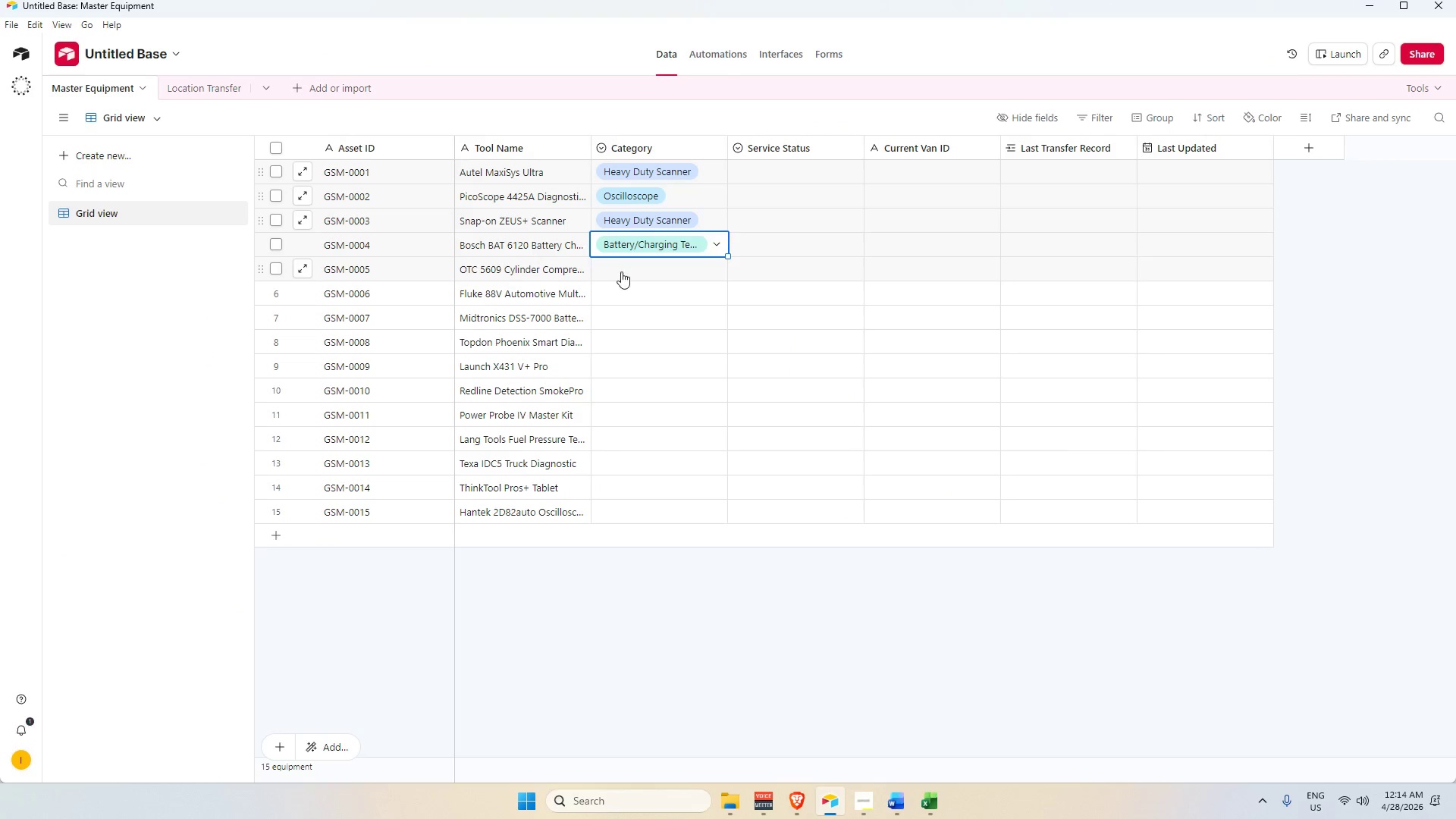 
double_click([621, 271])
 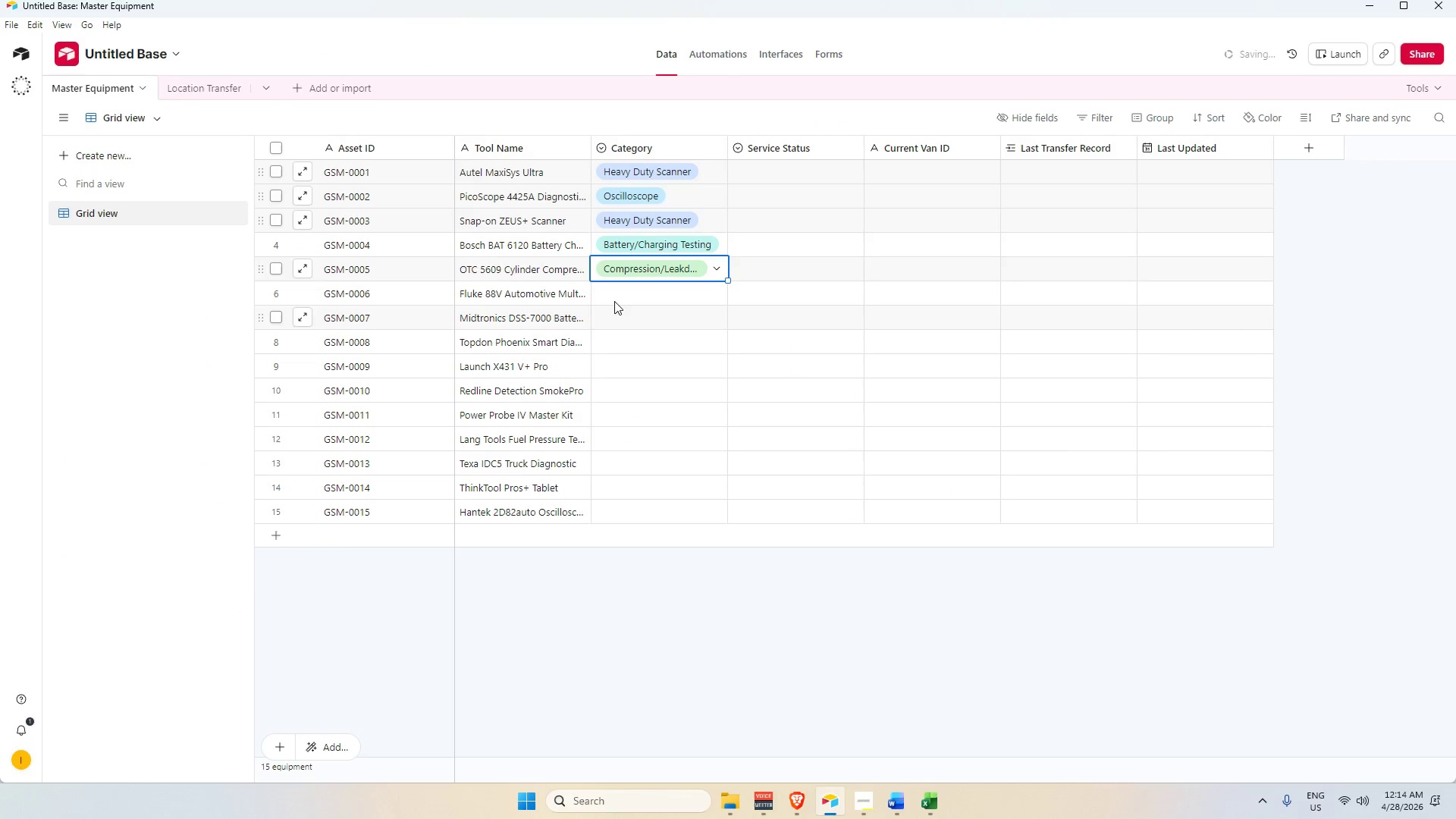 
double_click([615, 297])
 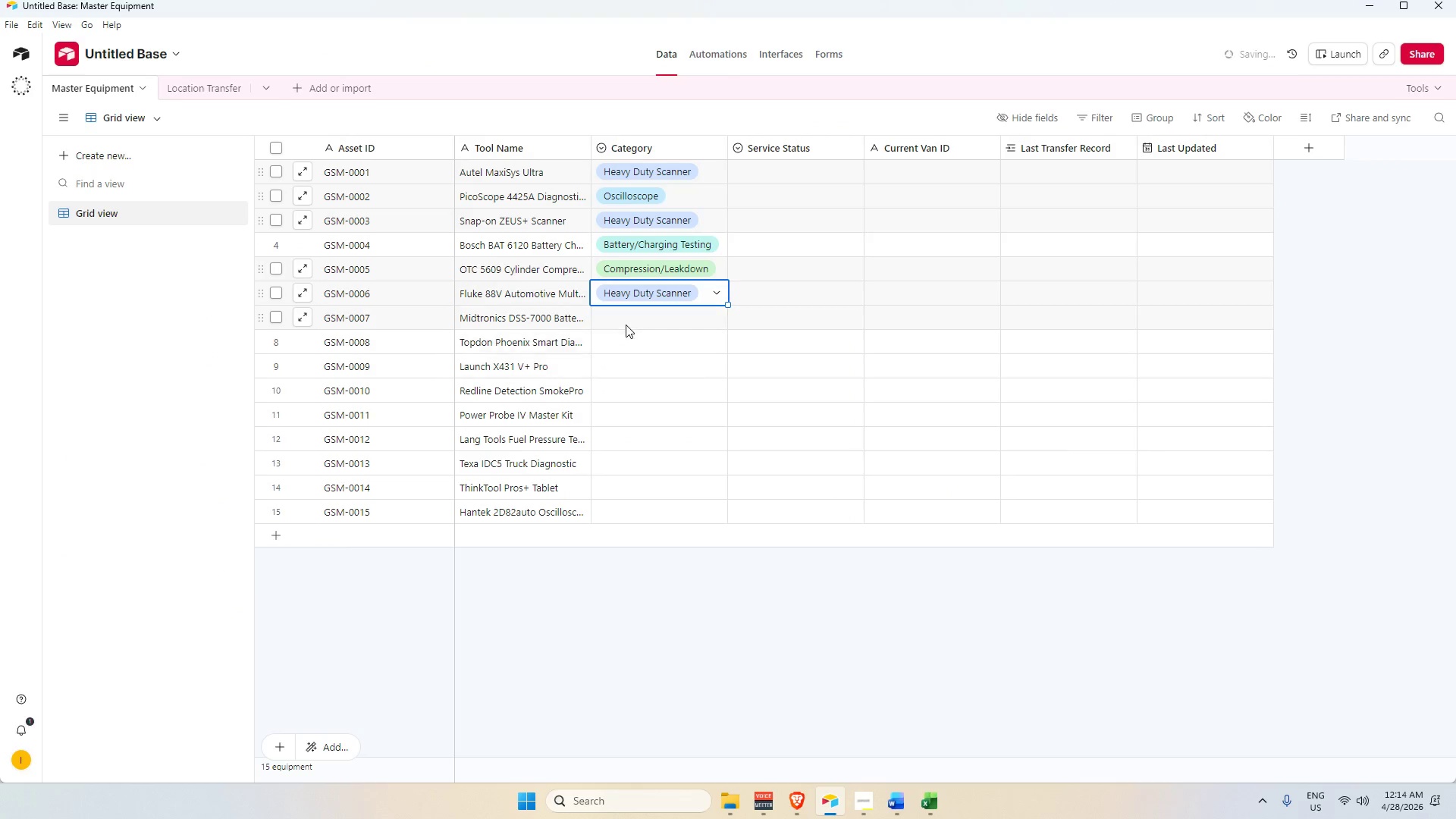 
double_click([625, 318])
 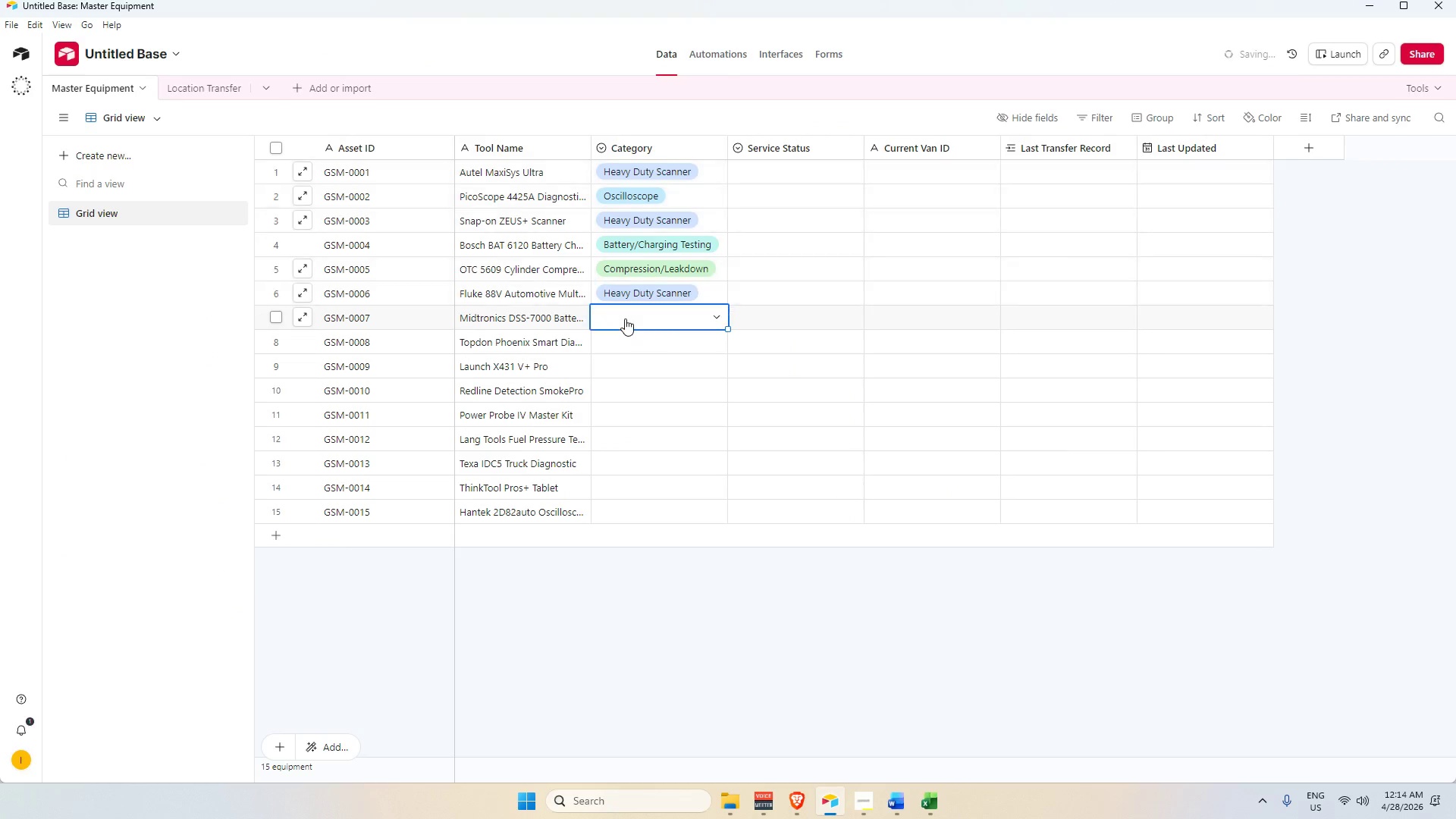 
triple_click([625, 318])
 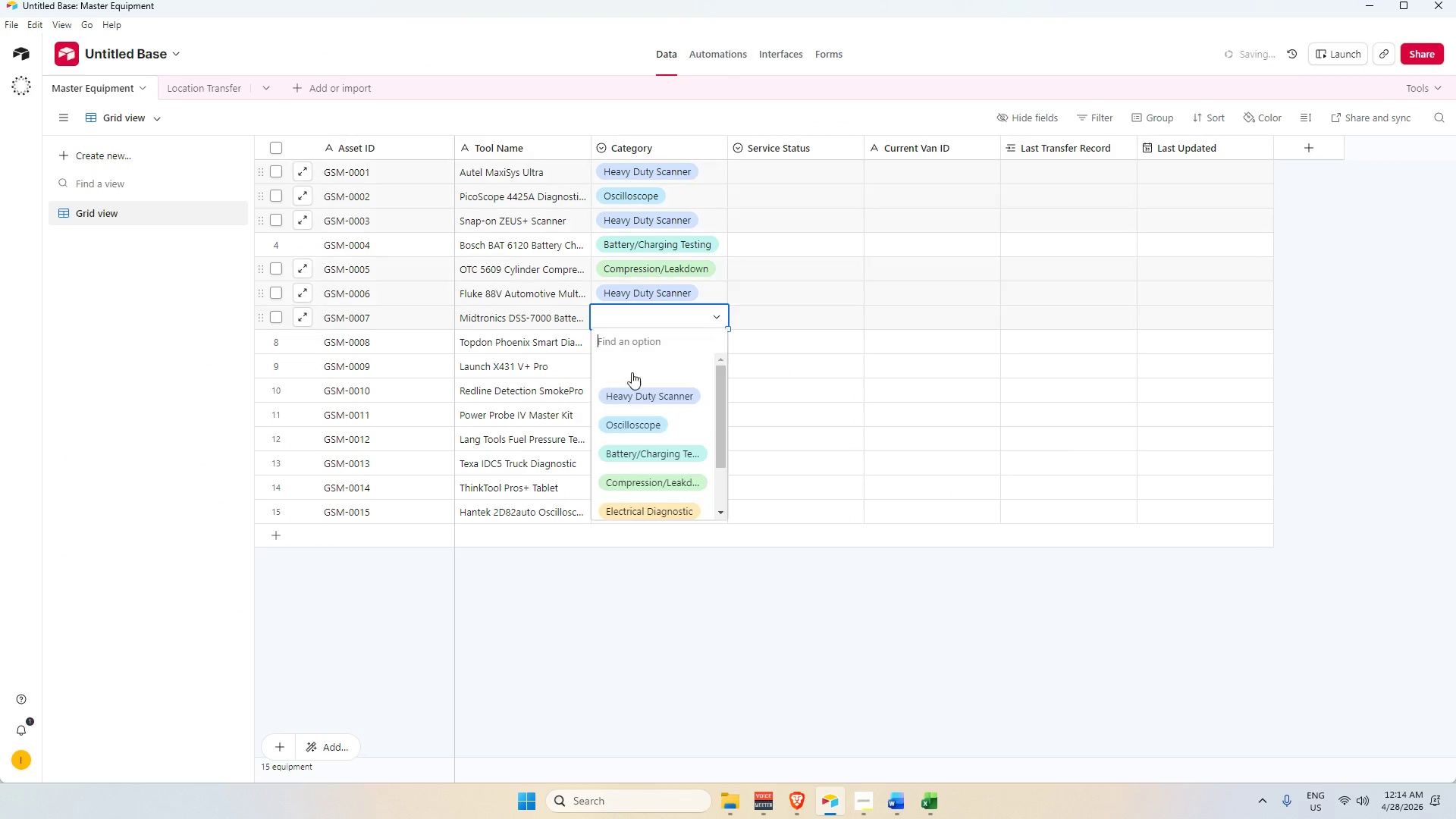 
mouse_move([632, 372])
 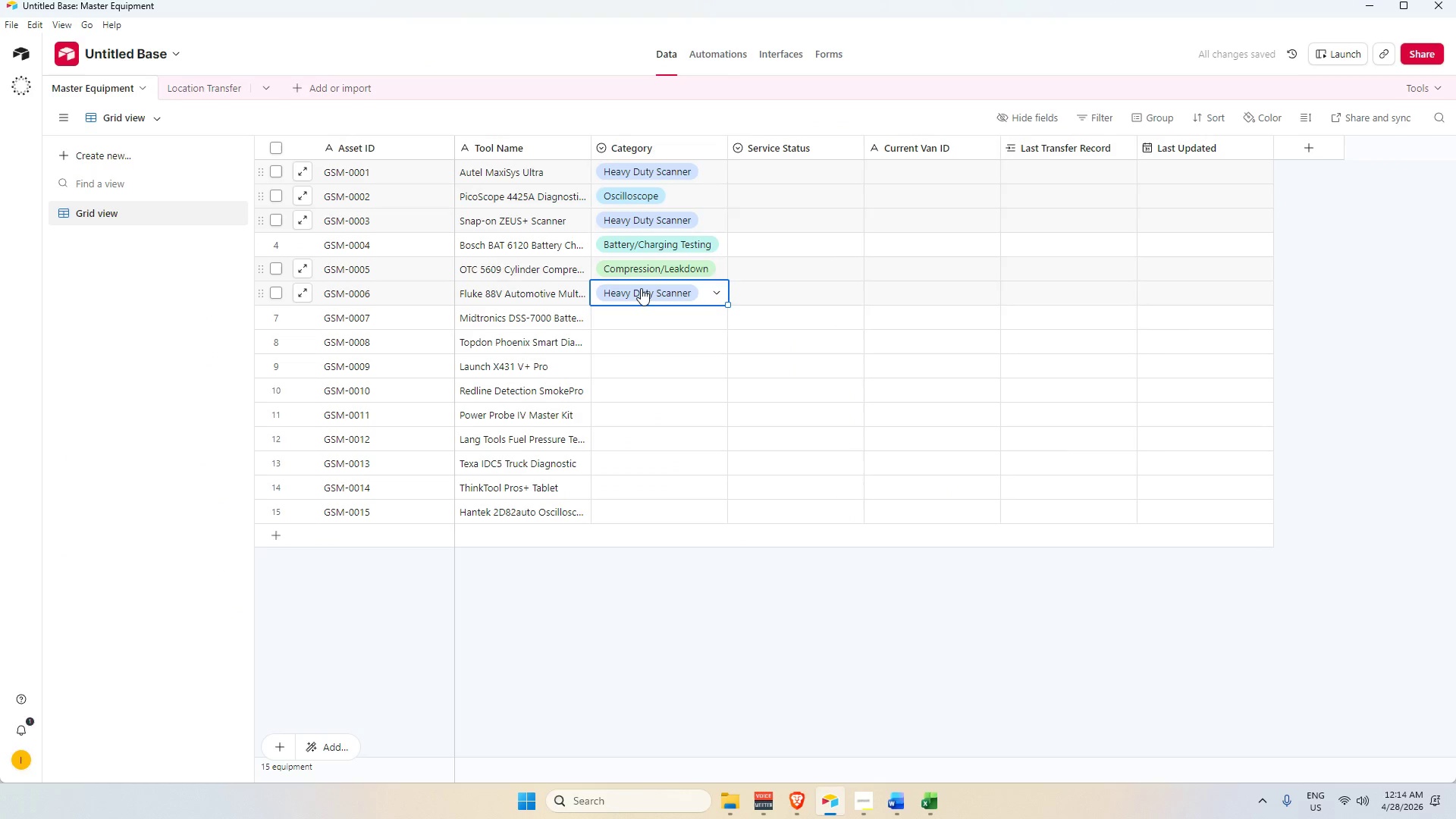 
double_click([641, 288])
 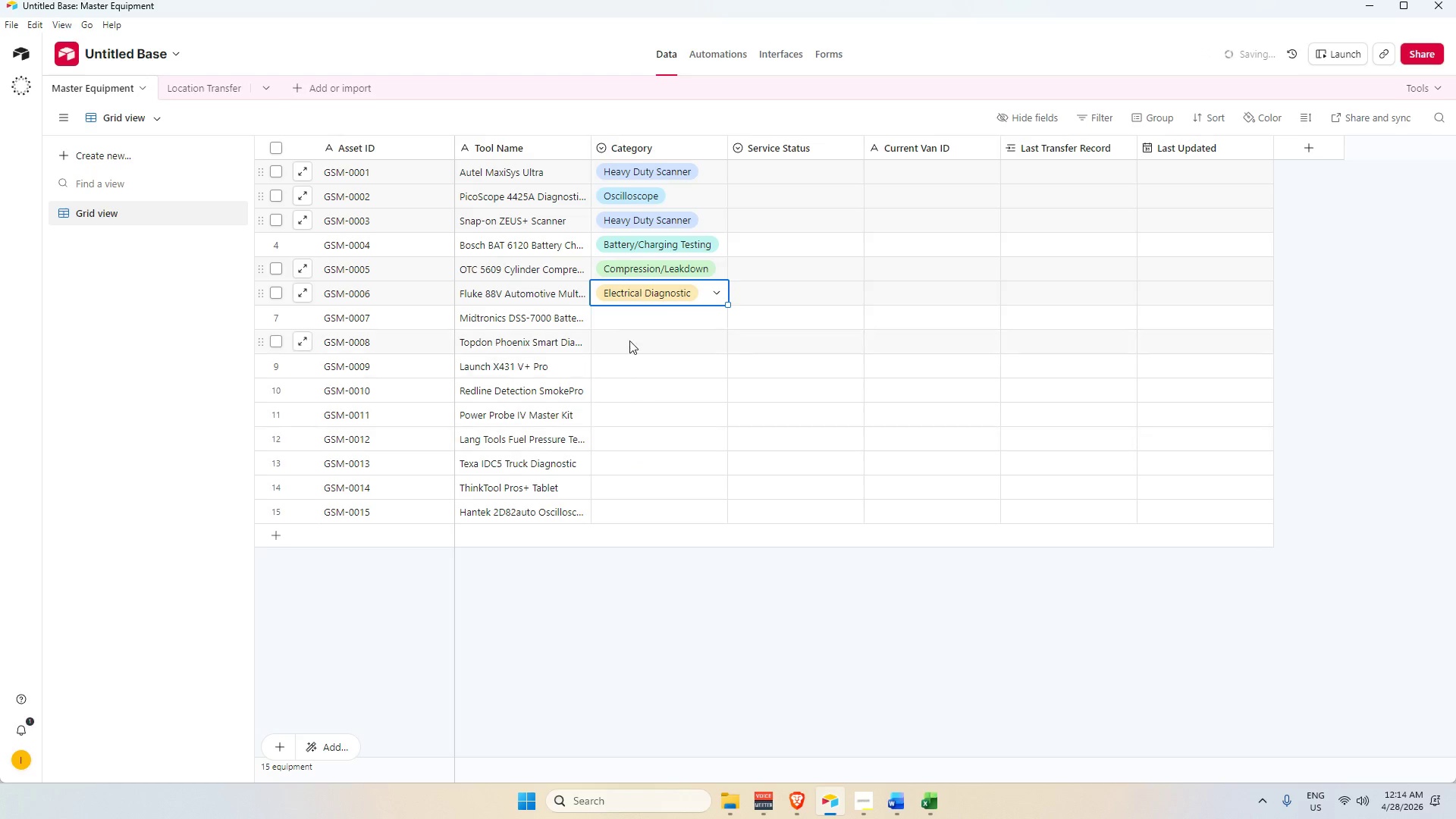 
double_click([629, 317])
 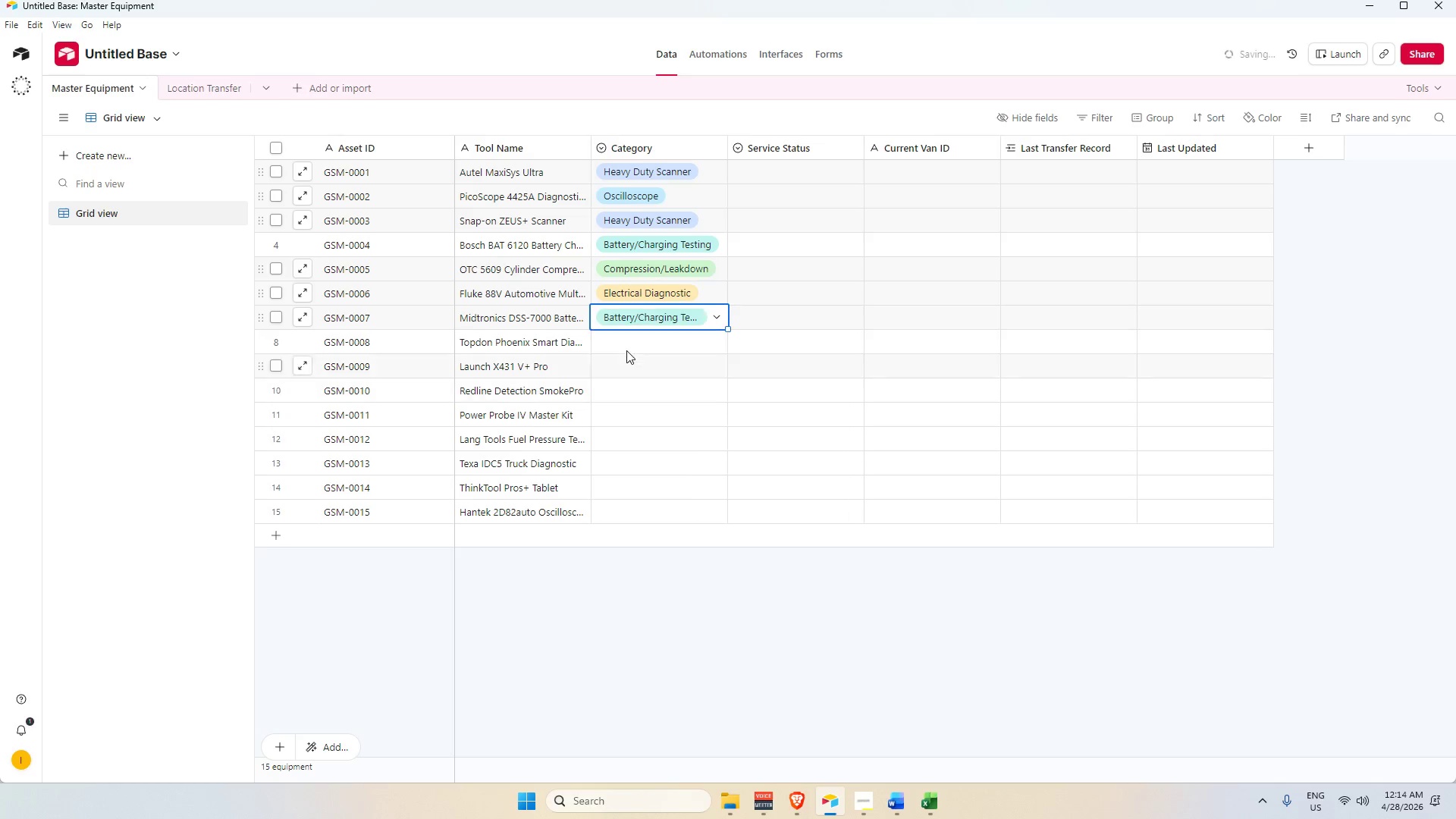 
double_click([625, 347])
 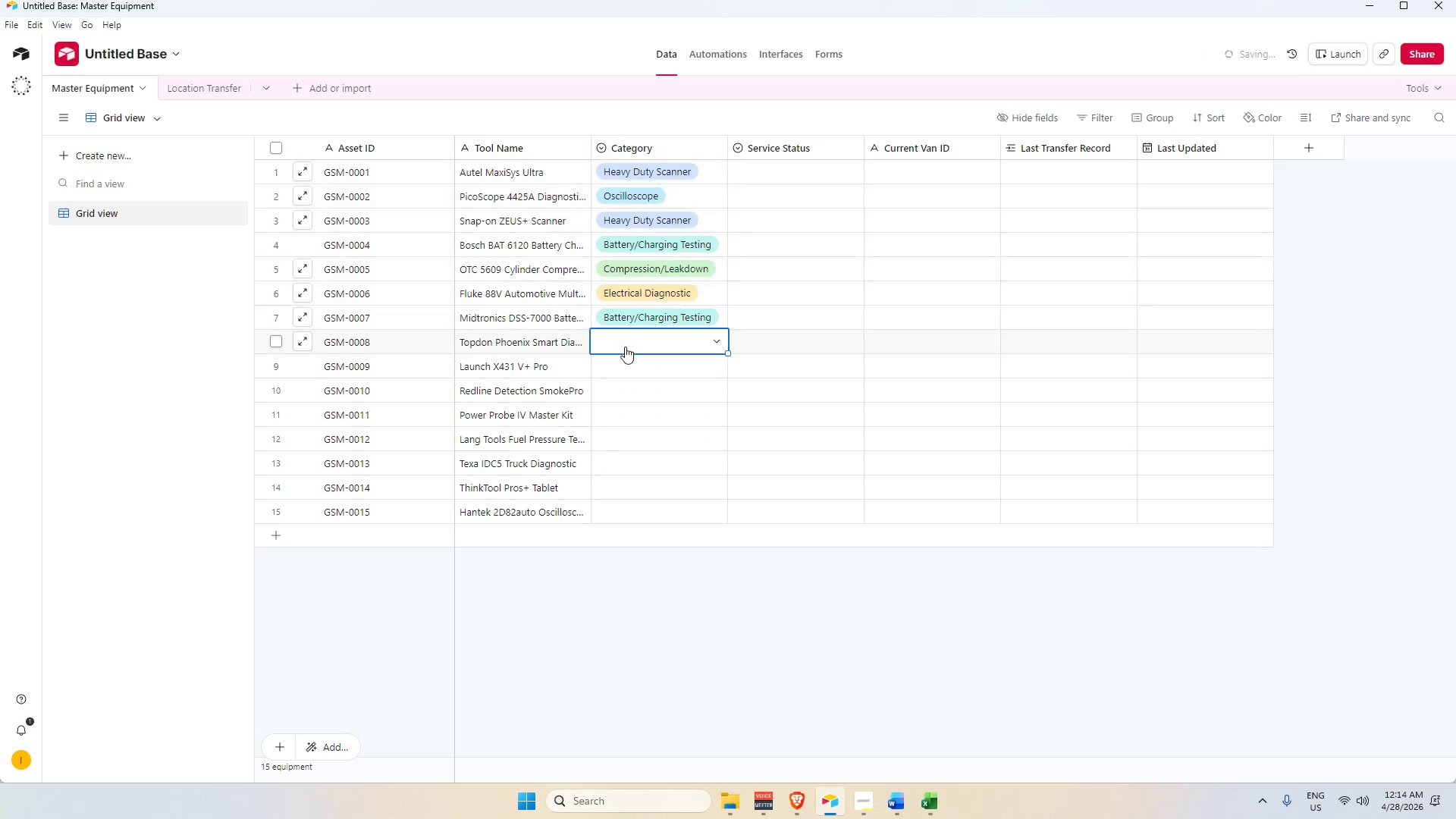 
triple_click([625, 347])
 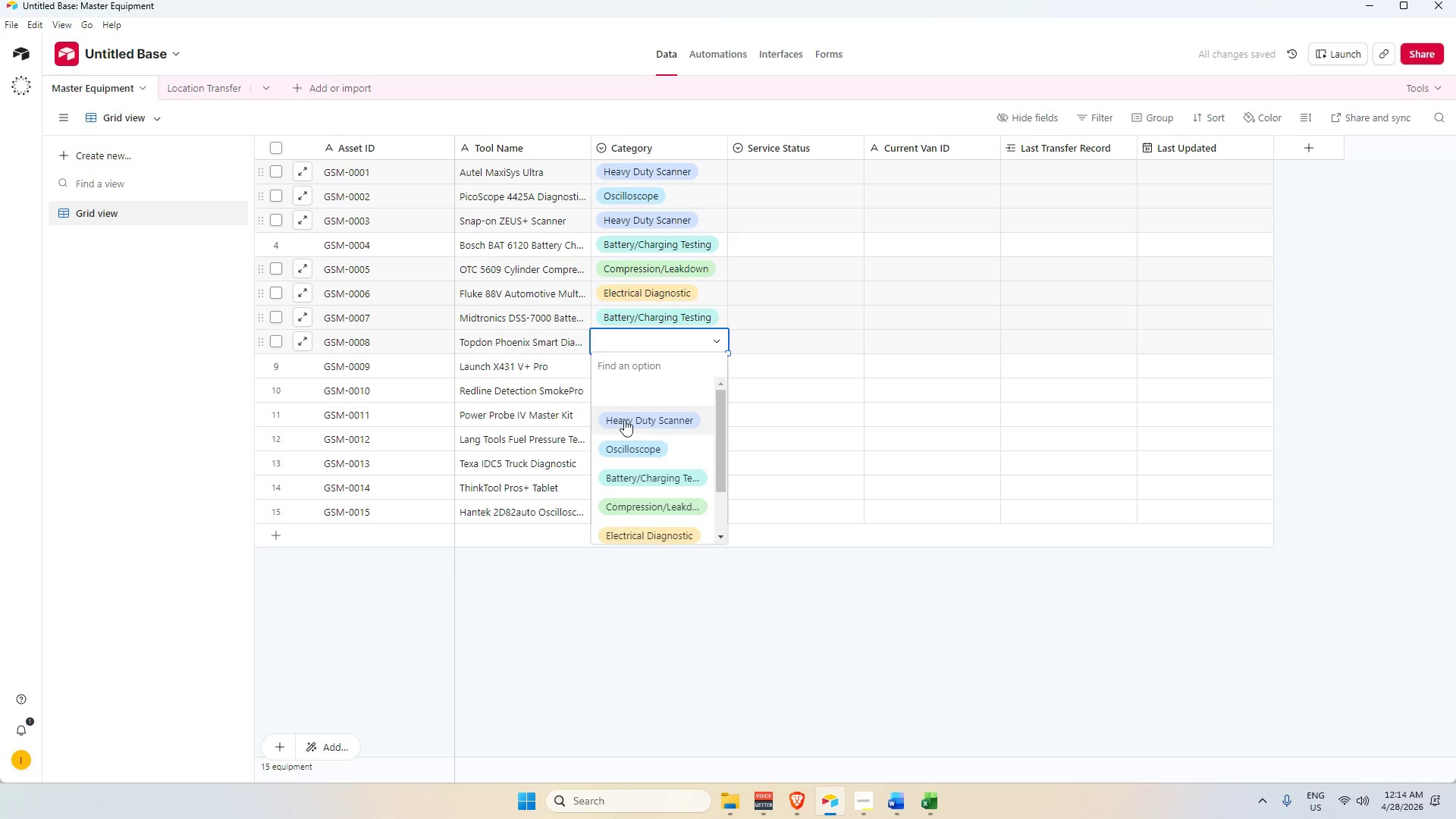 
left_click([624, 417])
 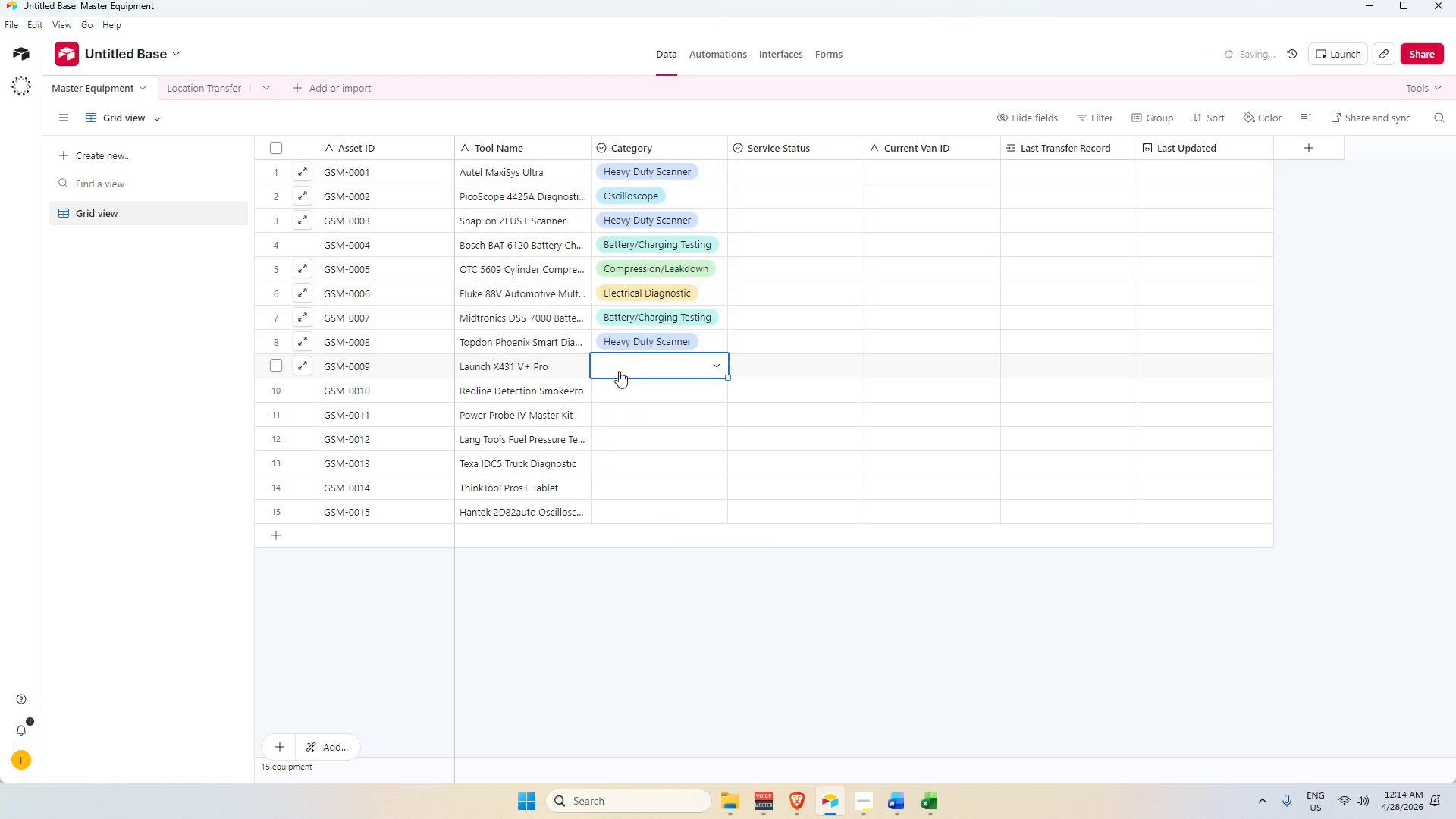 
triple_click([619, 370])
 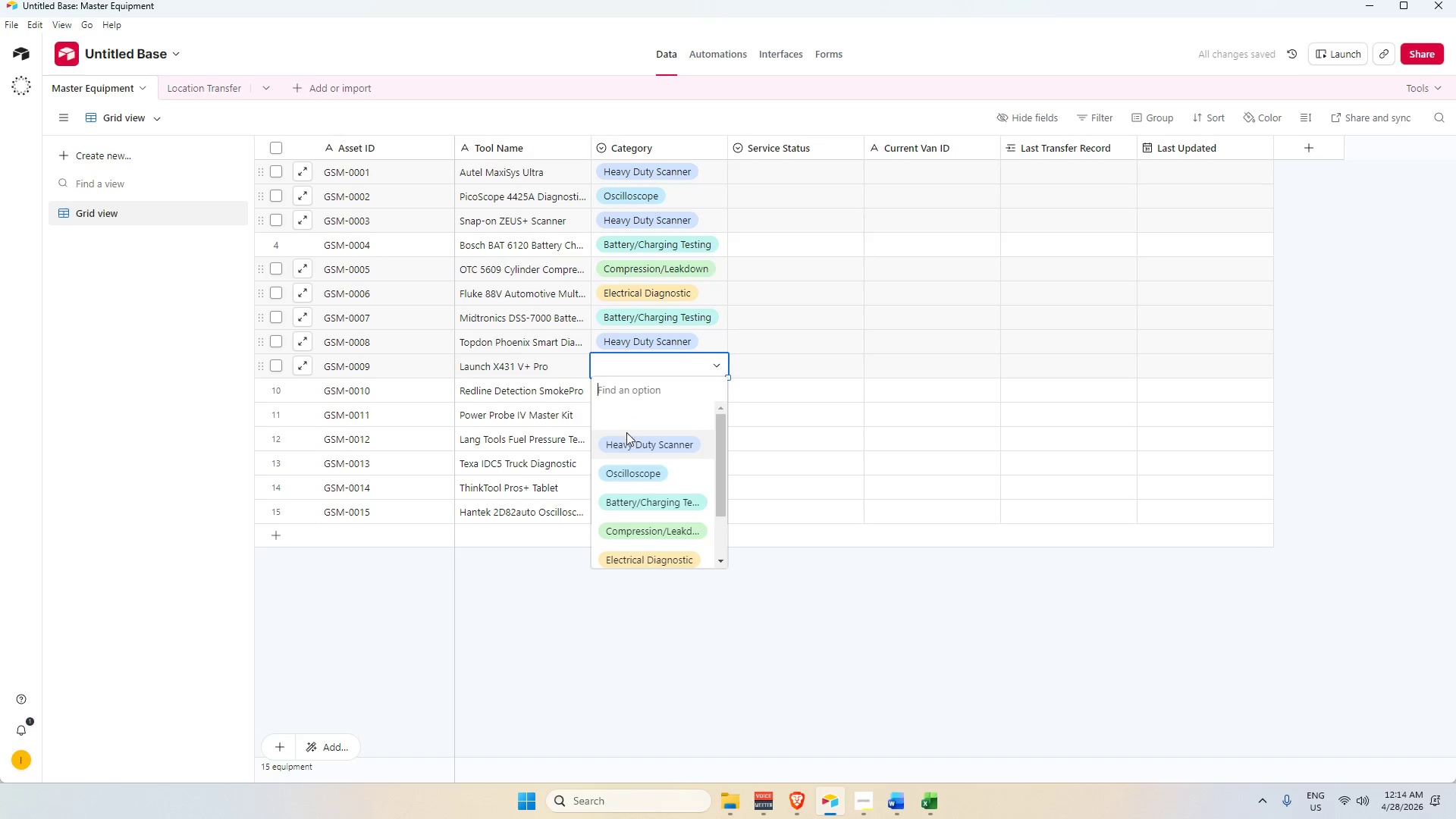 
key(Alt+AltLeft)
 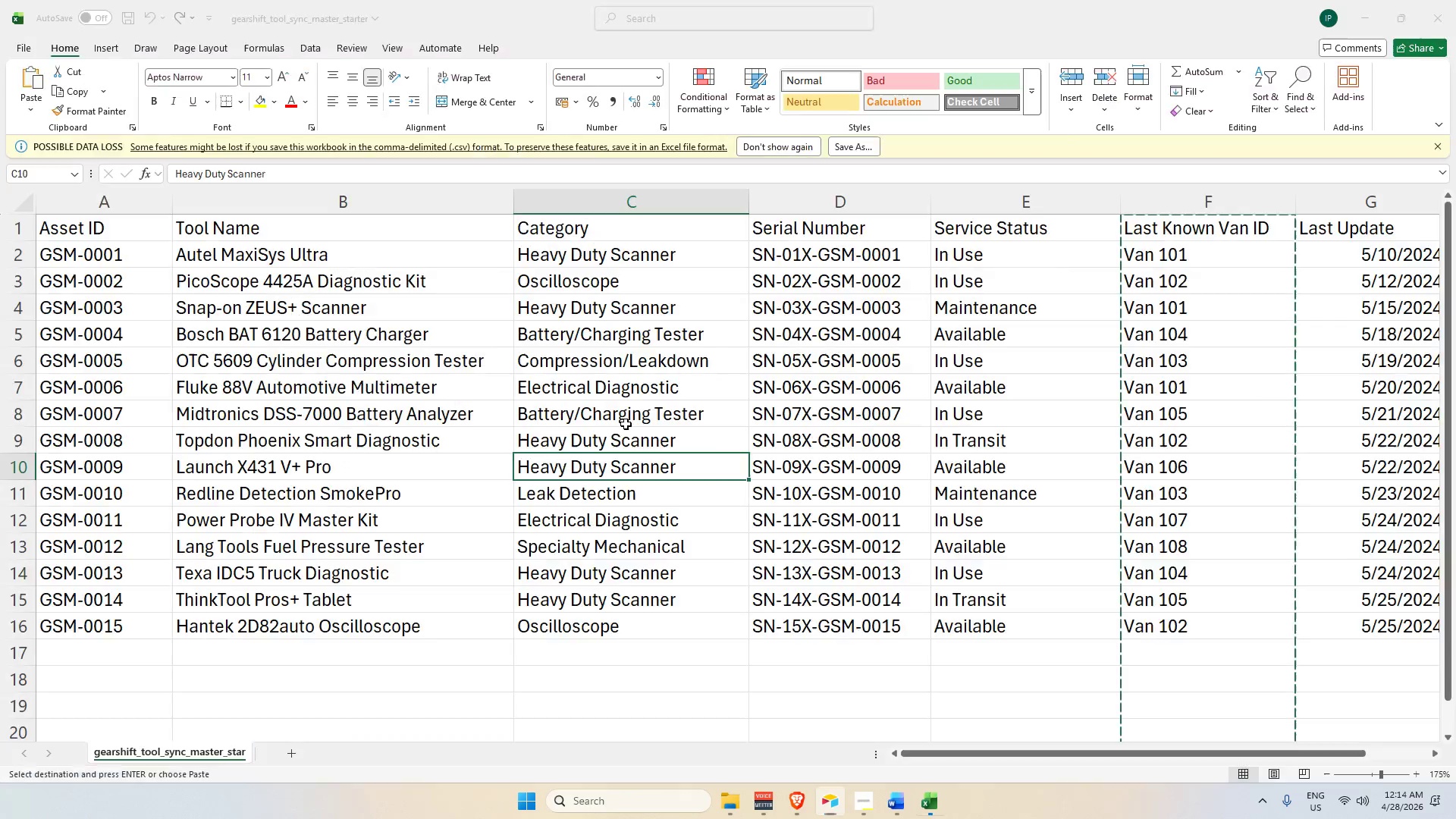 
key(Alt+Tab)
 